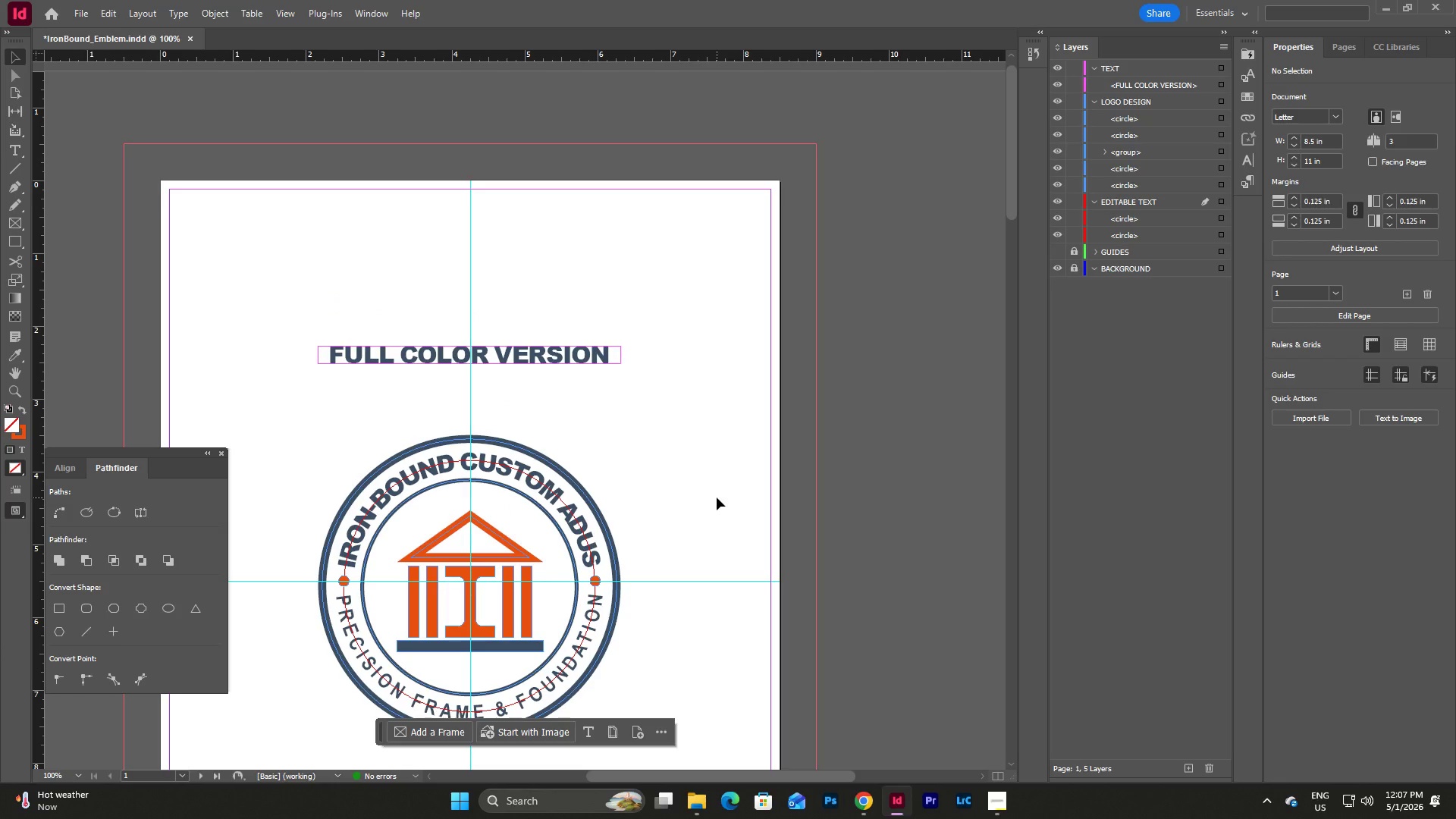 
wait(10.5)
 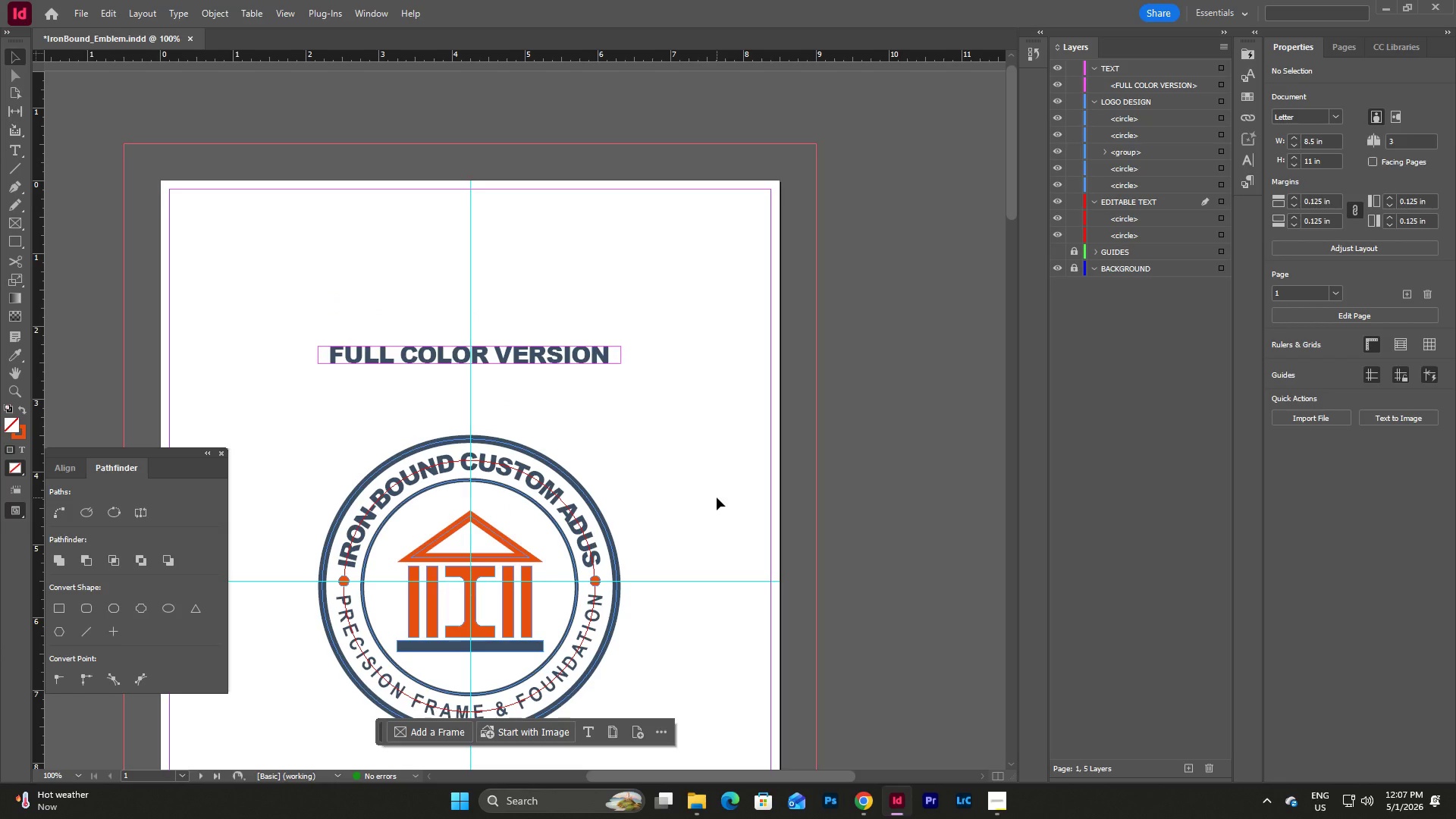 
scroll: coordinate [720, 571], scroll_direction: down, amount: 1.0
 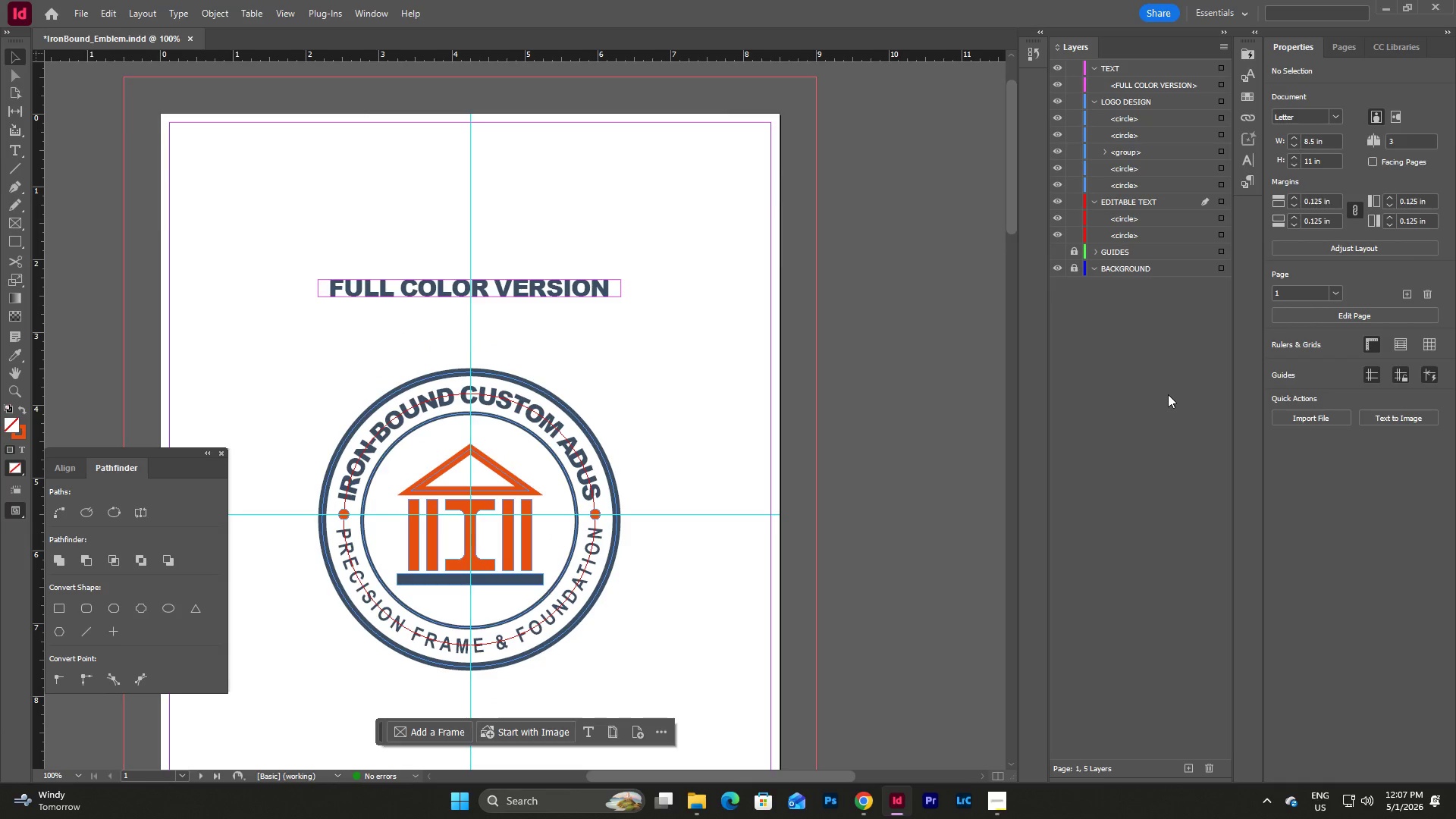 
left_click([1124, 221])
 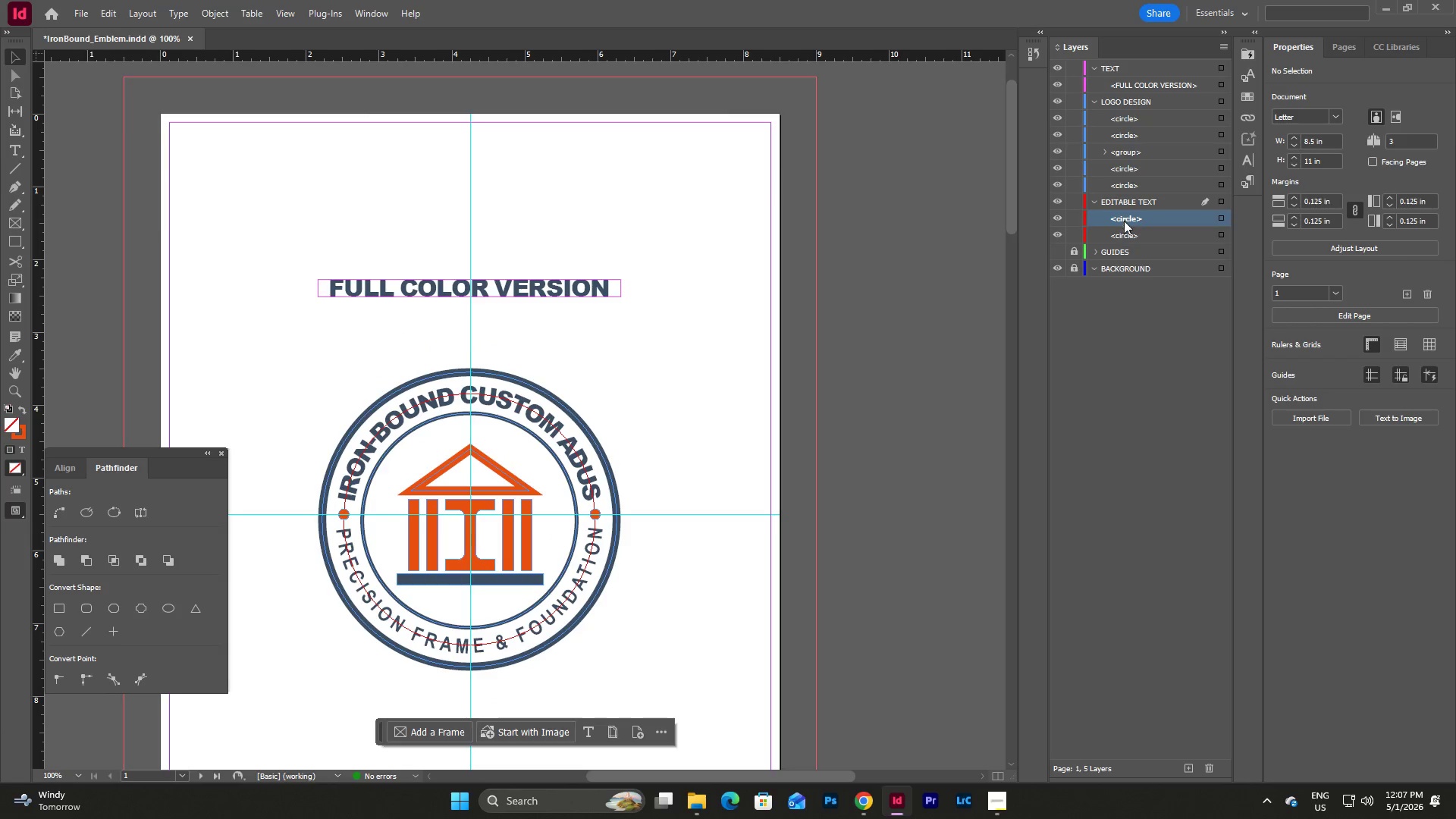 
right_click([1124, 221])
 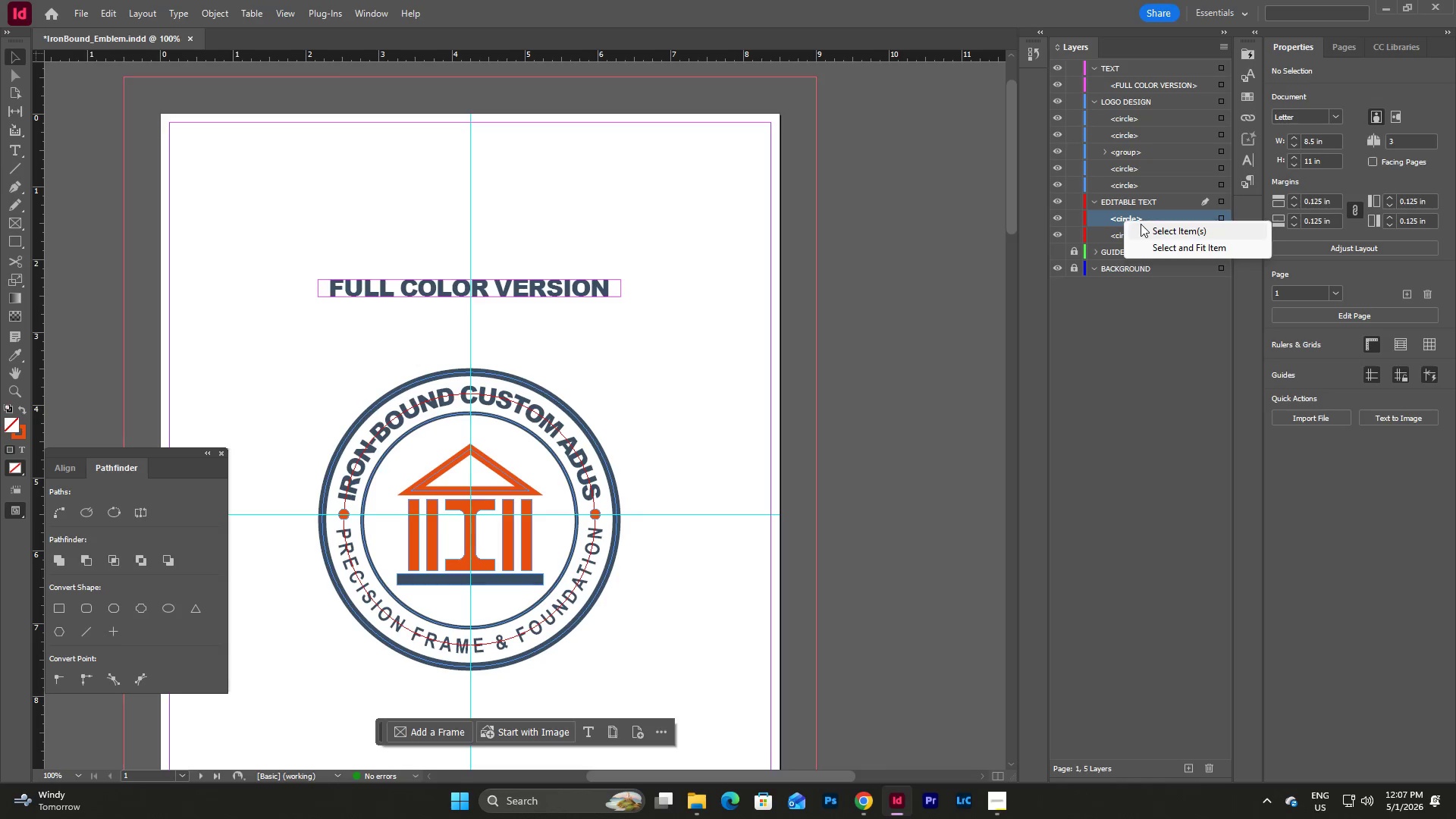 
left_click([1147, 232])
 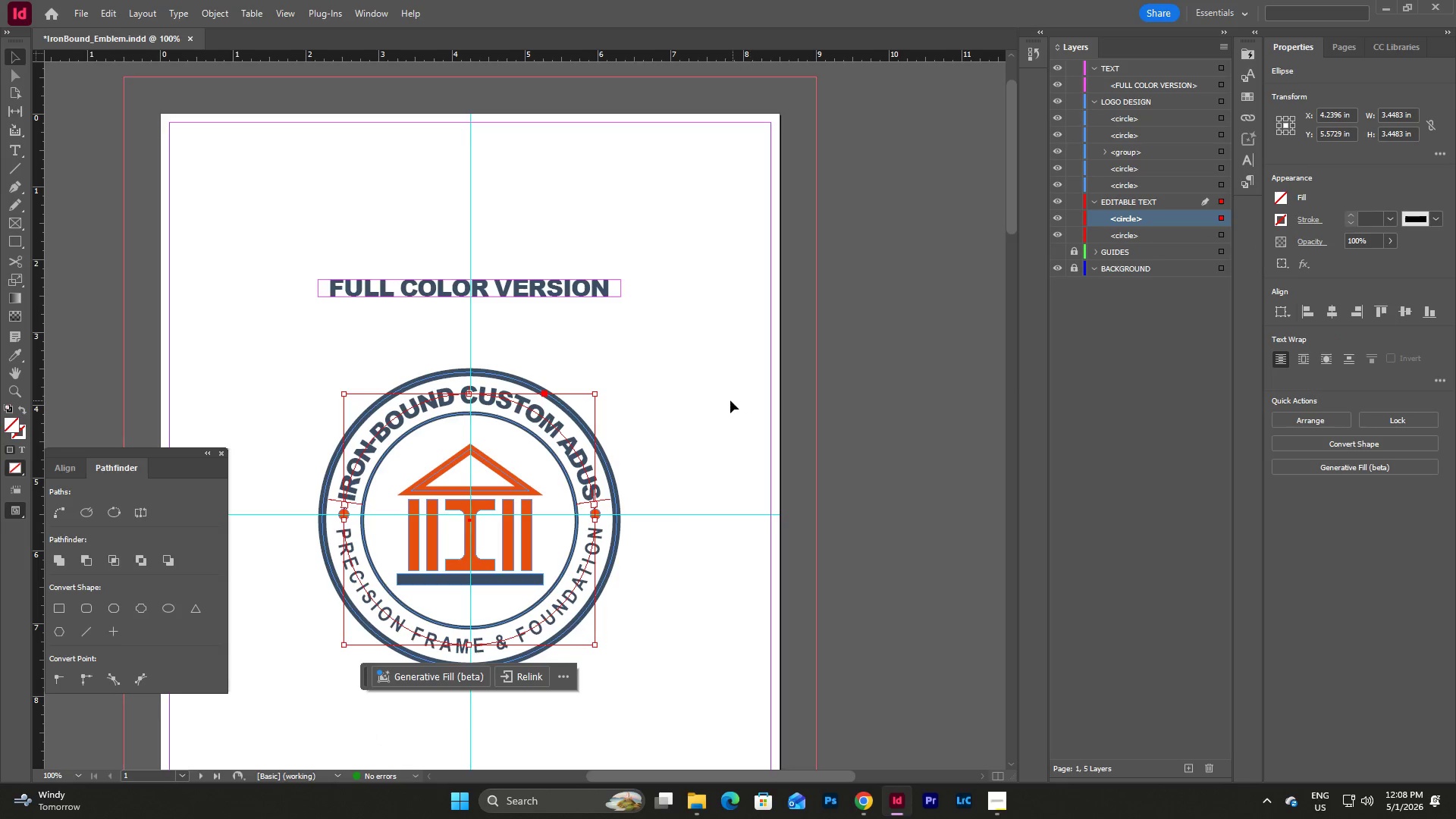 
left_click([730, 400])
 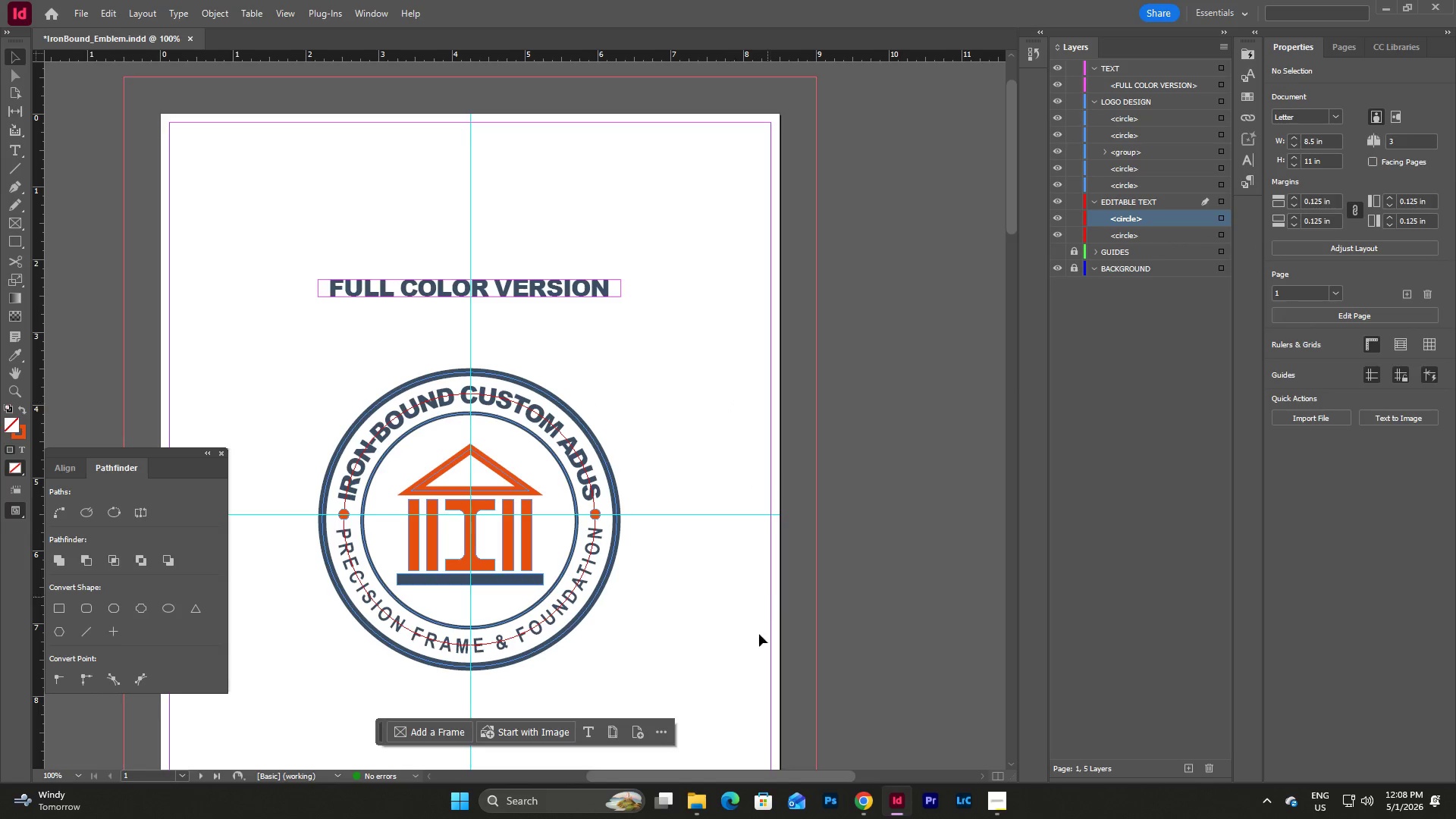 
left_click_drag(start_coordinate=[788, 775], to_coordinate=[731, 777])
 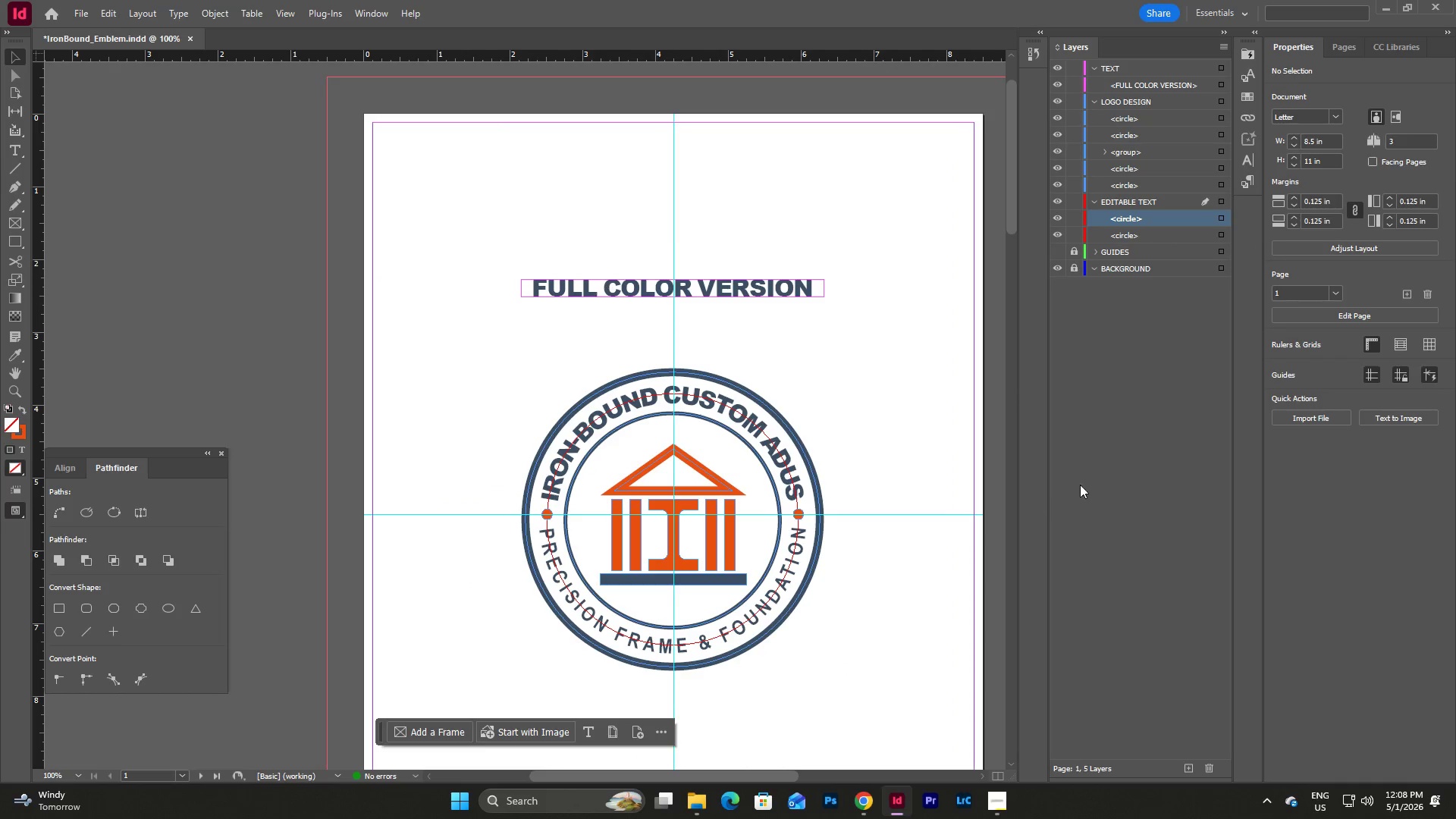 
left_click([1103, 476])
 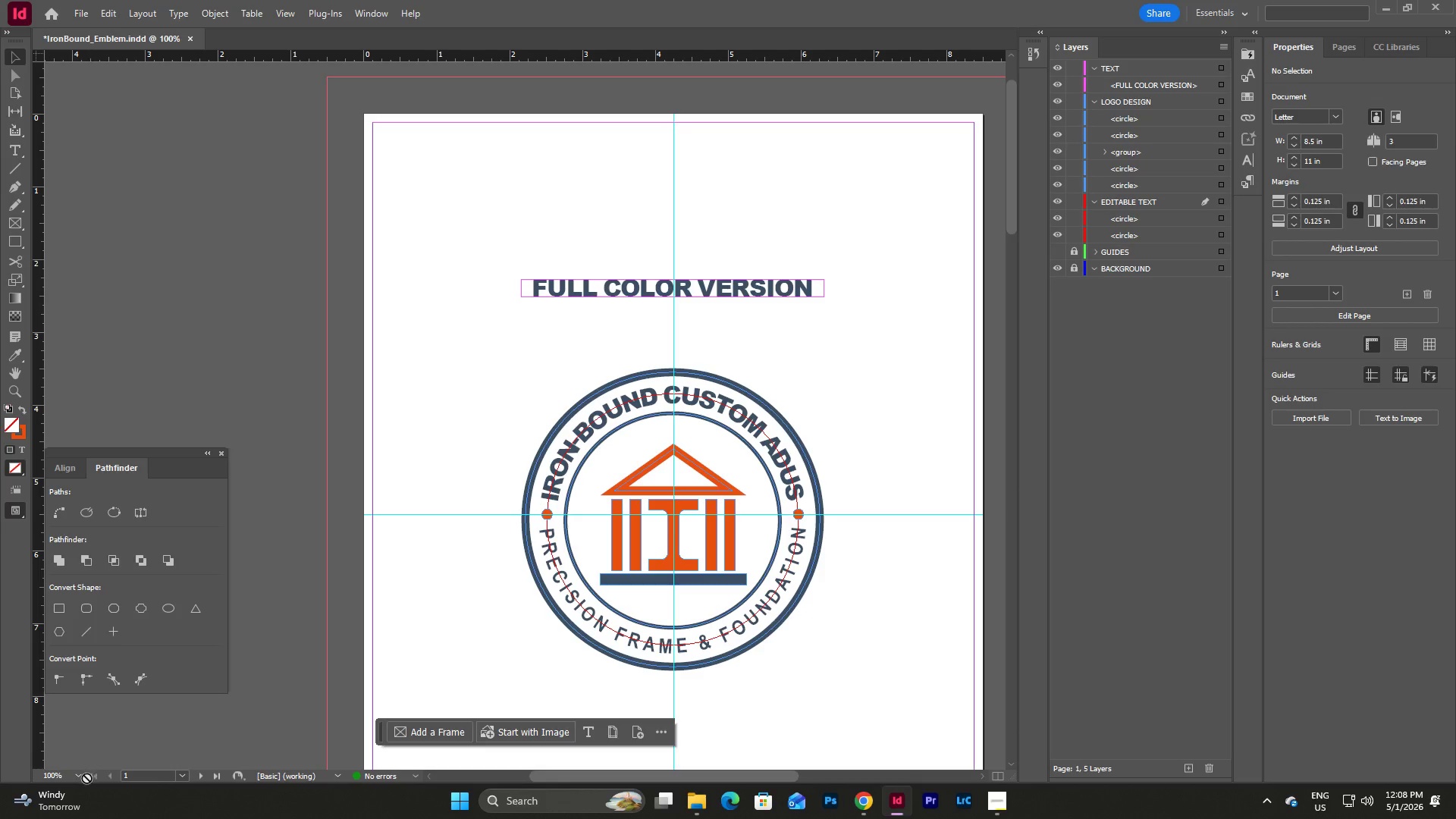 
left_click([83, 779])
 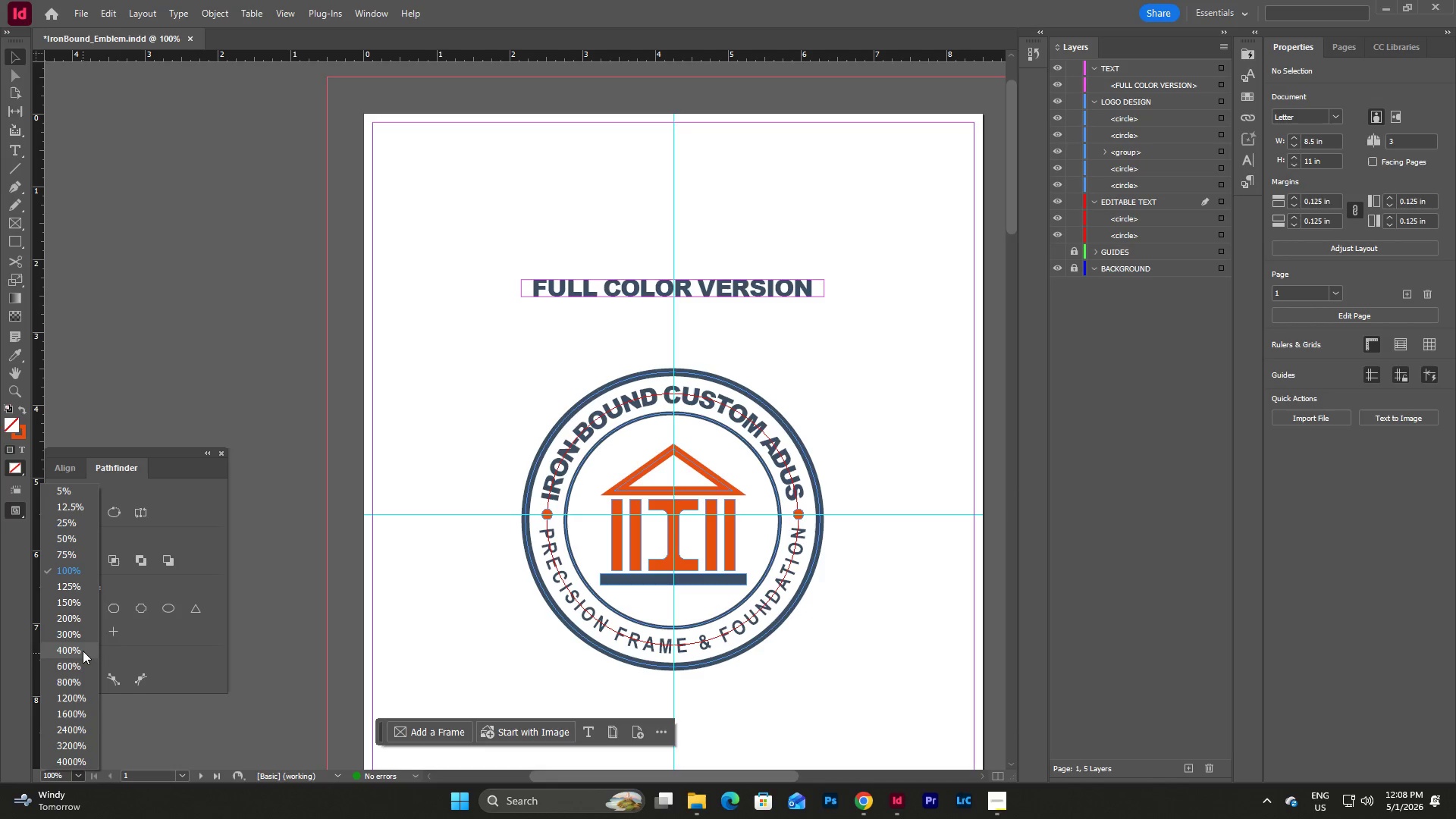 
left_click([83, 650])
 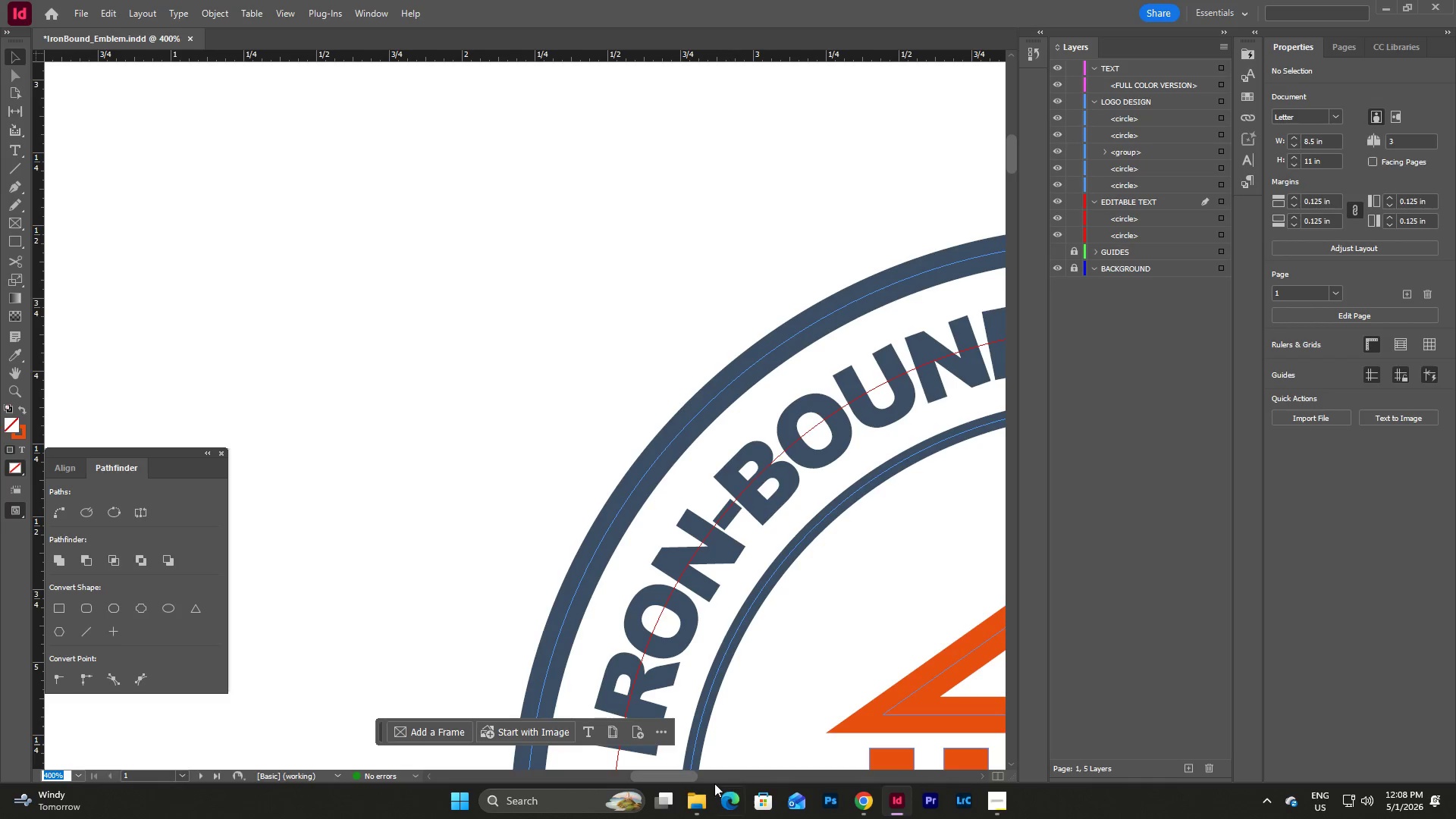 
left_click_drag(start_coordinate=[678, 783], to_coordinate=[752, 778])
 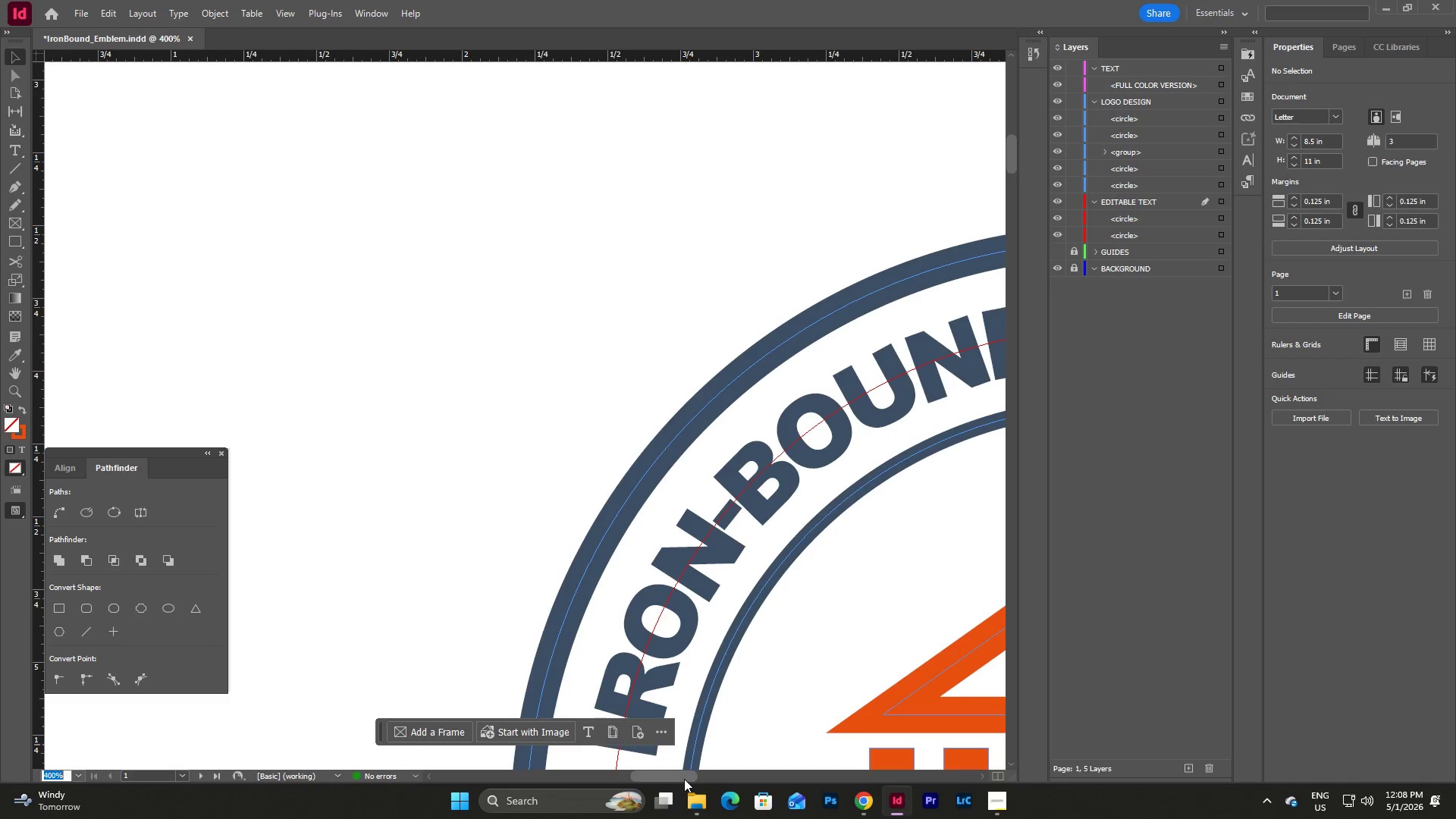 
left_click_drag(start_coordinate=[684, 779], to_coordinate=[715, 777])
 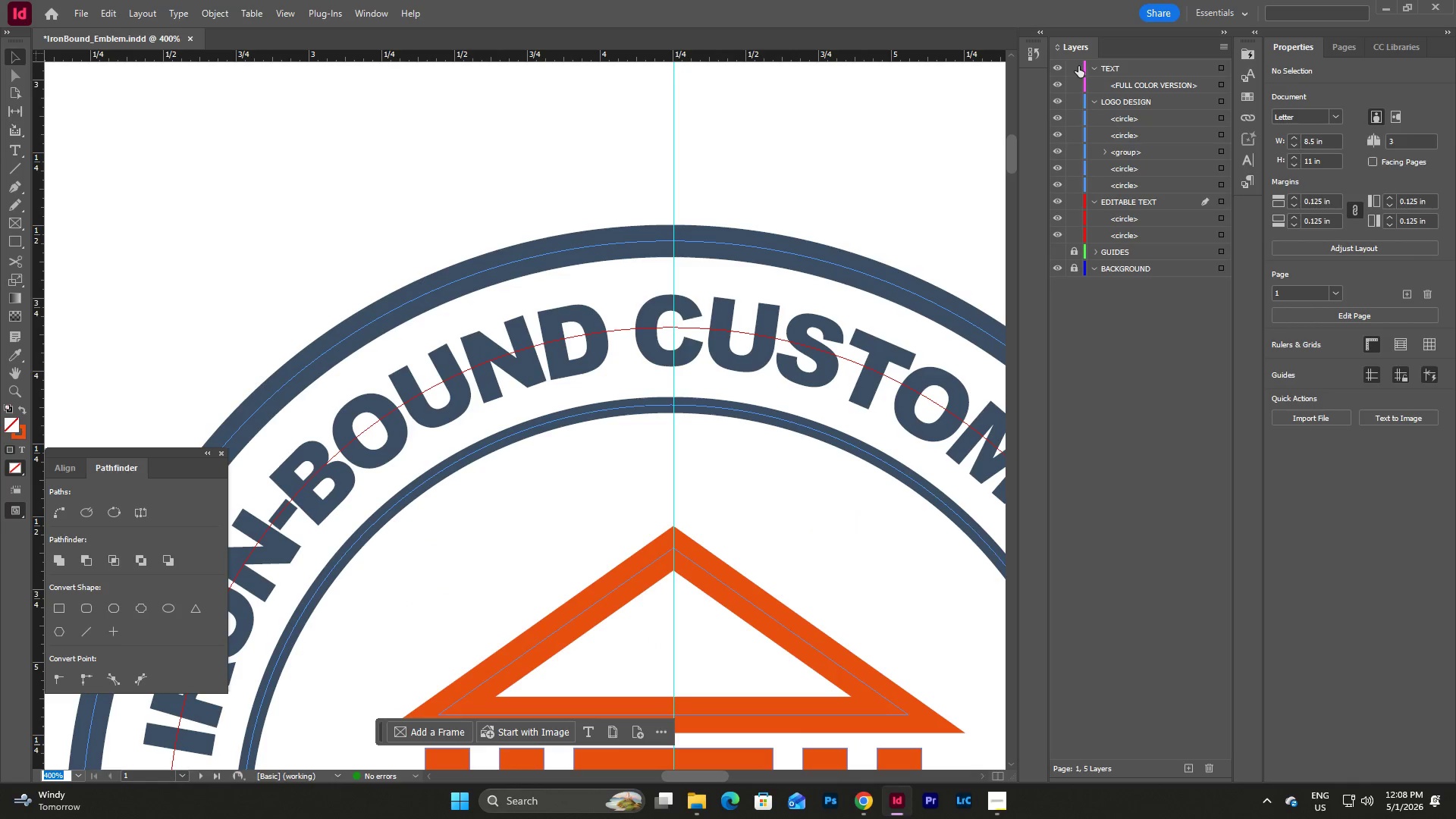 
left_click([1078, 66])
 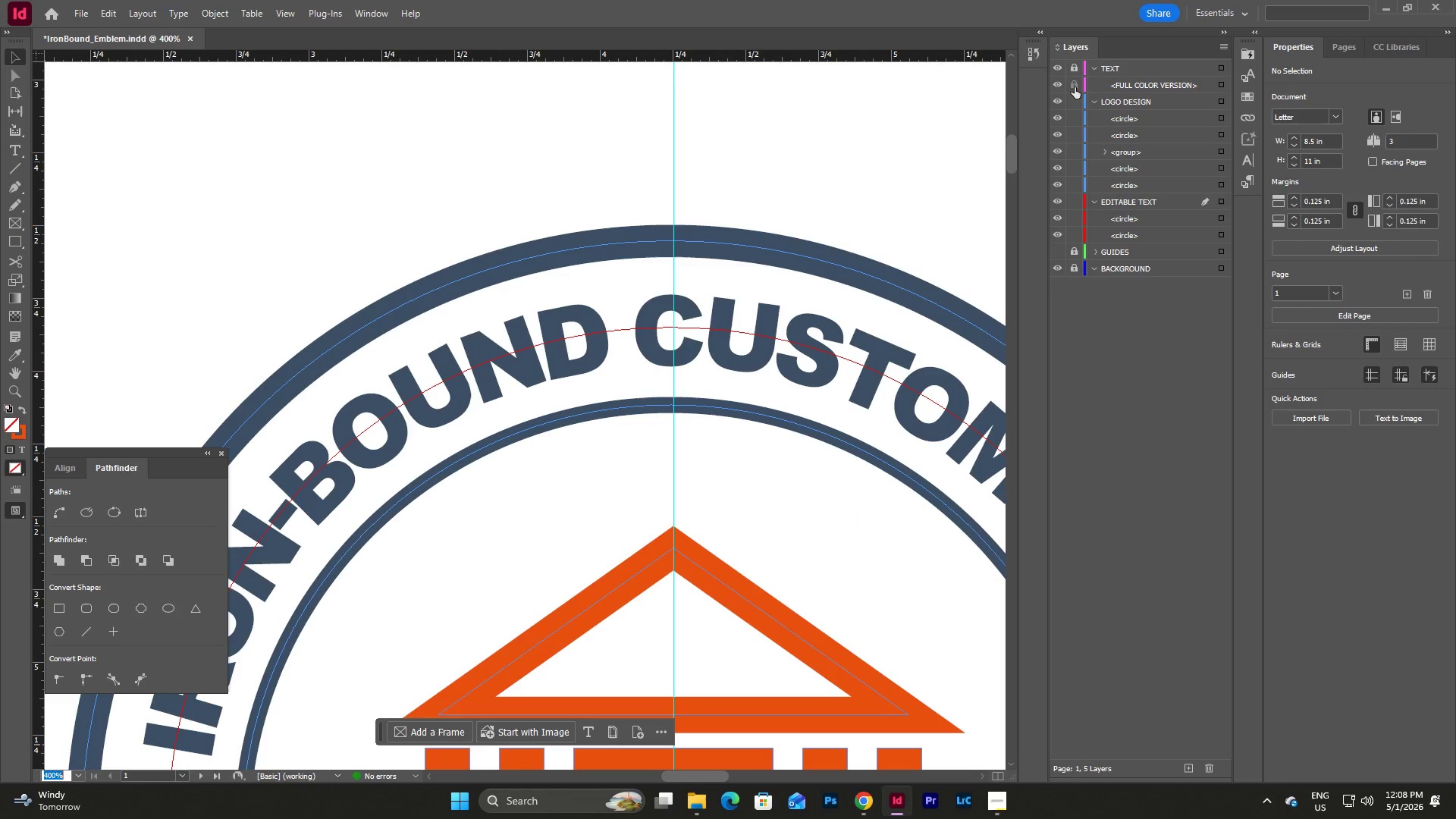 
left_click([1075, 60])
 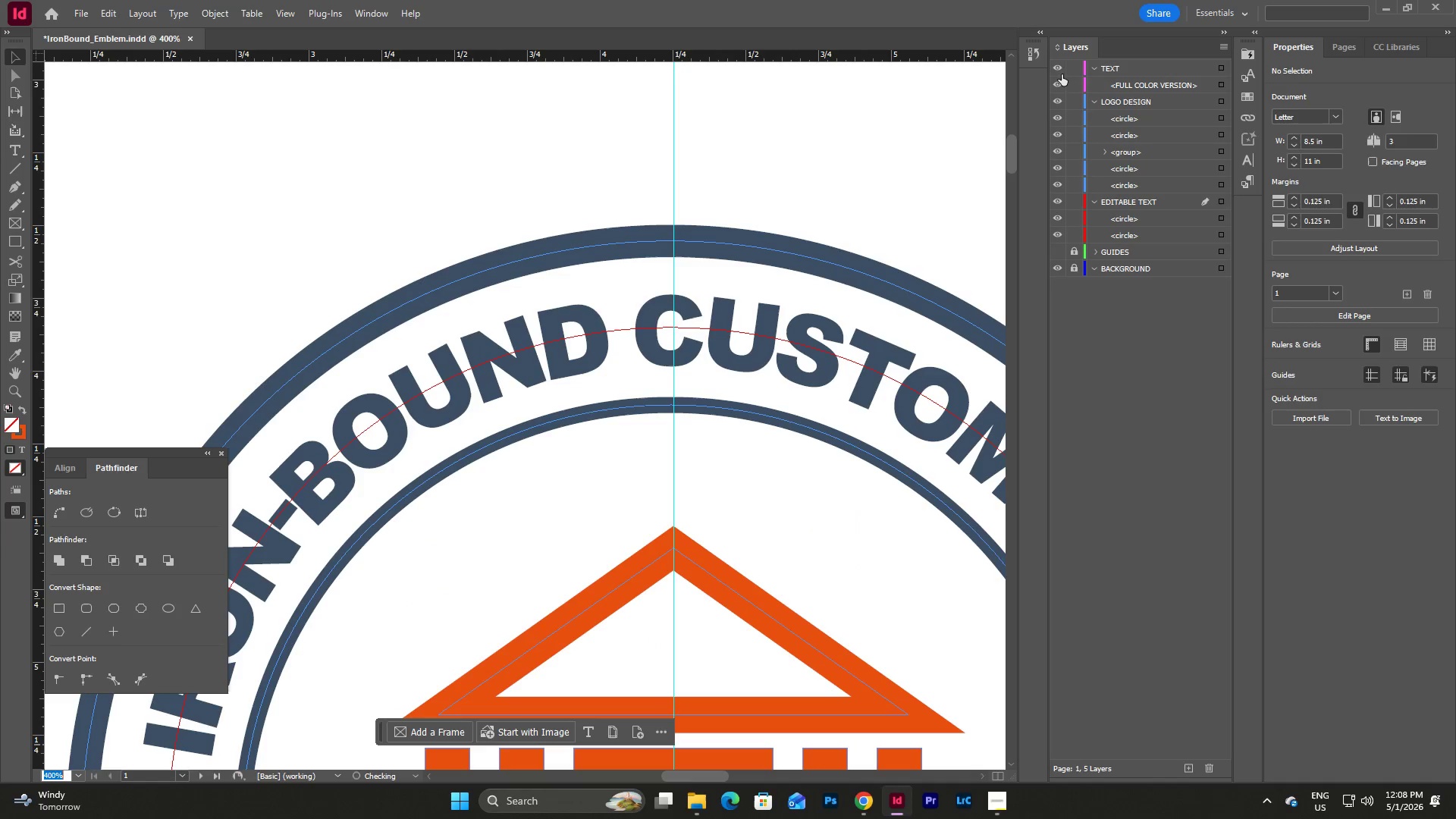 
left_click([1057, 70])
 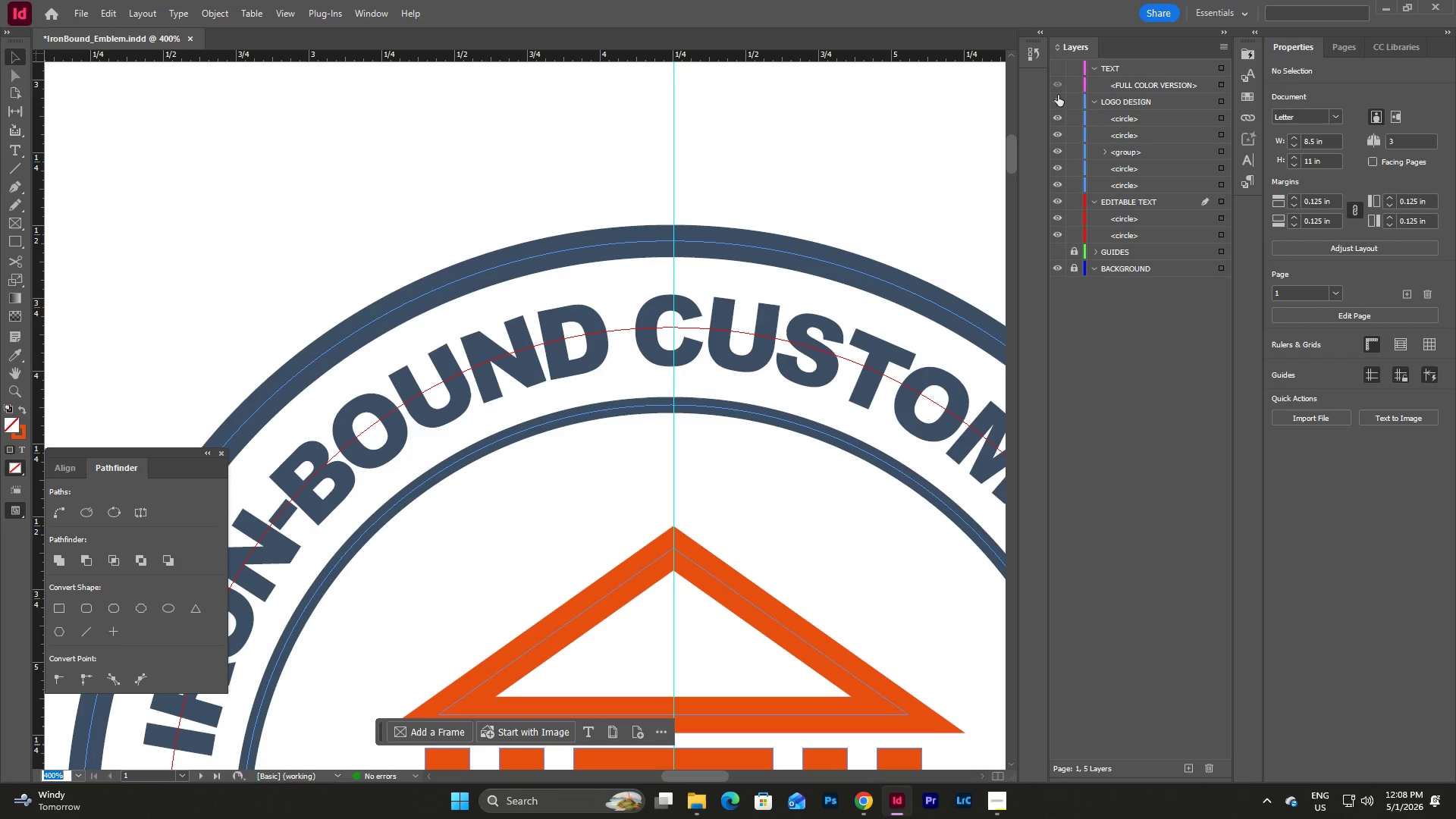 
left_click([1057, 105])
 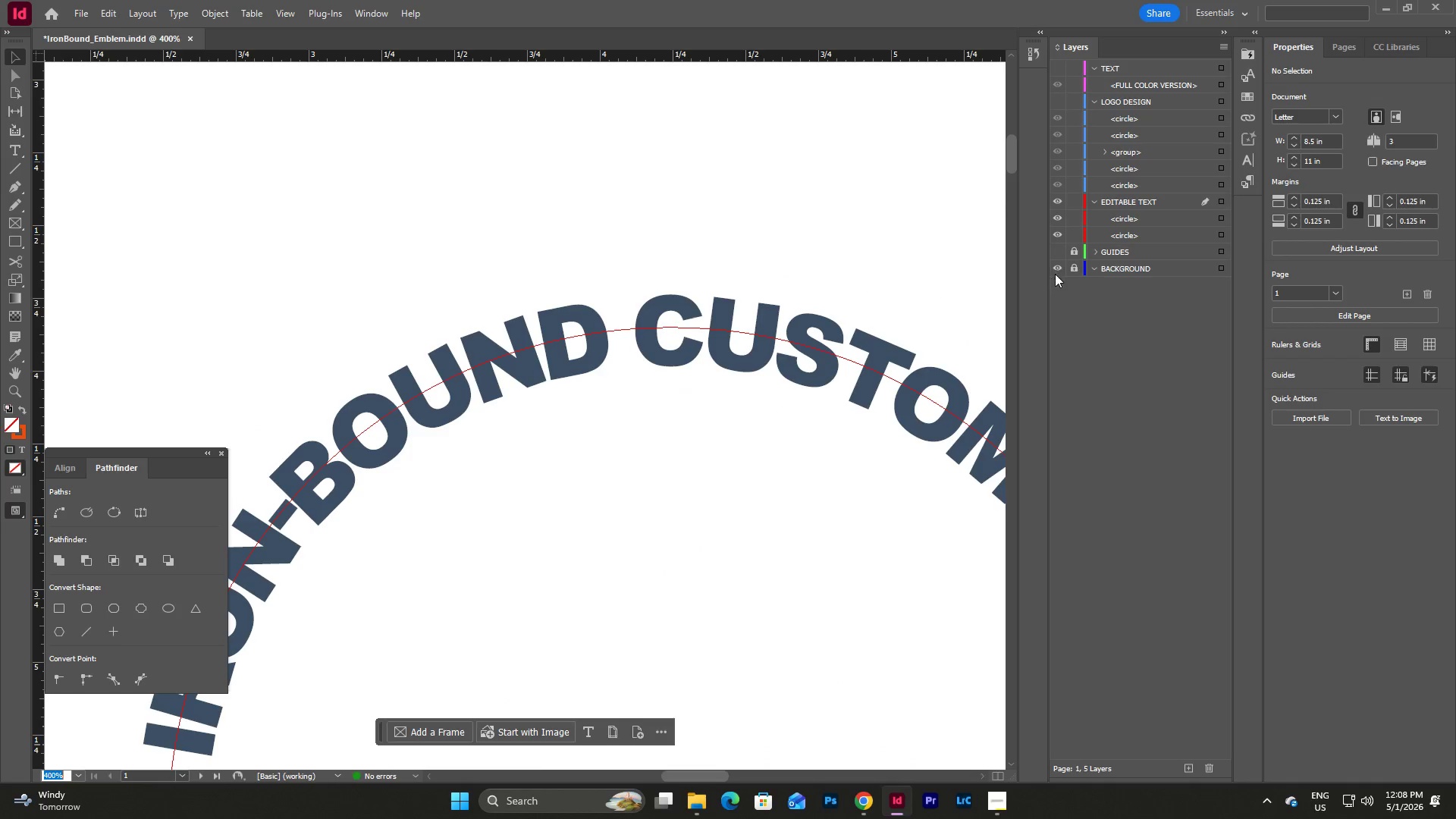 
left_click([1054, 269])
 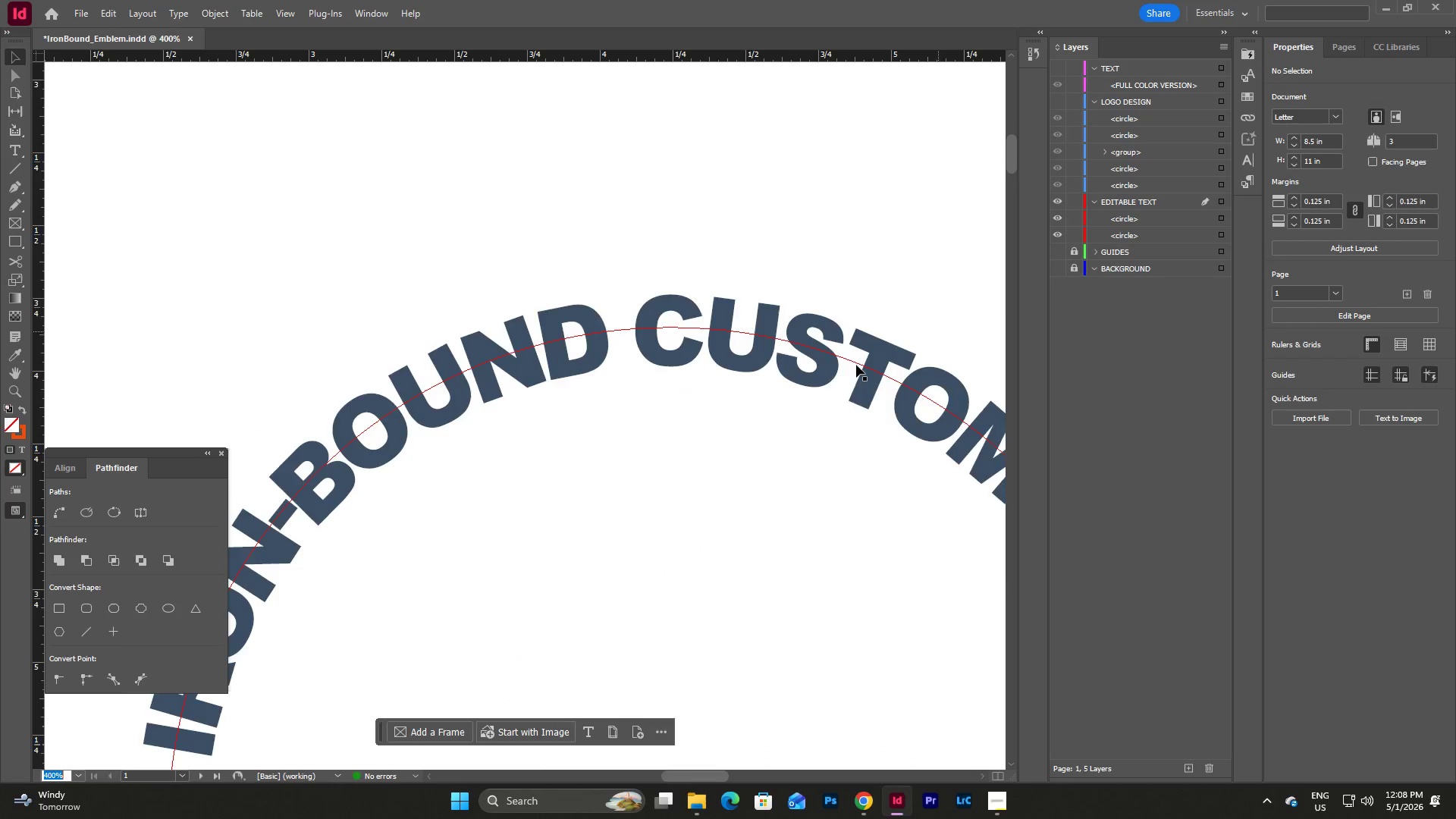 
scroll: coordinate [818, 389], scroll_direction: down, amount: 8.0
 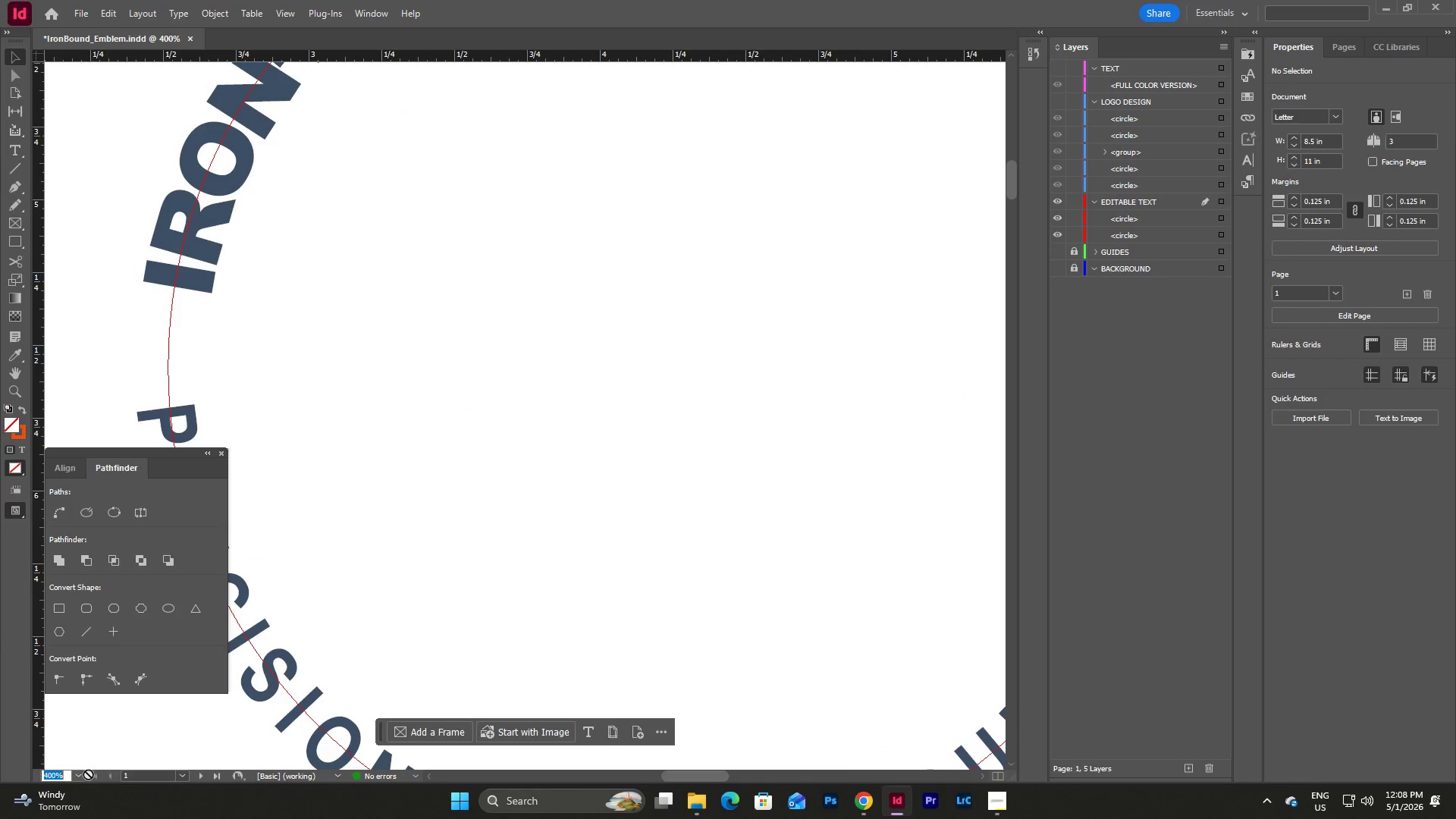 
left_click([77, 777])
 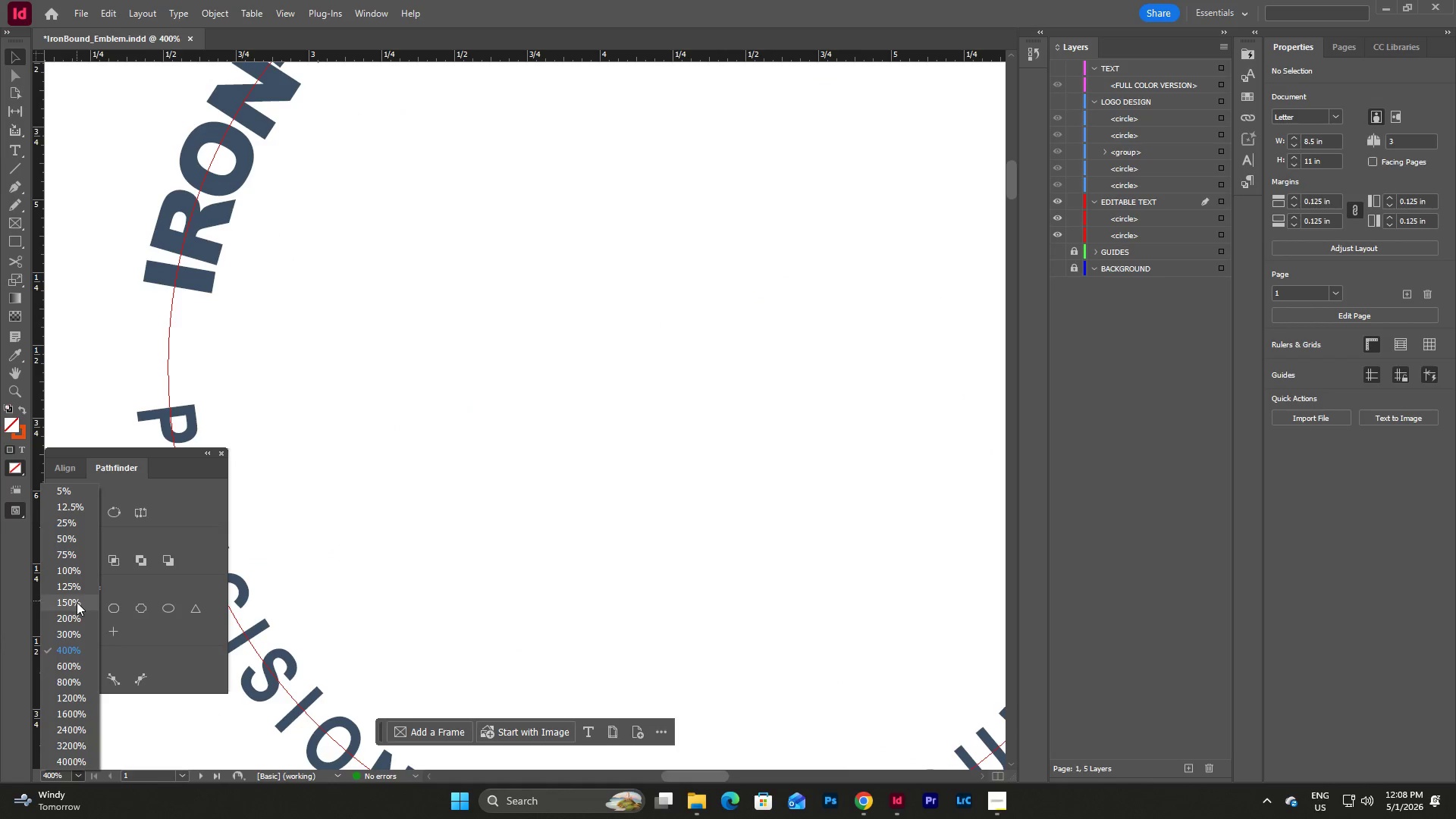 
left_click([77, 602])
 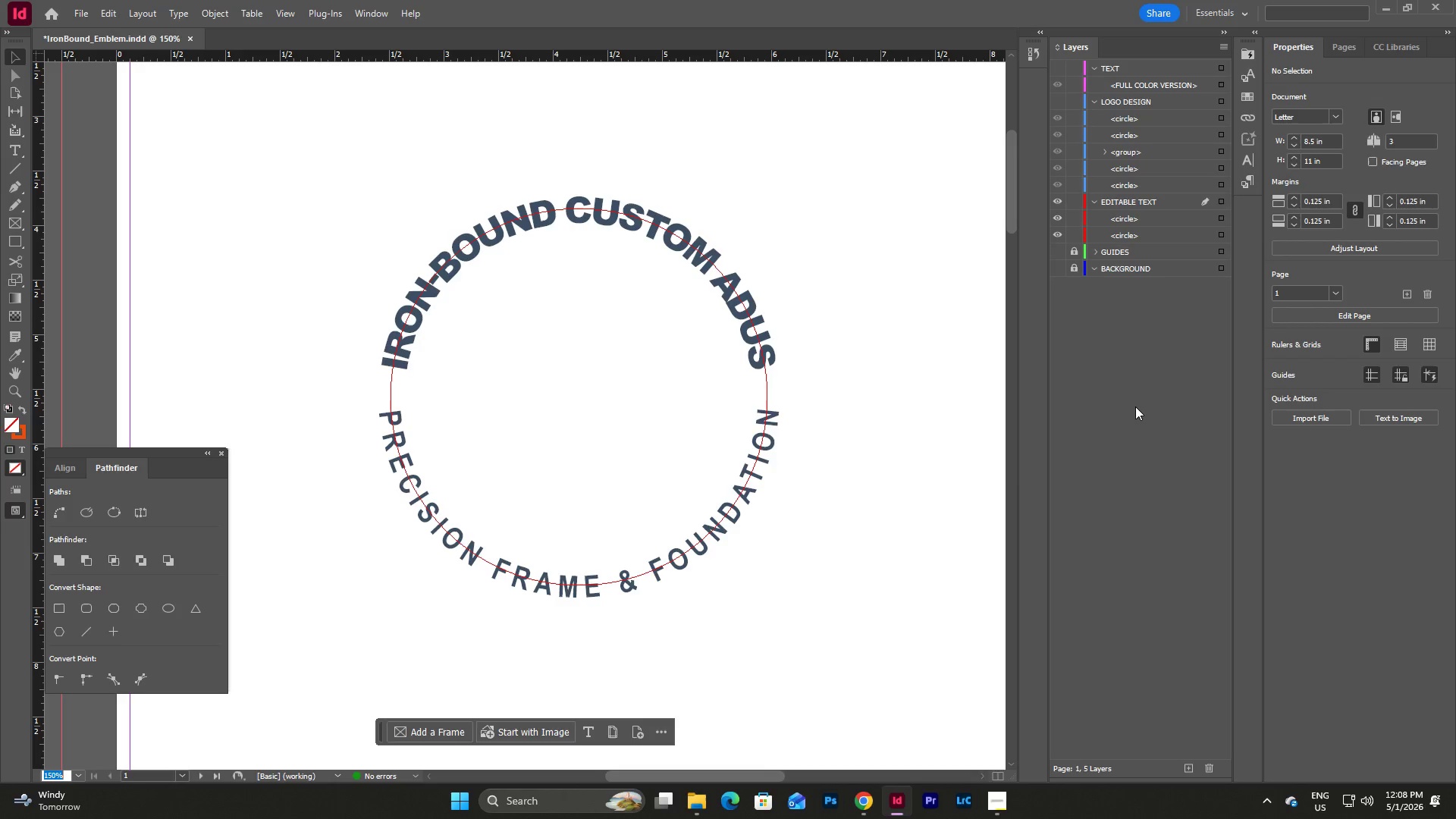 
left_click([1135, 406])
 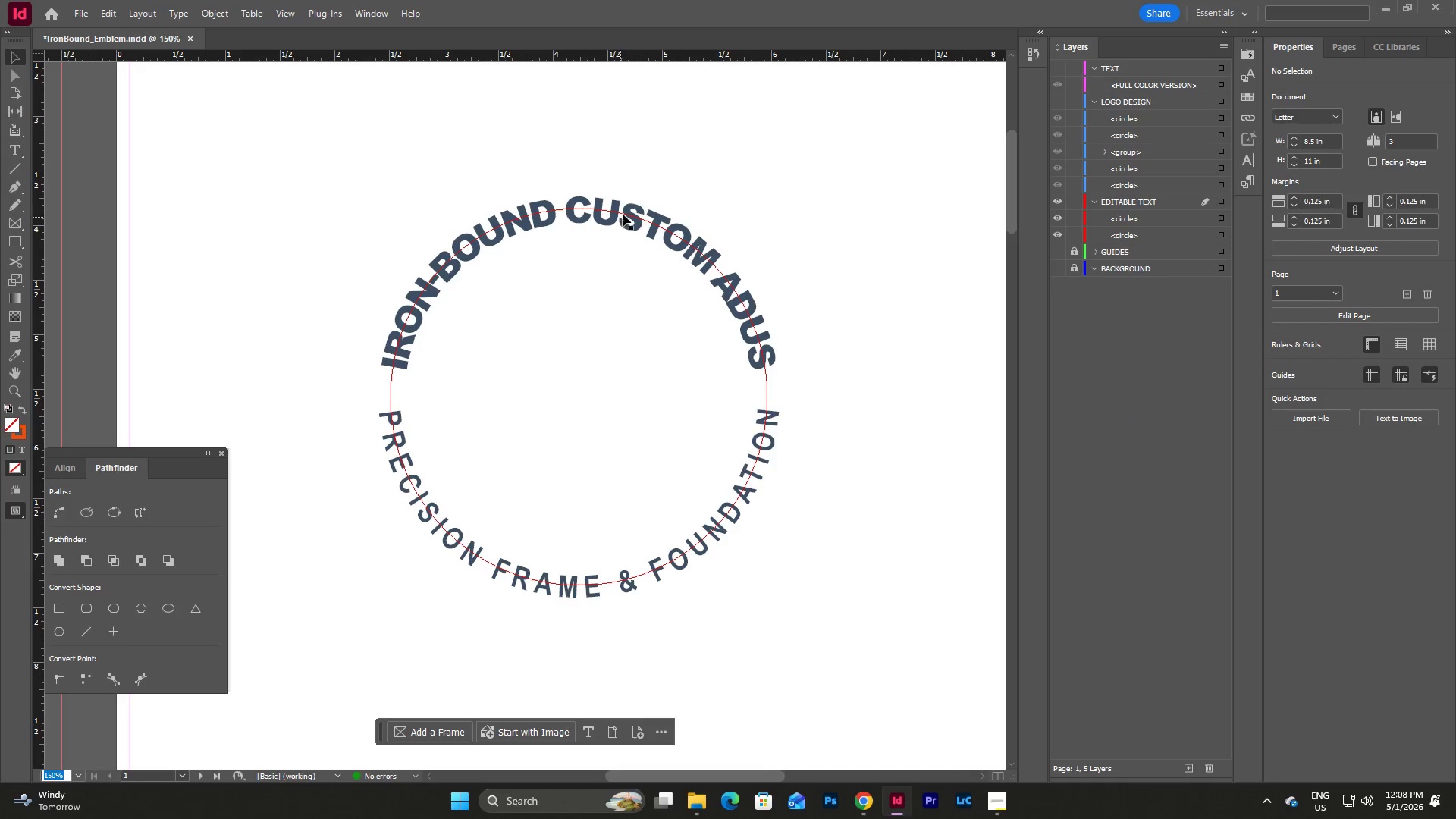 
left_click([626, 212])
 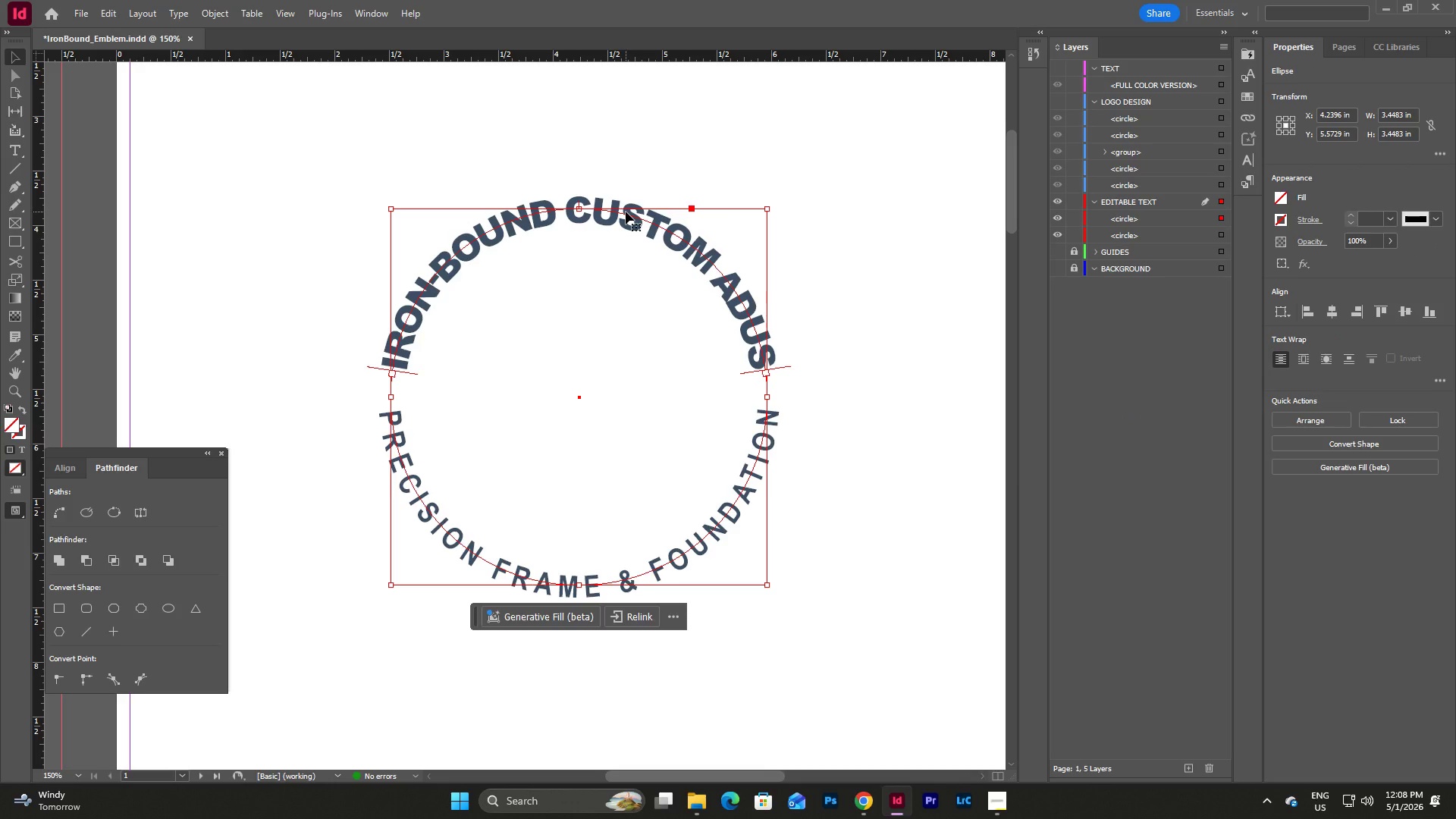 
hold_key(key=ShiftLeft, duration=0.59)
 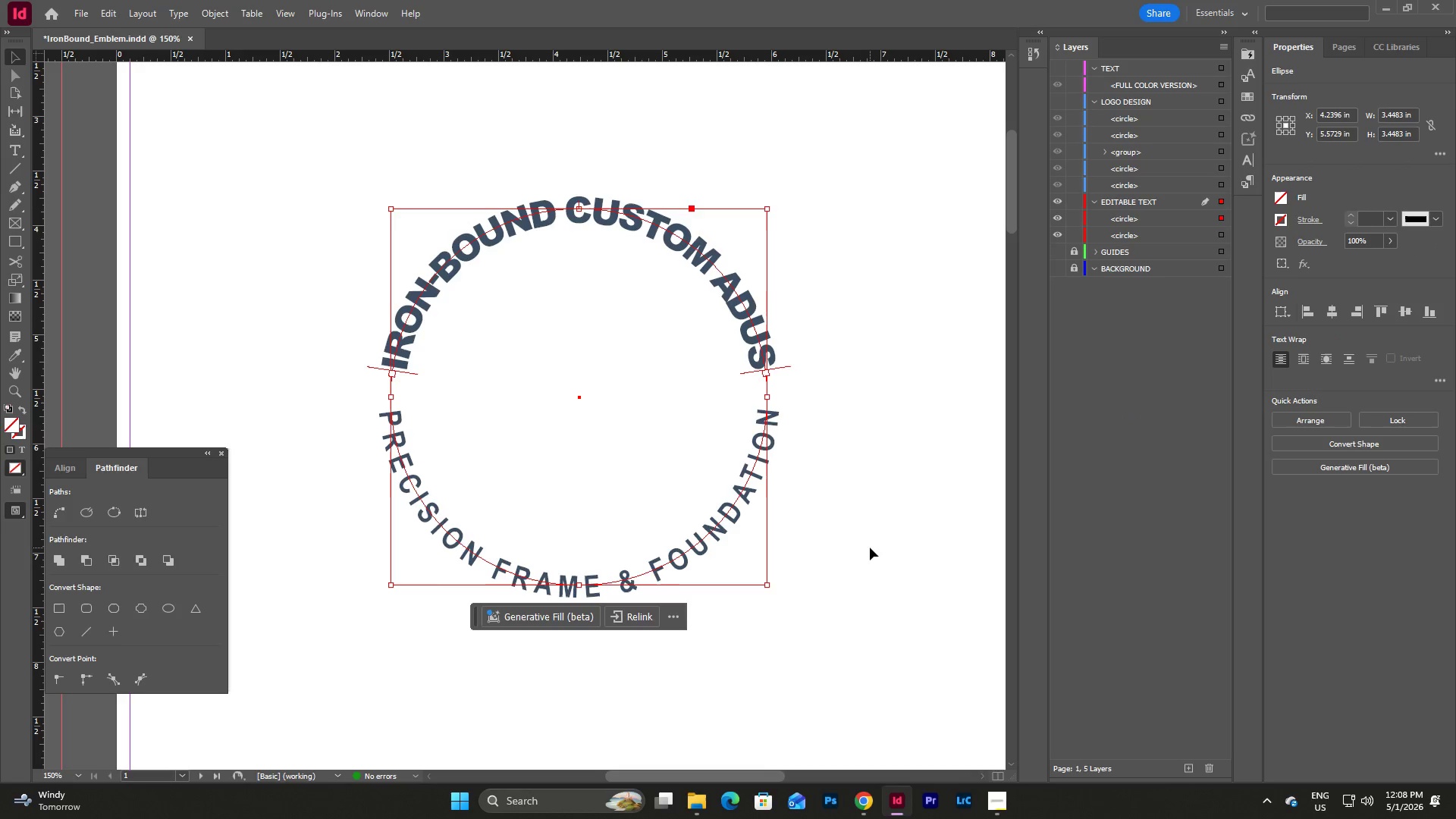 
left_click([870, 548])
 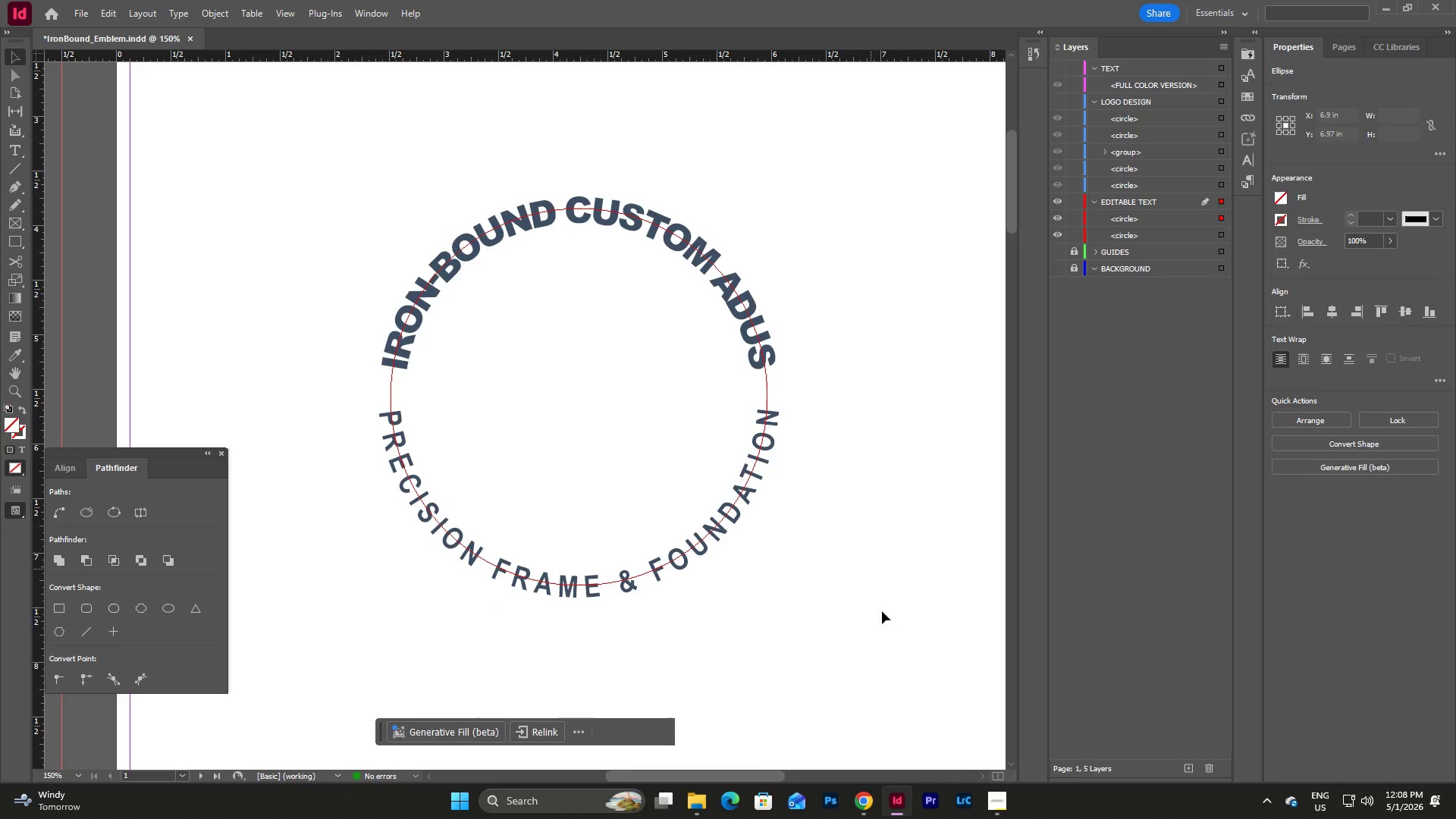 
left_click_drag(start_coordinate=[880, 622], to_coordinate=[310, 246])
 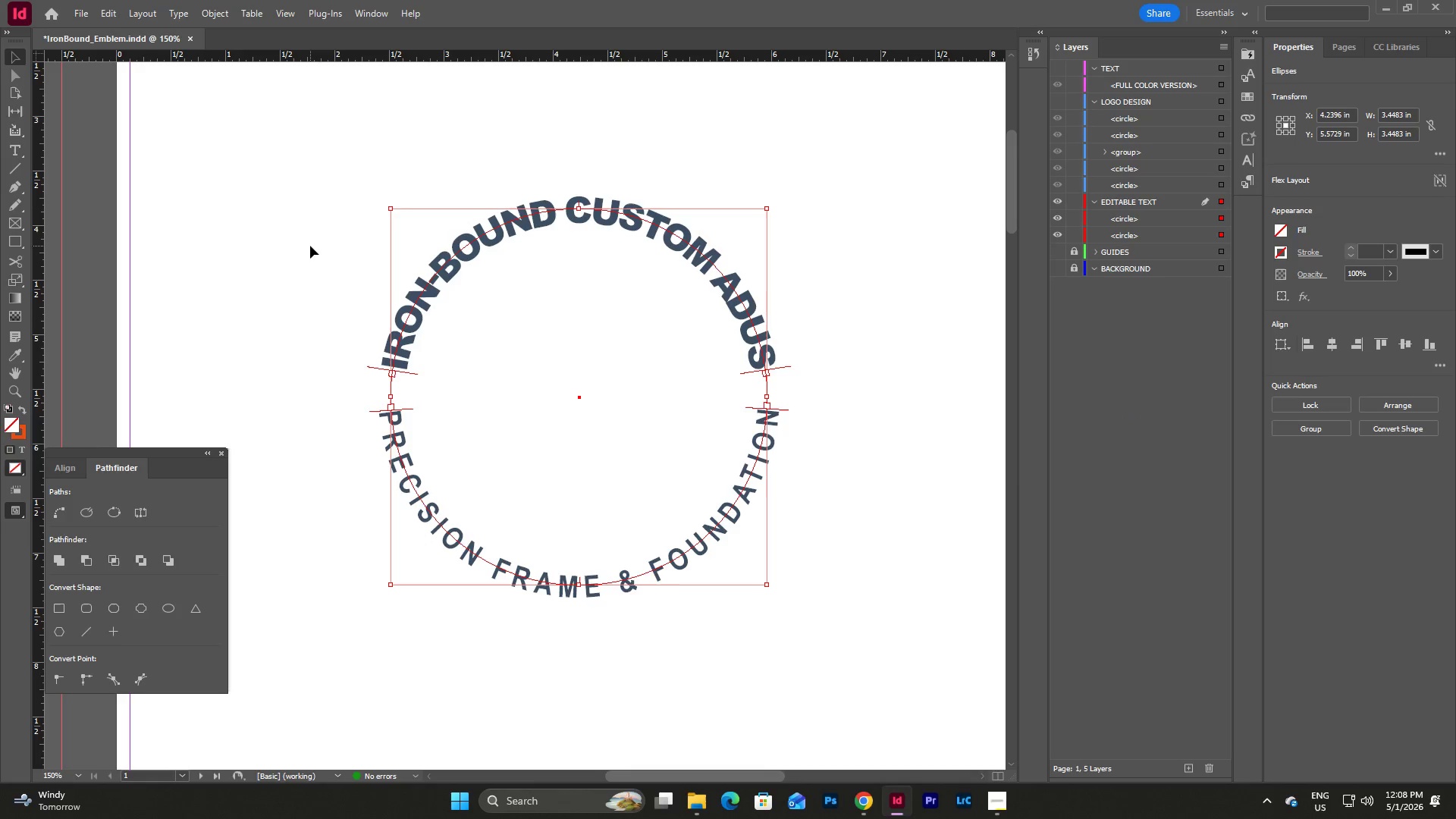 
key(Control+C)
 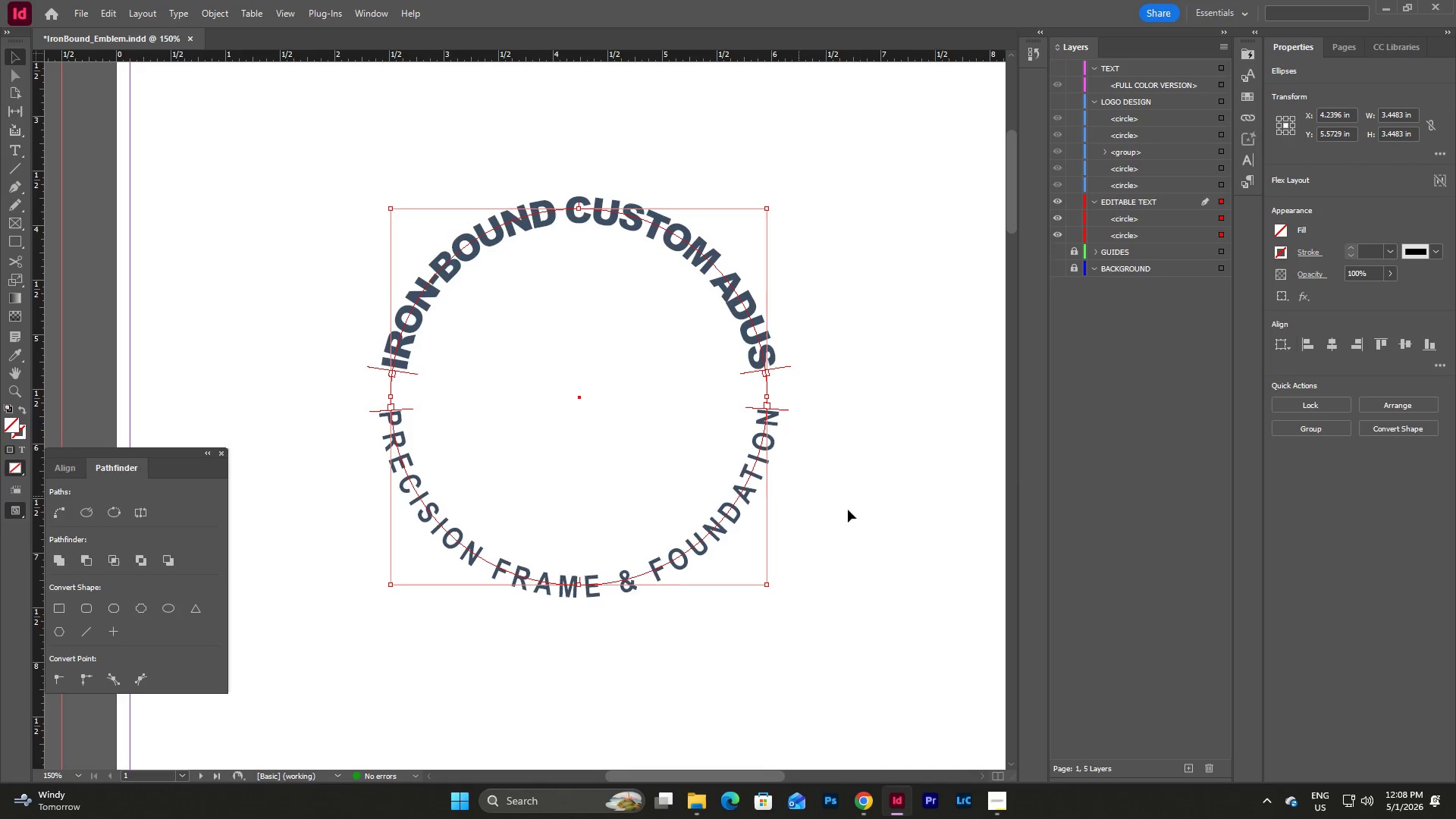 
left_click([862, 507])
 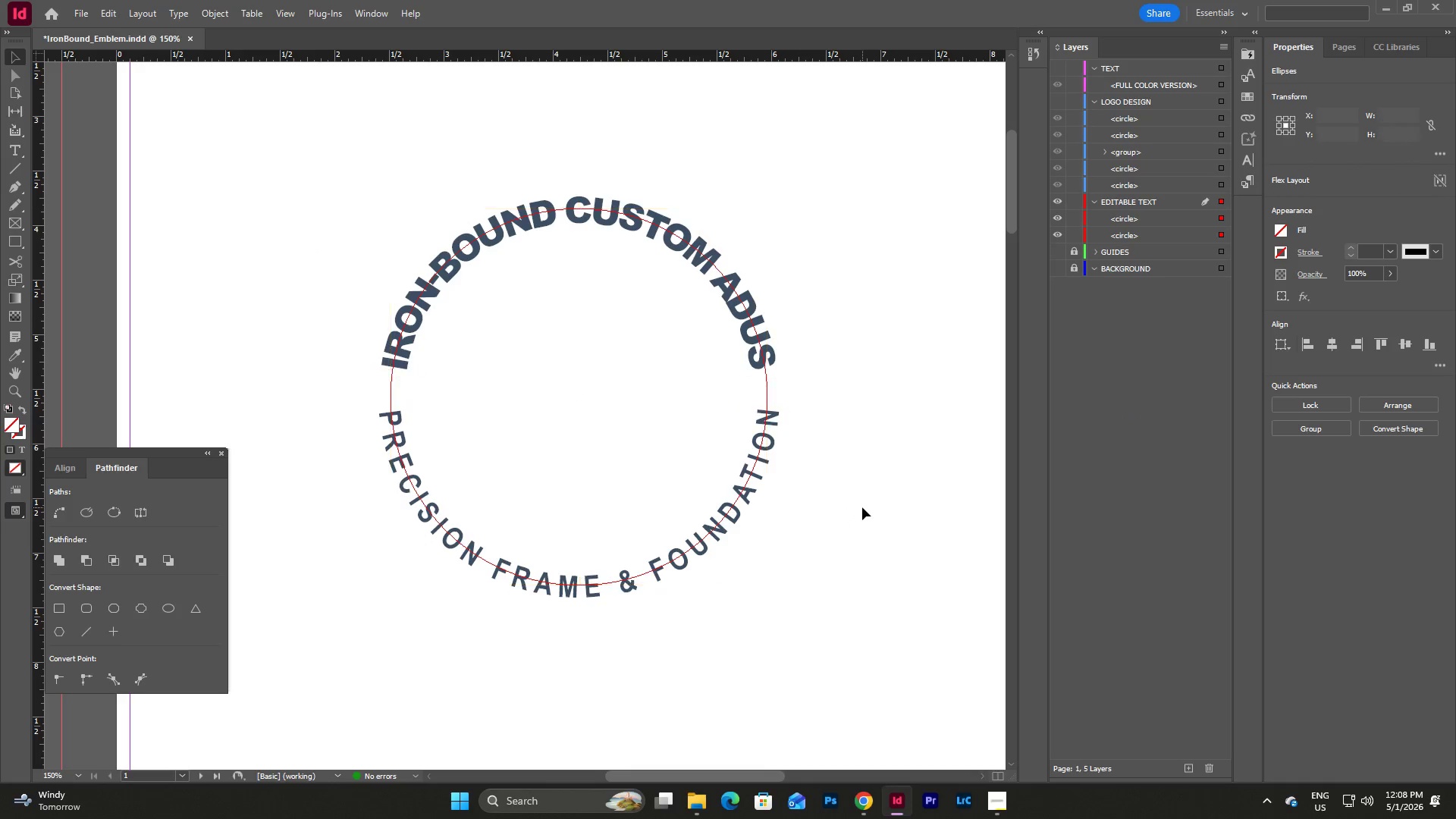 
key(Control+V)
 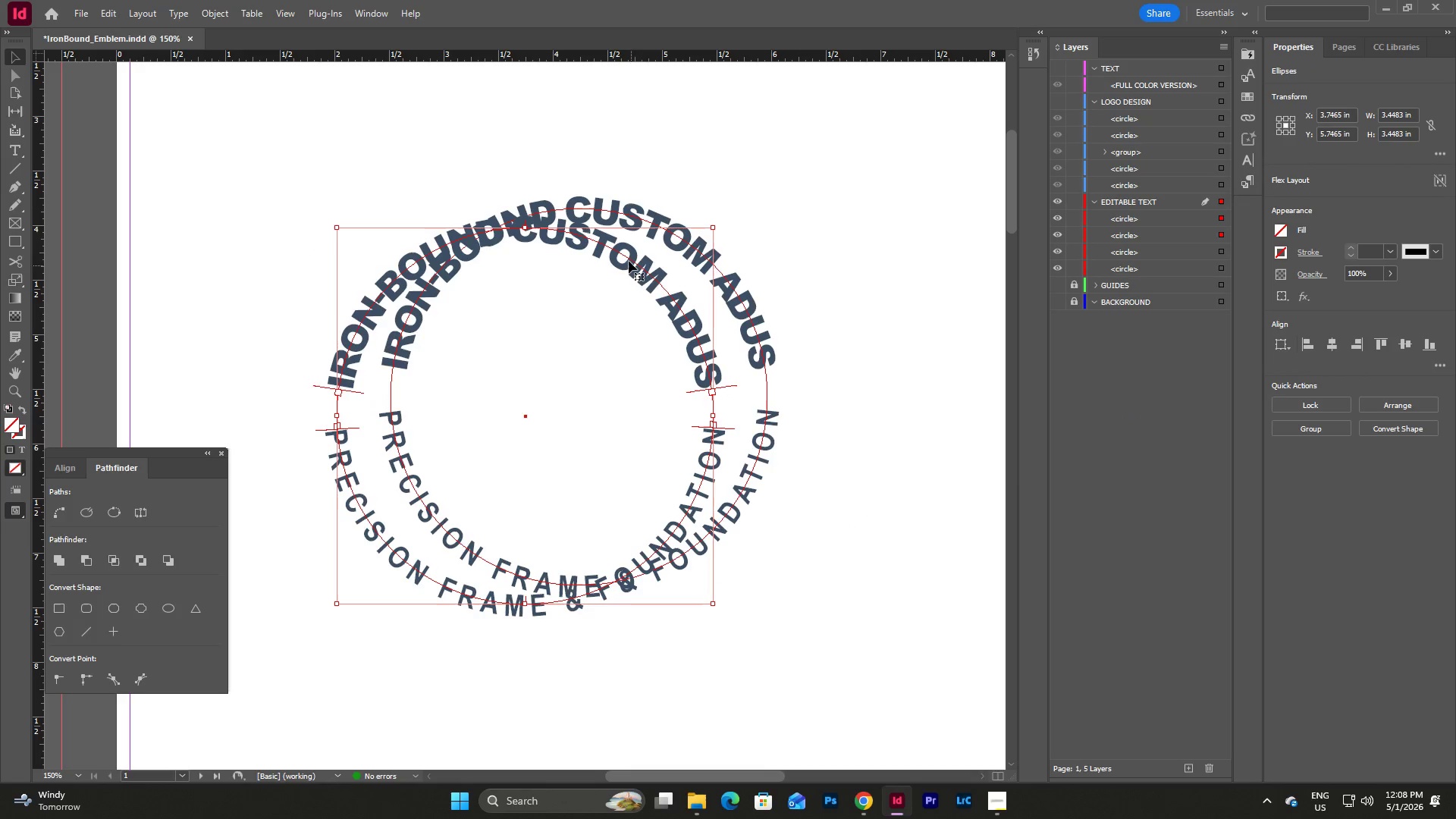 
left_click_drag(start_coordinate=[628, 260], to_coordinate=[680, 244])
 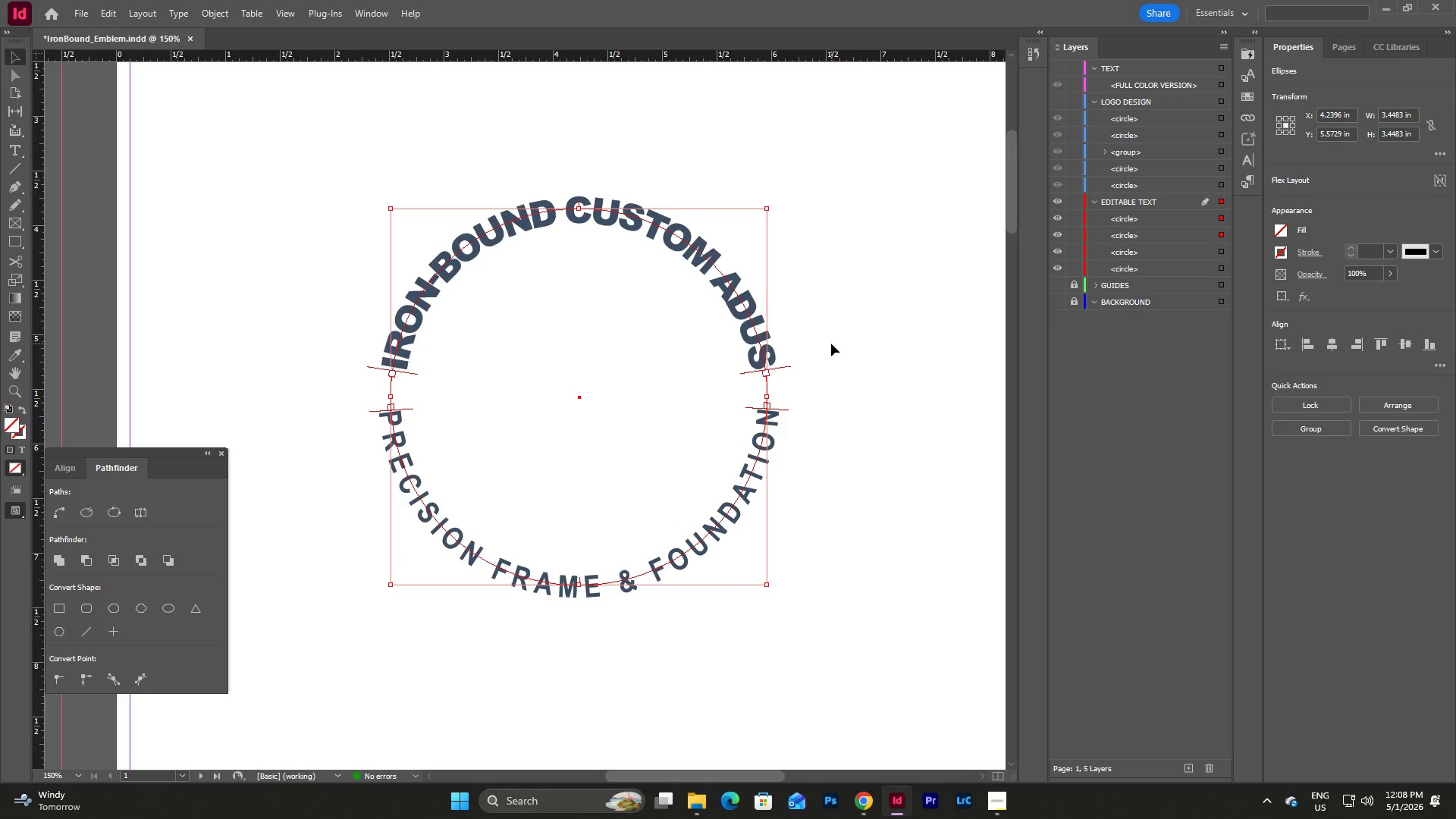 
left_click([831, 344])
 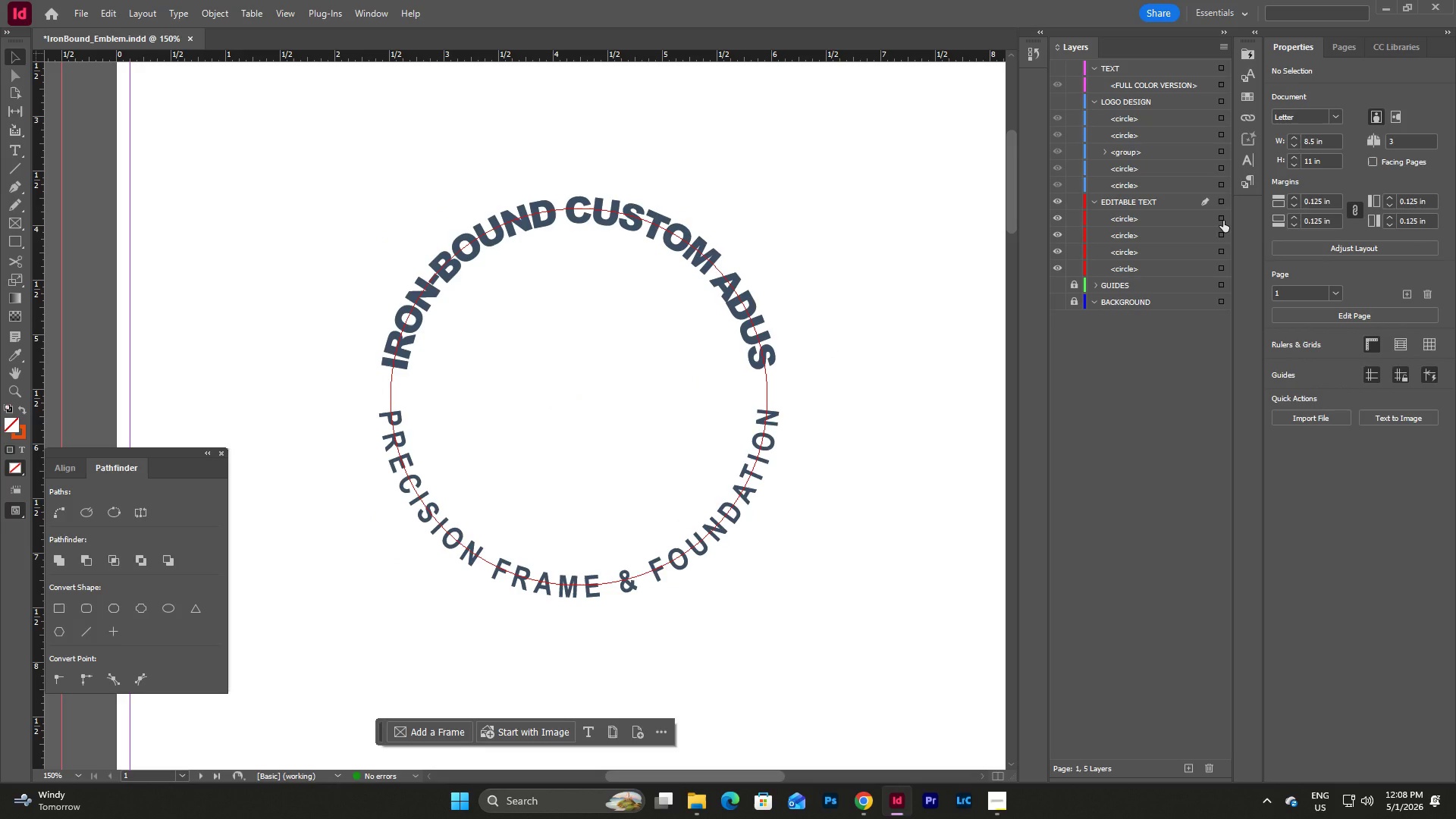 
left_click([1222, 220])
 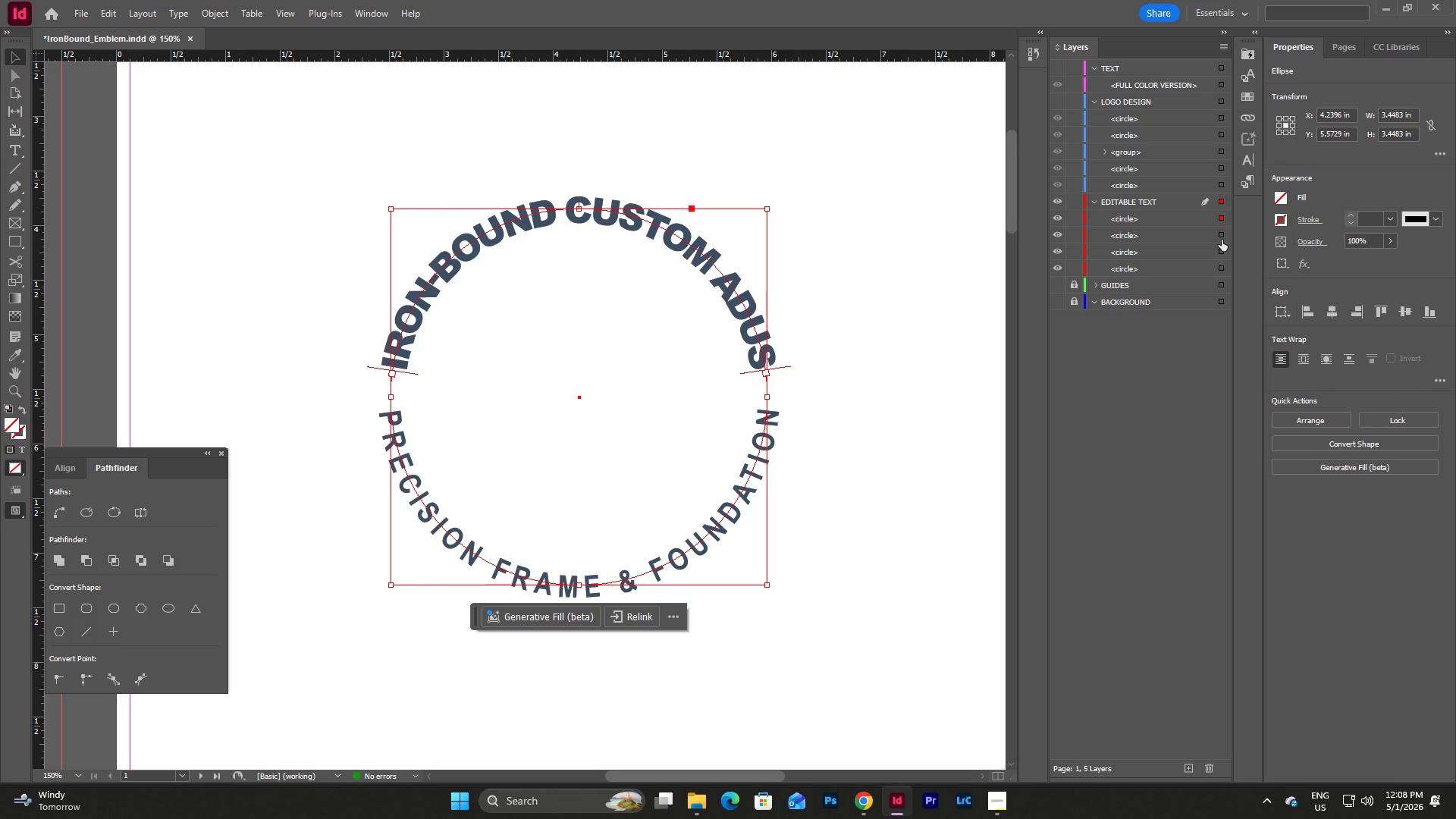 
left_click([1222, 240])
 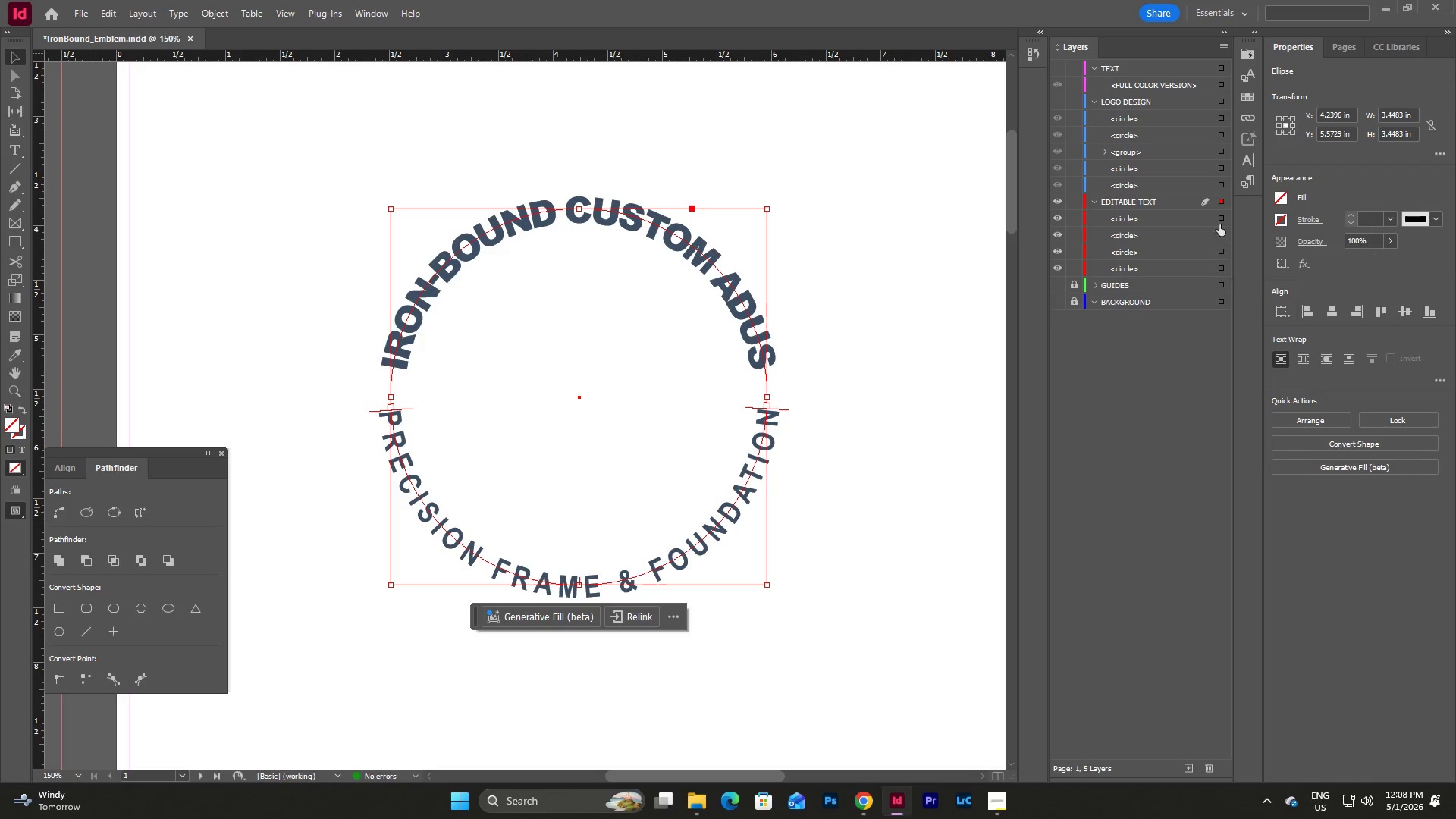 
left_click([1221, 215])
 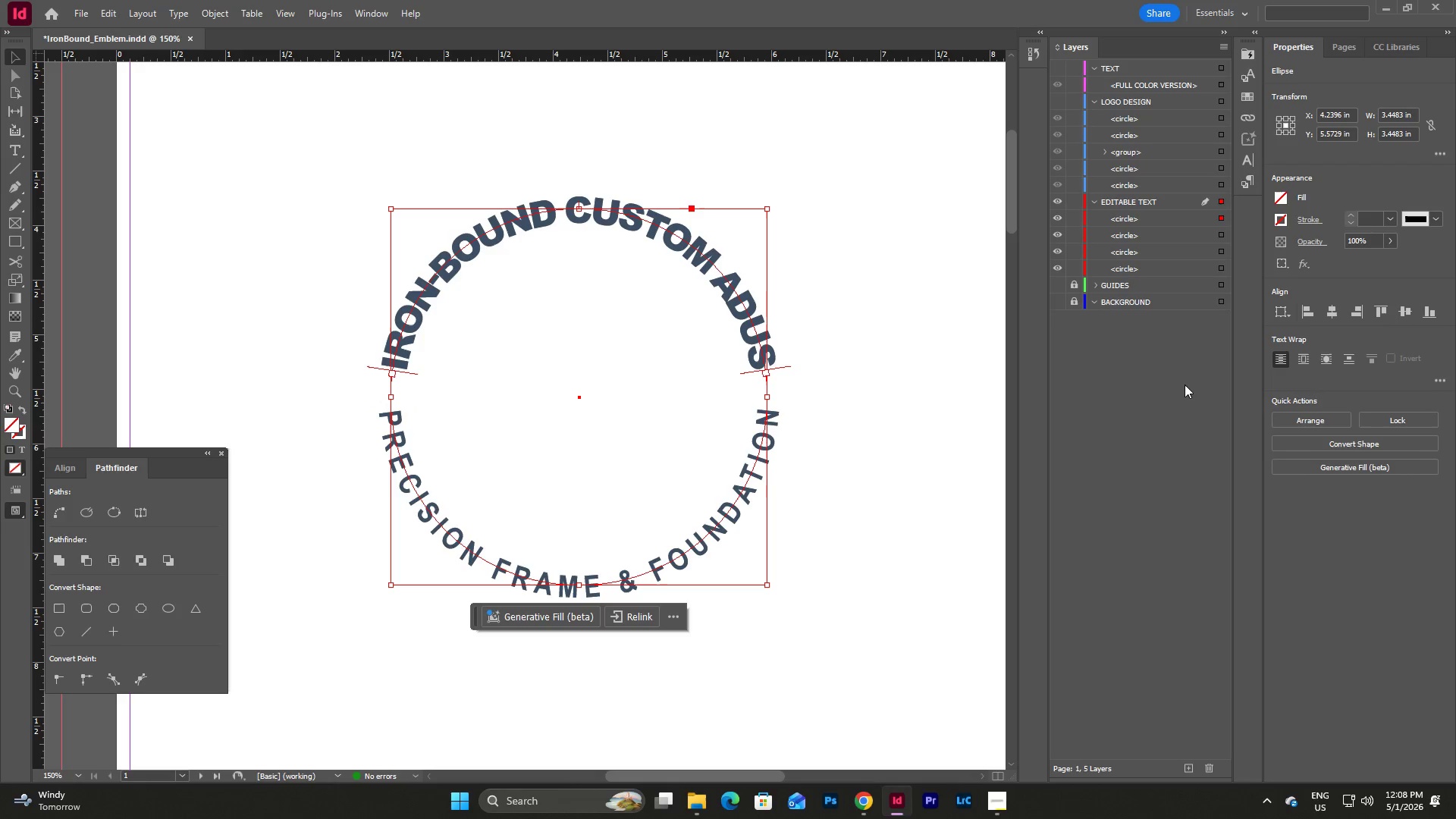 
left_click([1185, 384])
 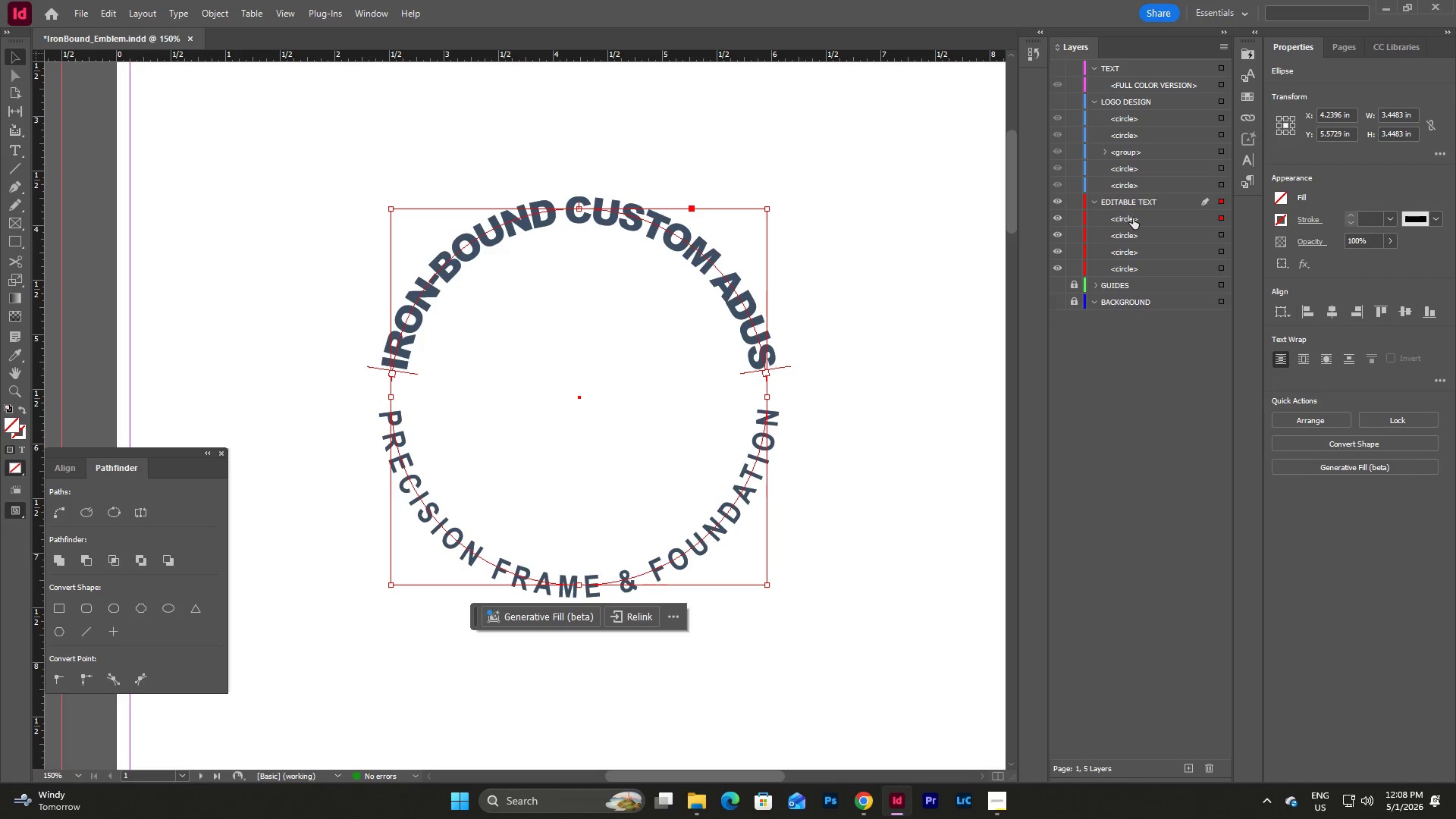 
left_click_drag(start_coordinate=[1133, 218], to_coordinate=[1133, 194])
 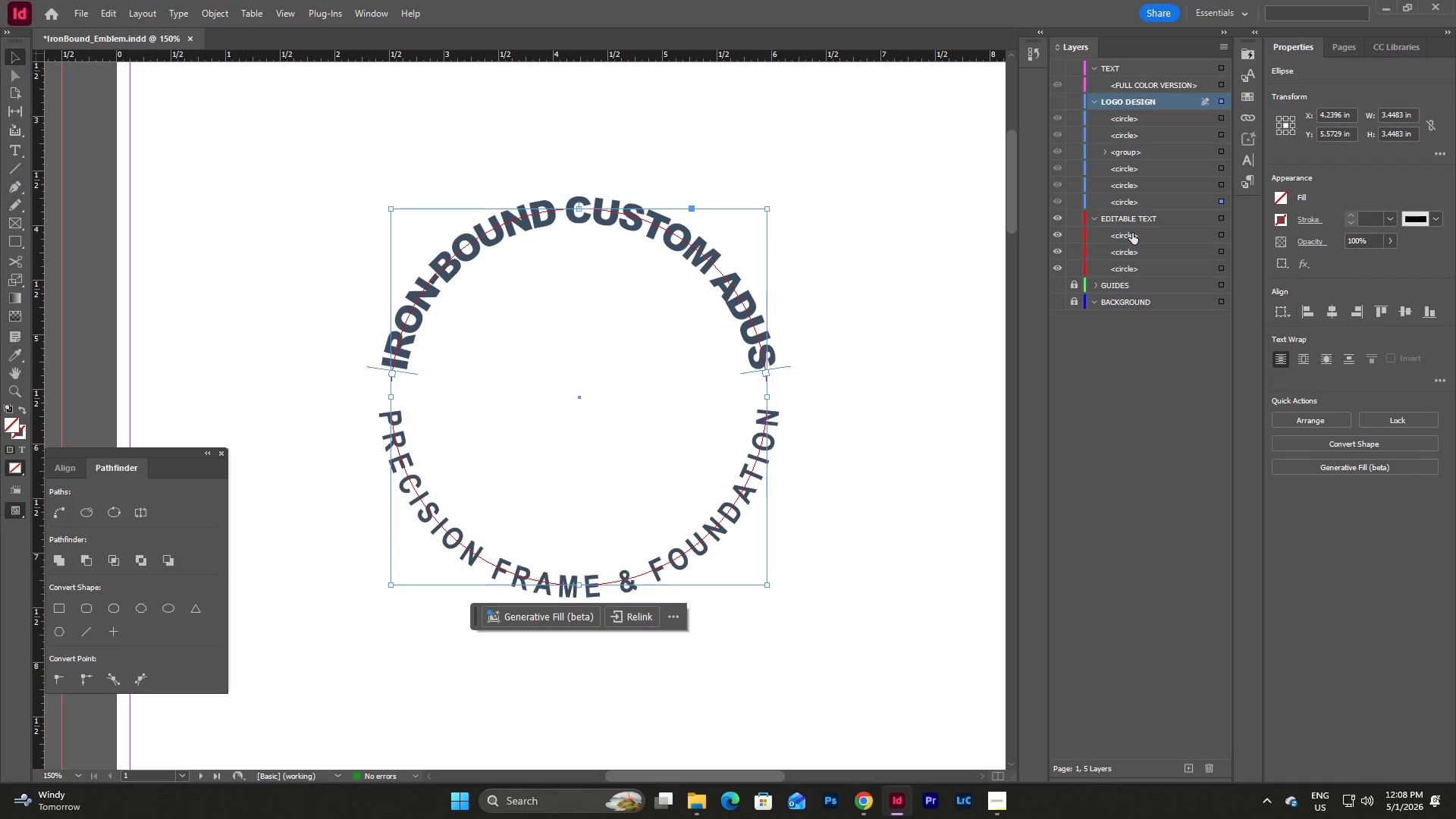 
left_click_drag(start_coordinate=[1132, 233], to_coordinate=[1135, 212])
 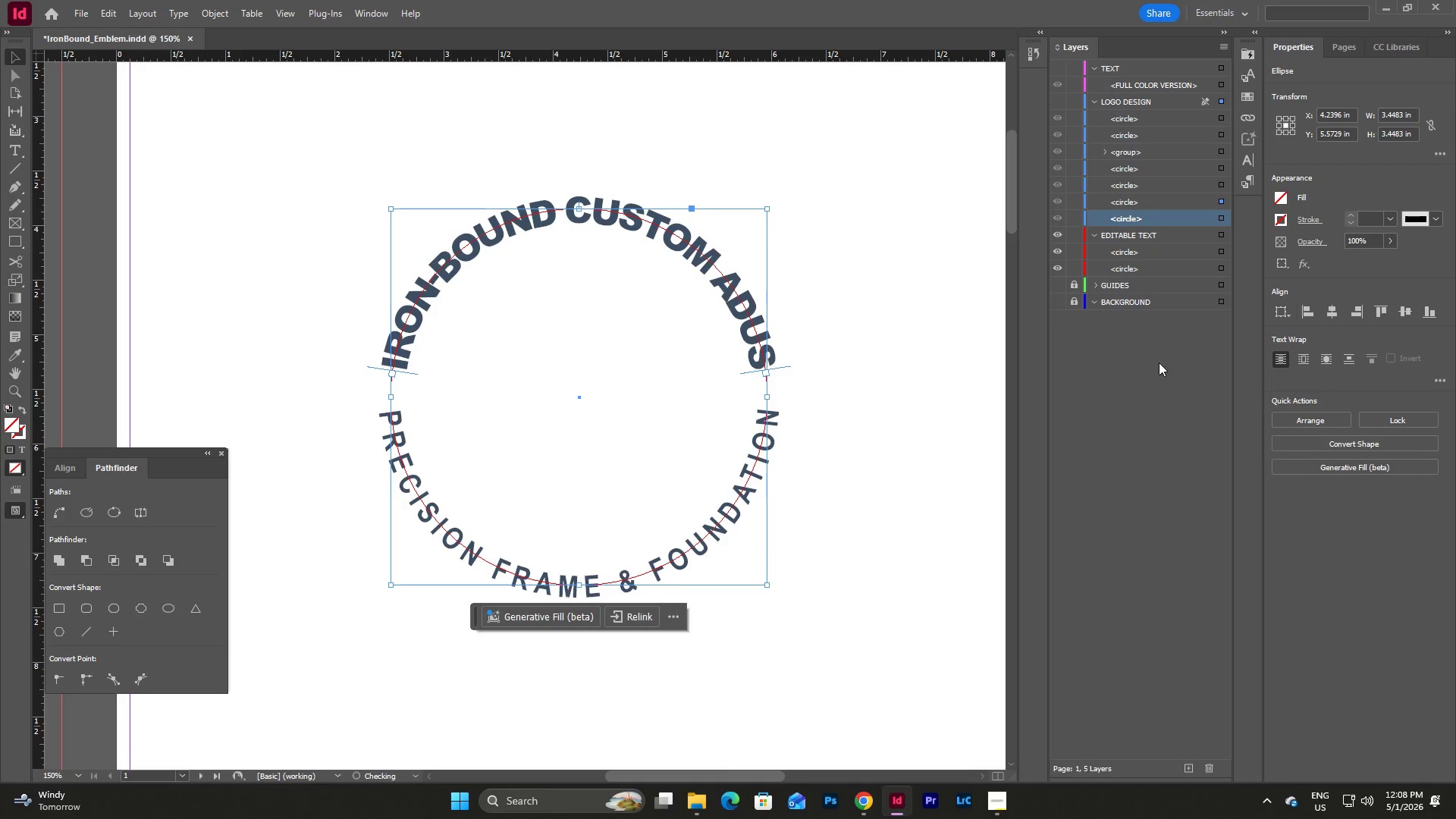 
left_click([1157, 366])
 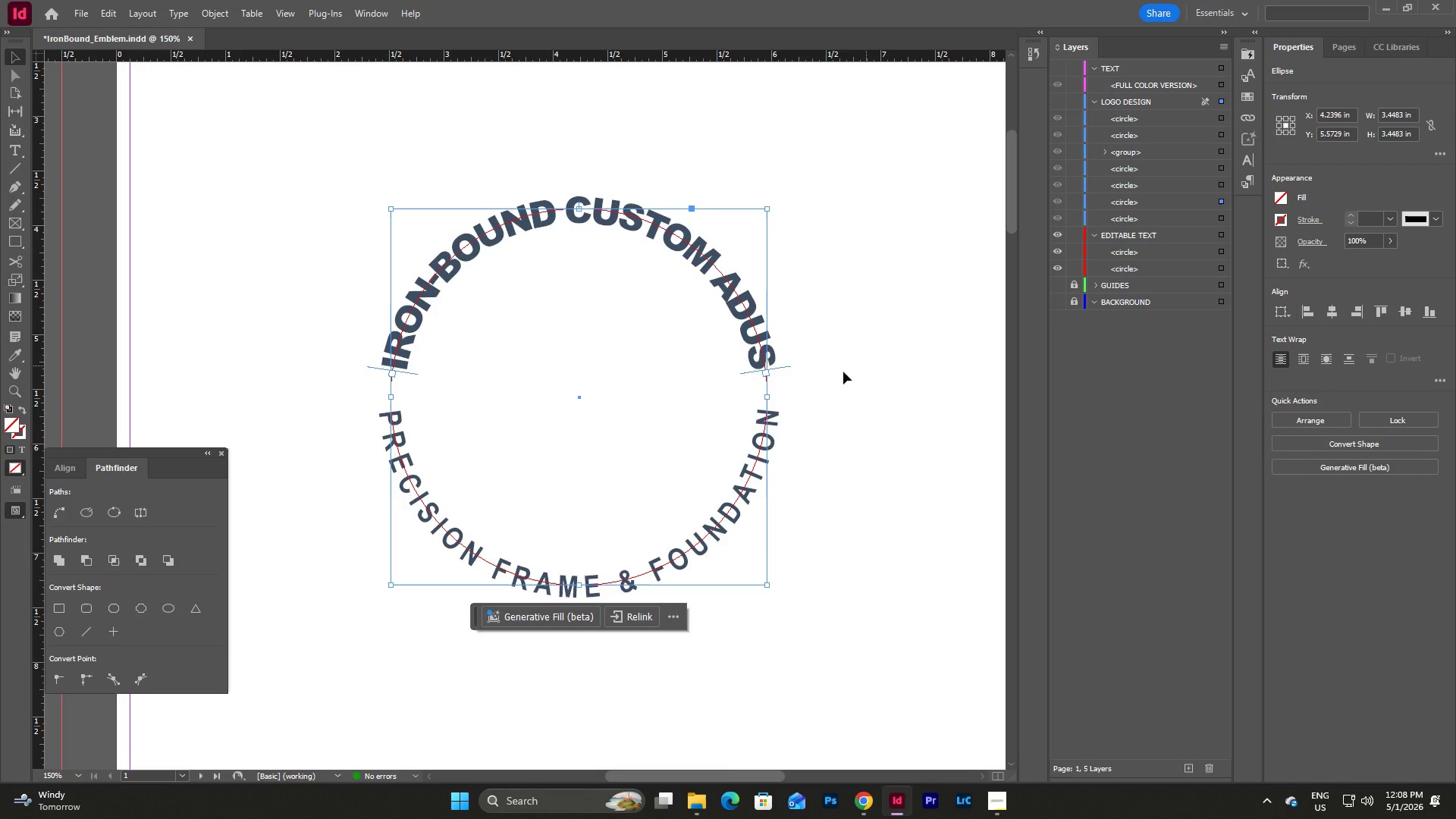 
left_click([1139, 364])
 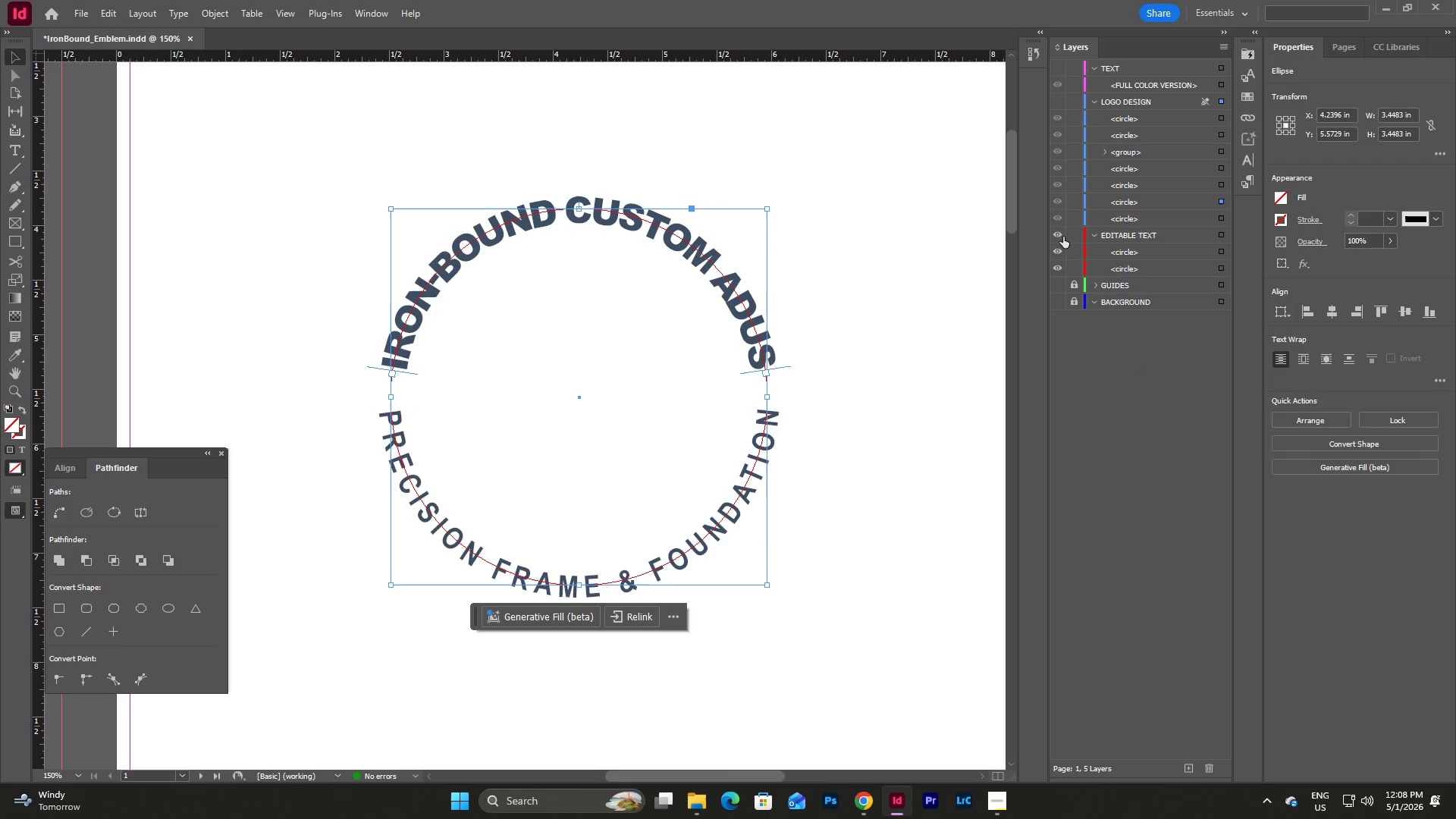 
left_click([1059, 235])
 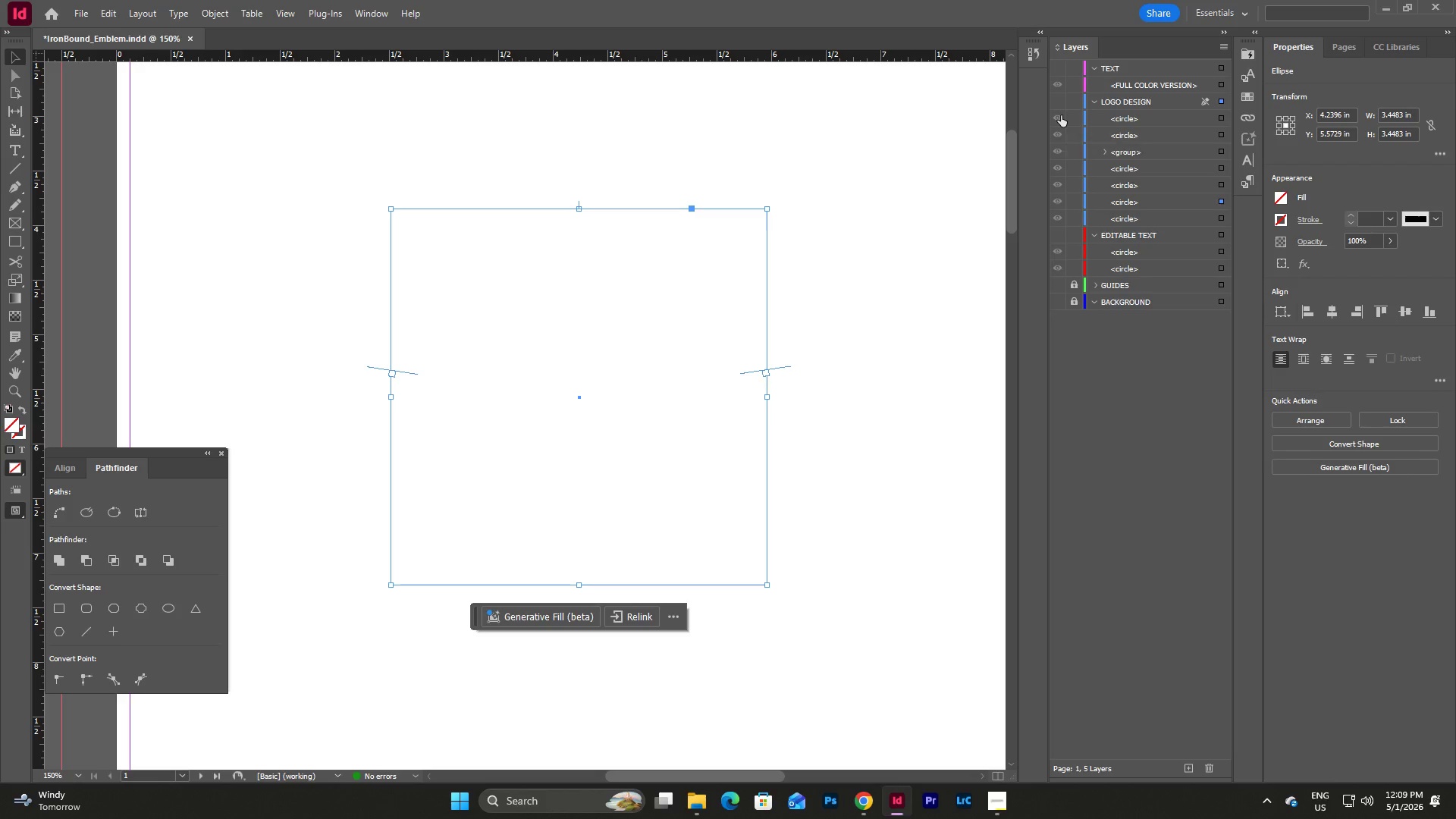 
double_click([1061, 115])
 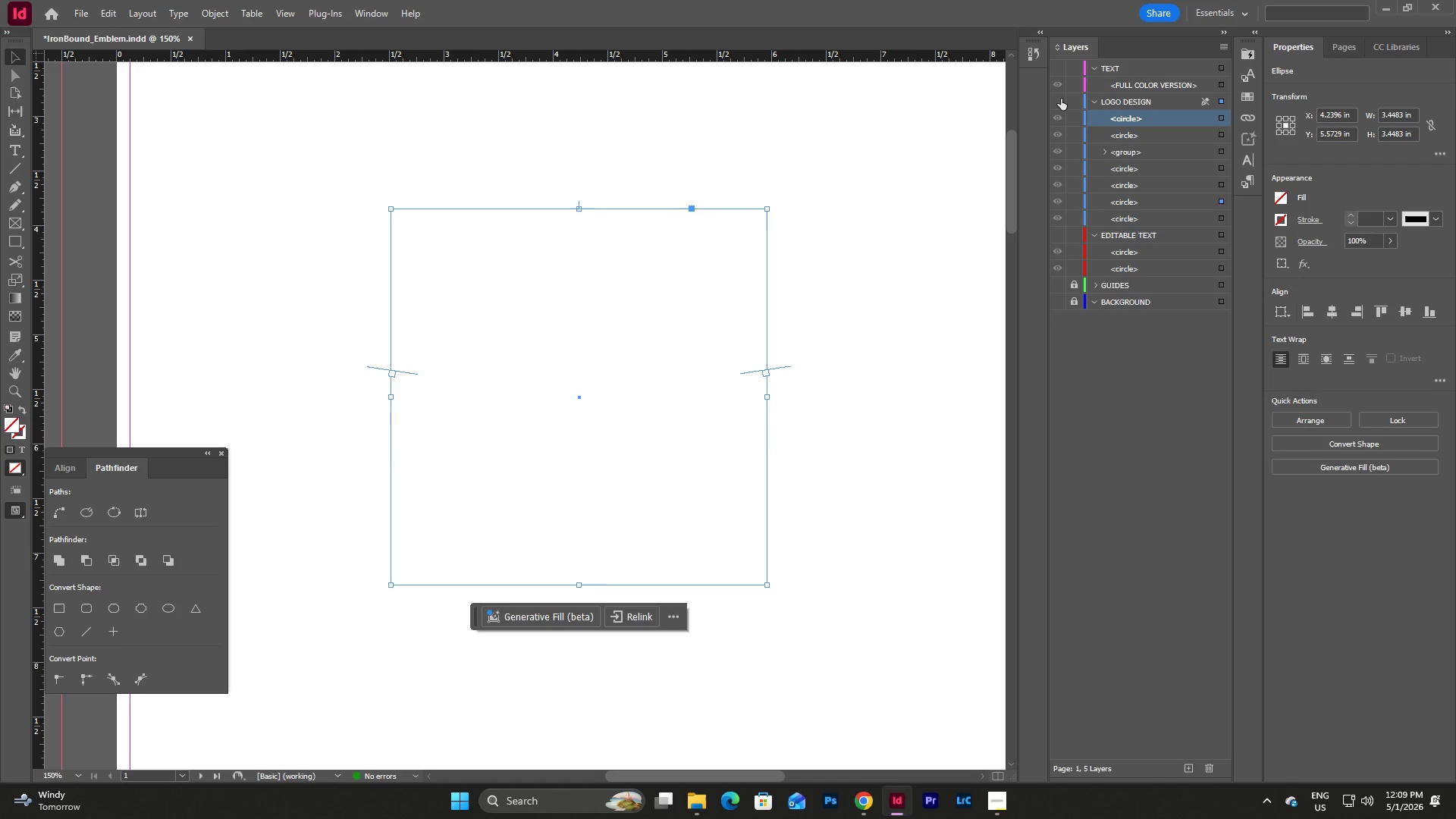 
left_click([1061, 99])
 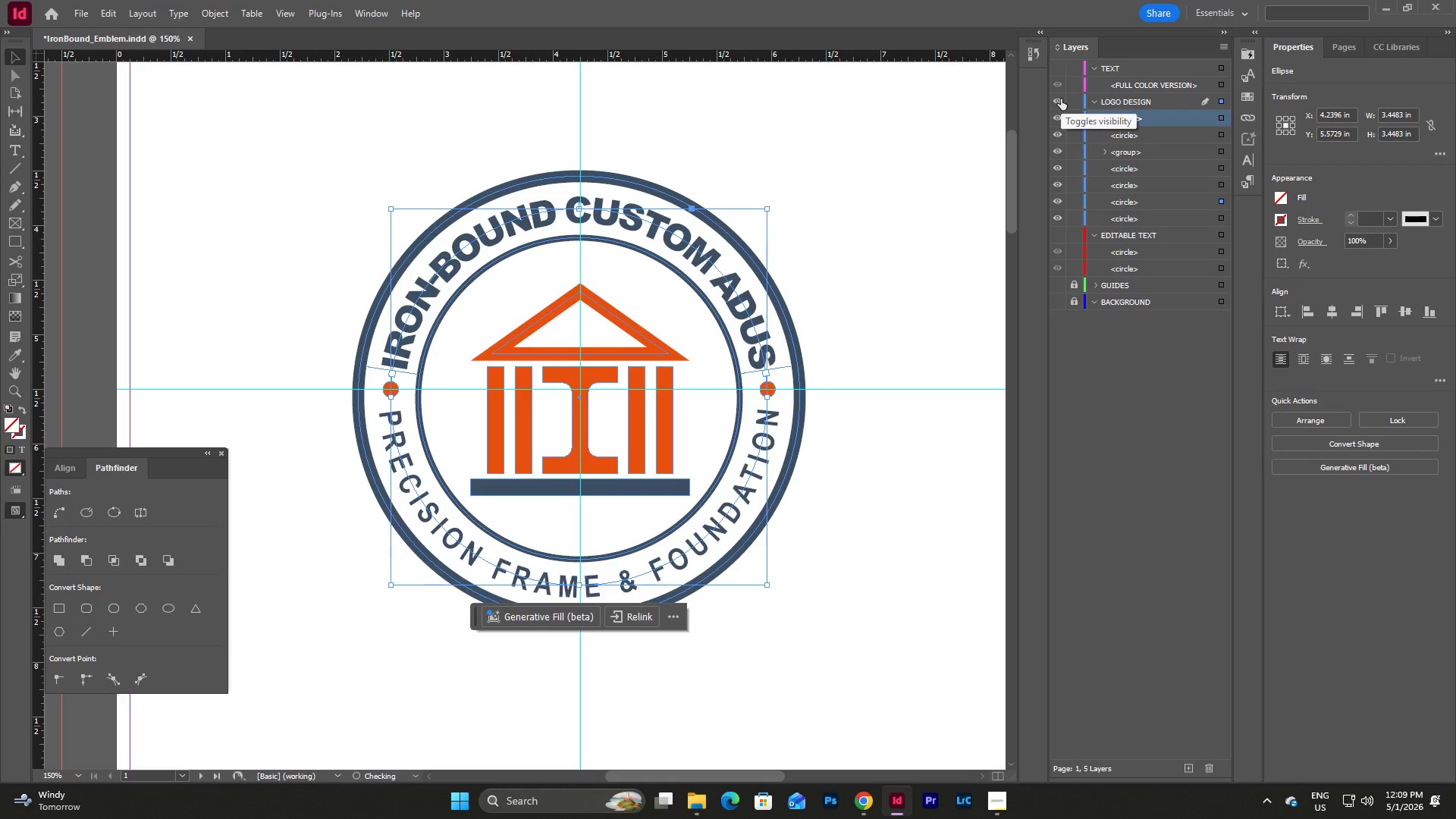 
left_click([1061, 99])
 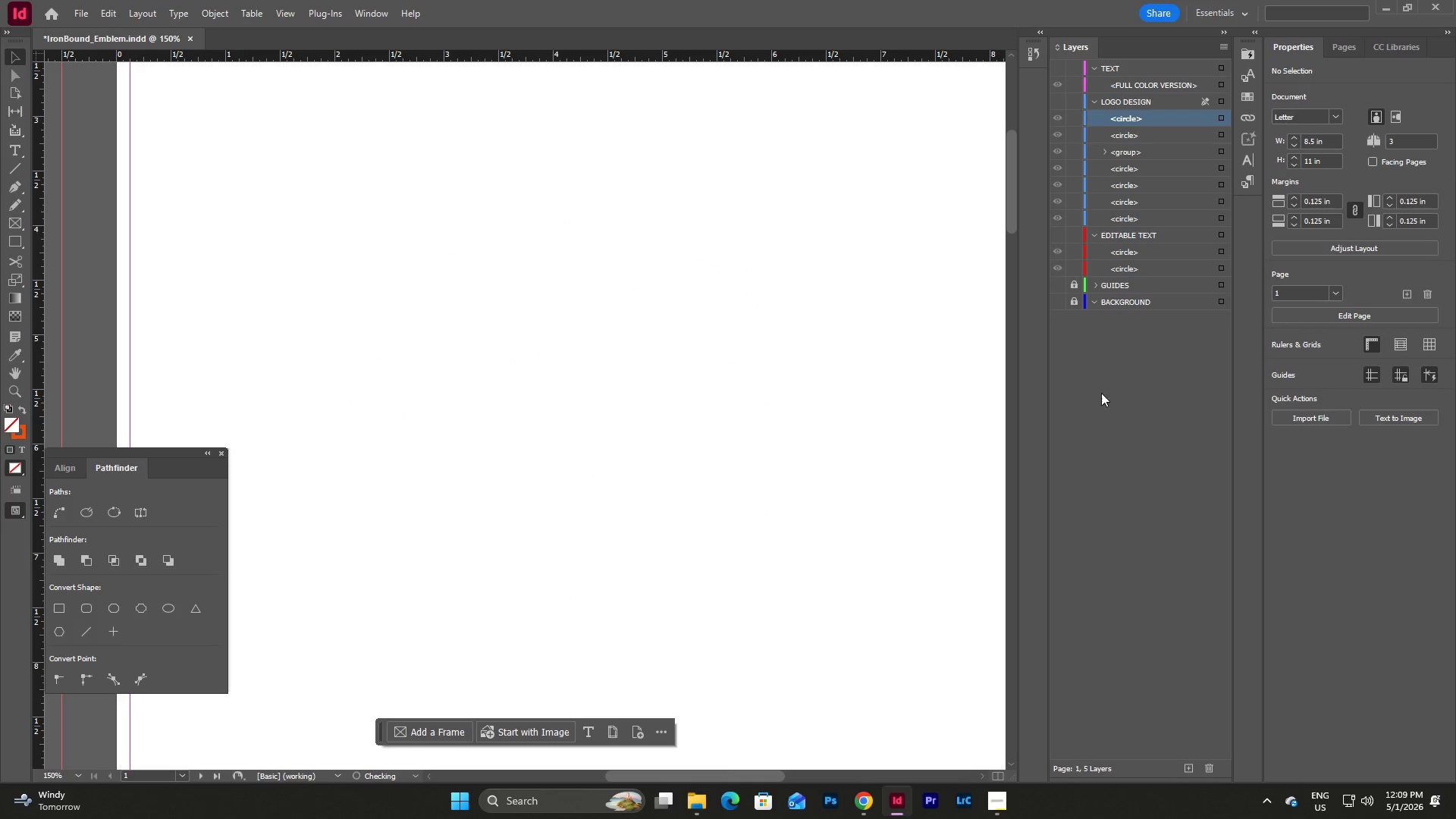 
left_click([1100, 406])
 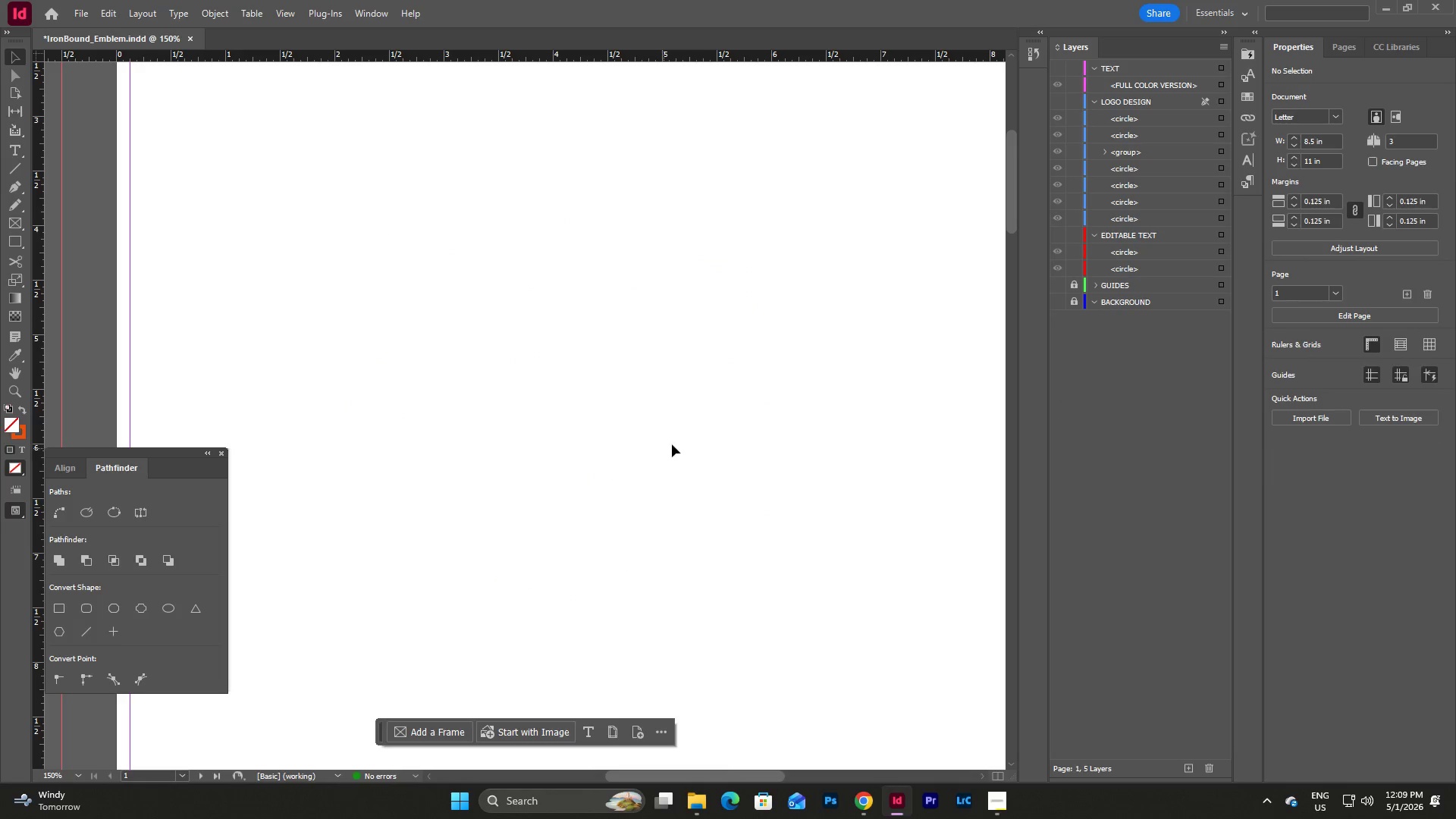 
scroll: coordinate [790, 485], scroll_direction: down, amount: 5.0
 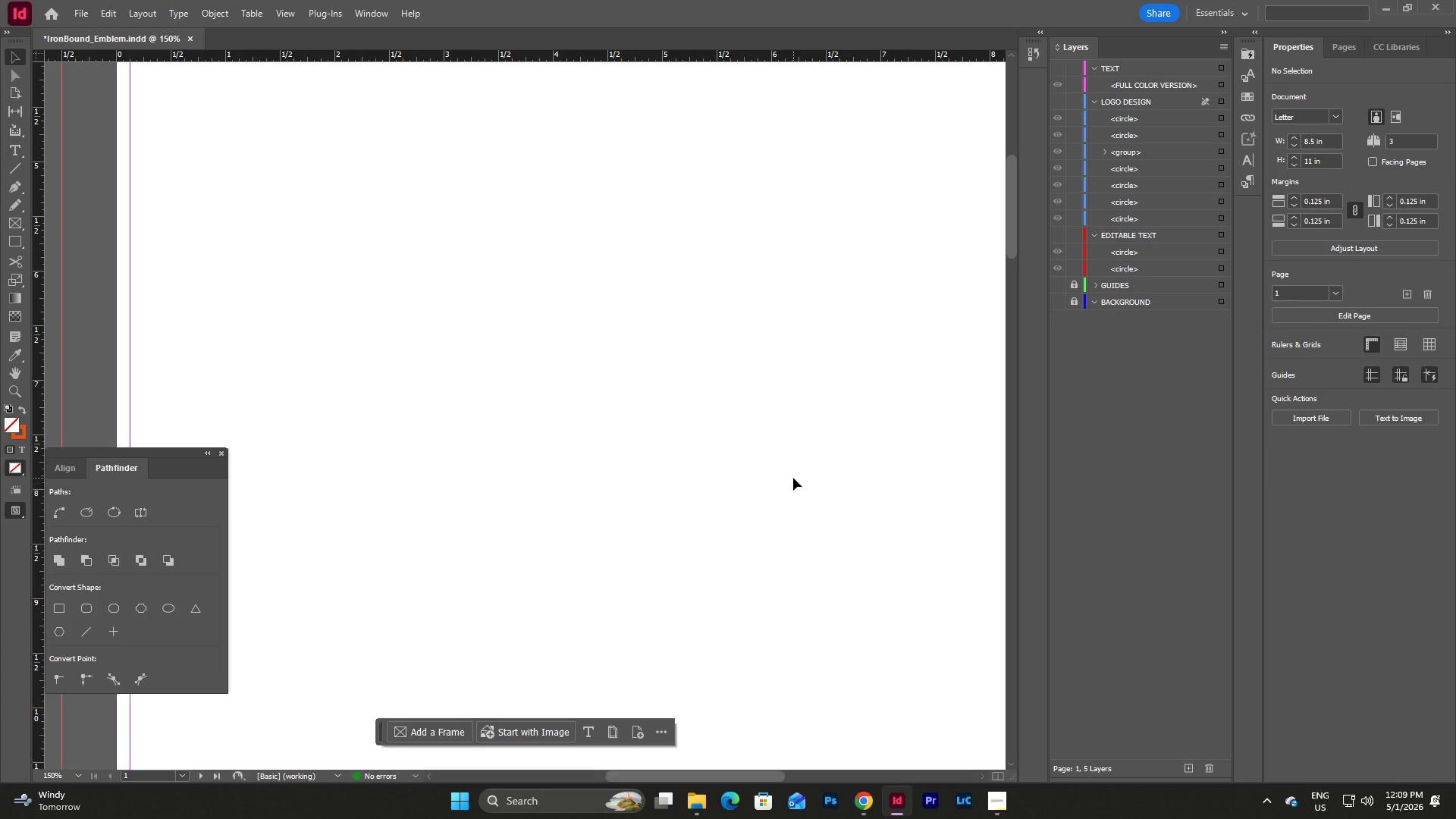 
scroll: coordinate [793, 478], scroll_direction: up, amount: 5.0
 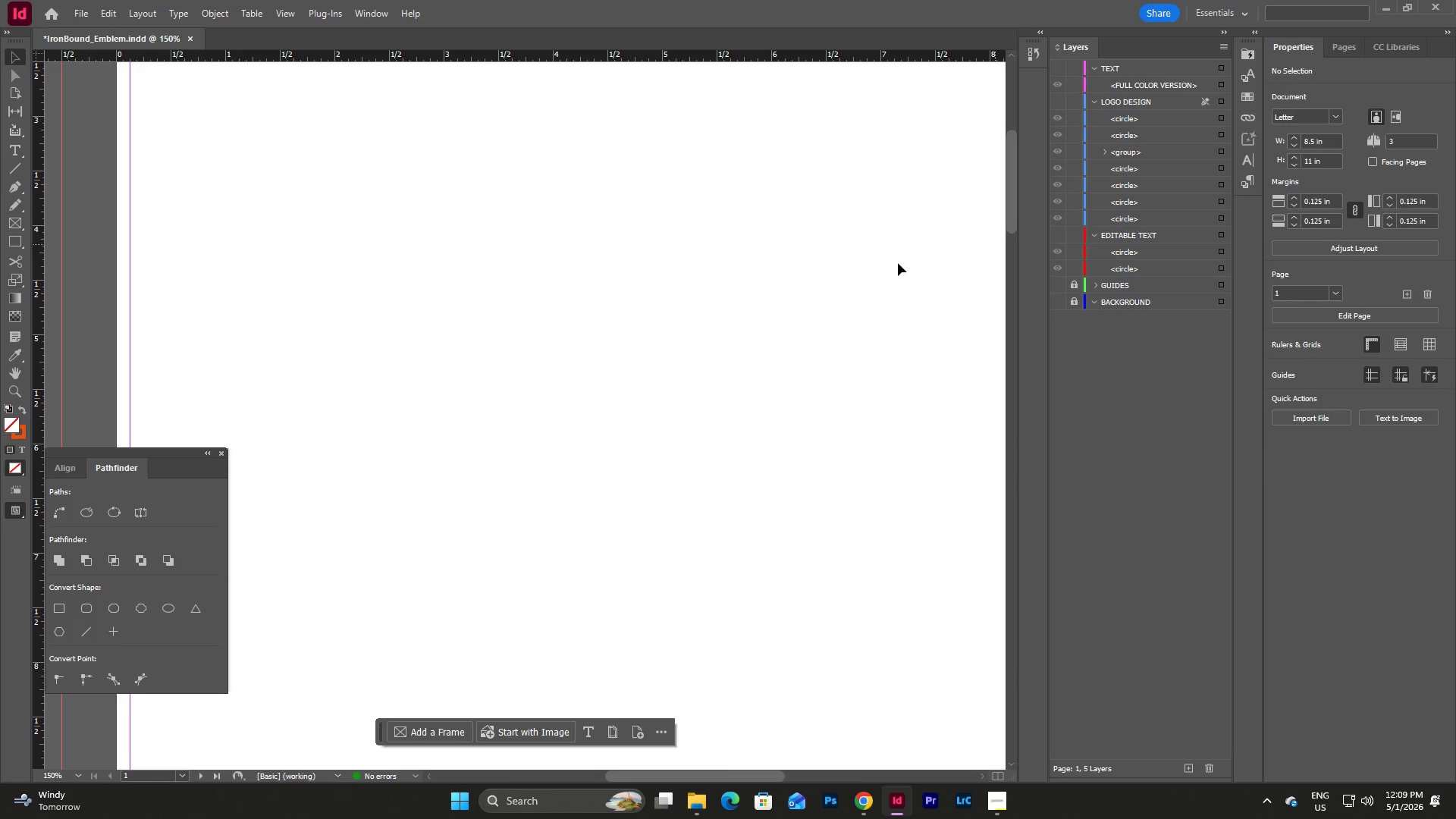 
scroll: coordinate [845, 276], scroll_direction: down, amount: 22.0
 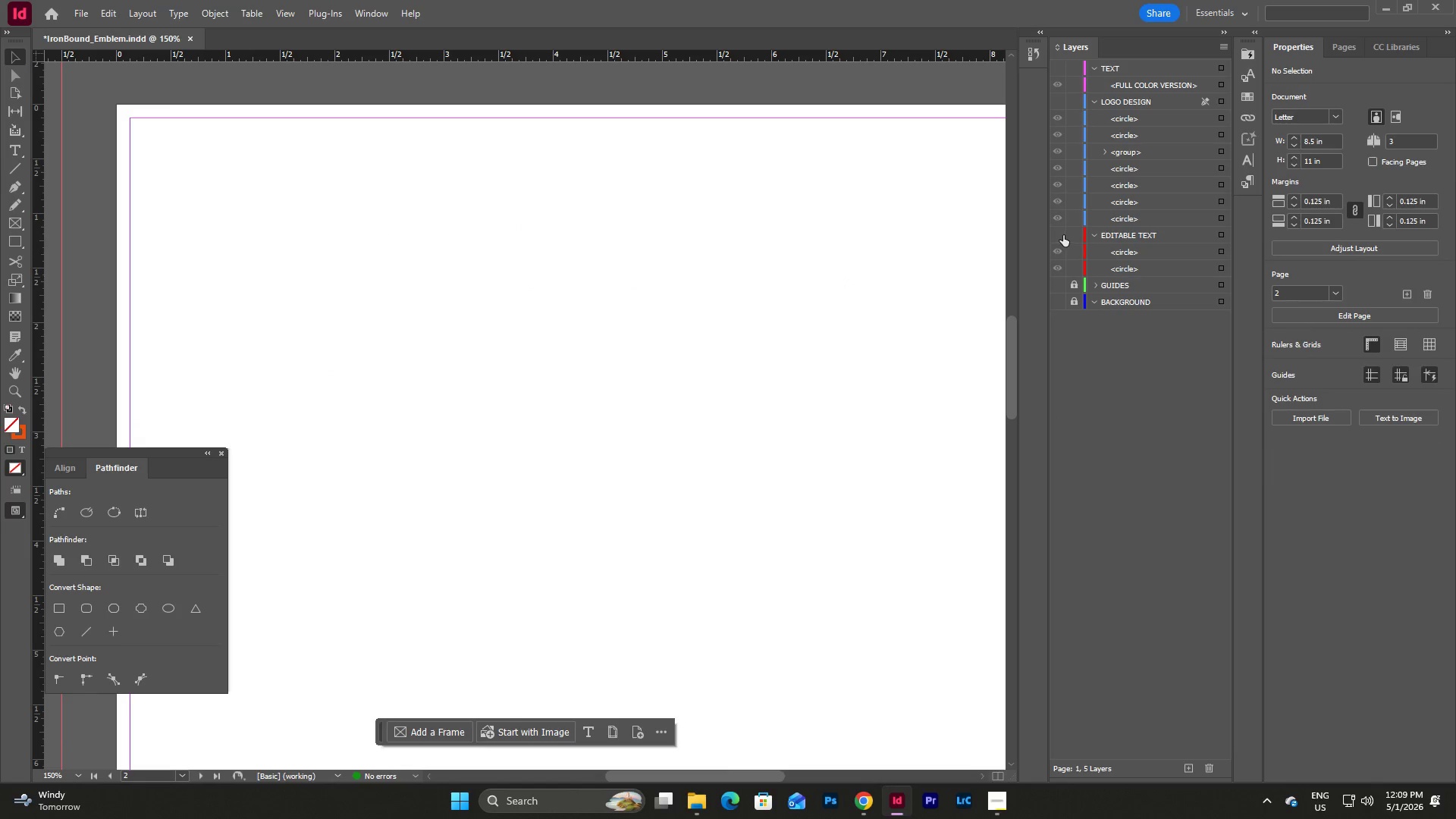 
left_click([1060, 234])
 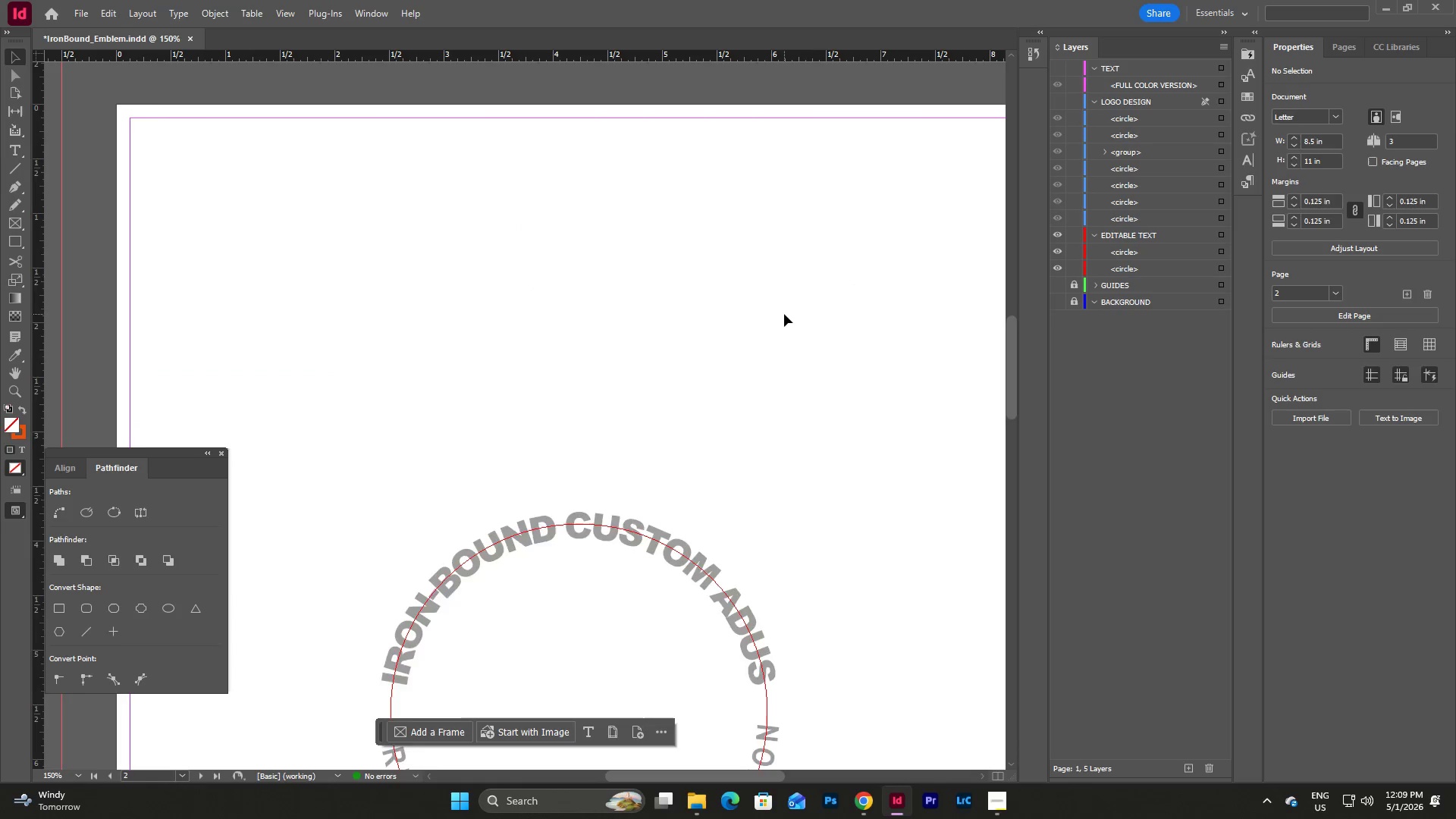 
scroll: coordinate [786, 310], scroll_direction: down, amount: 5.0
 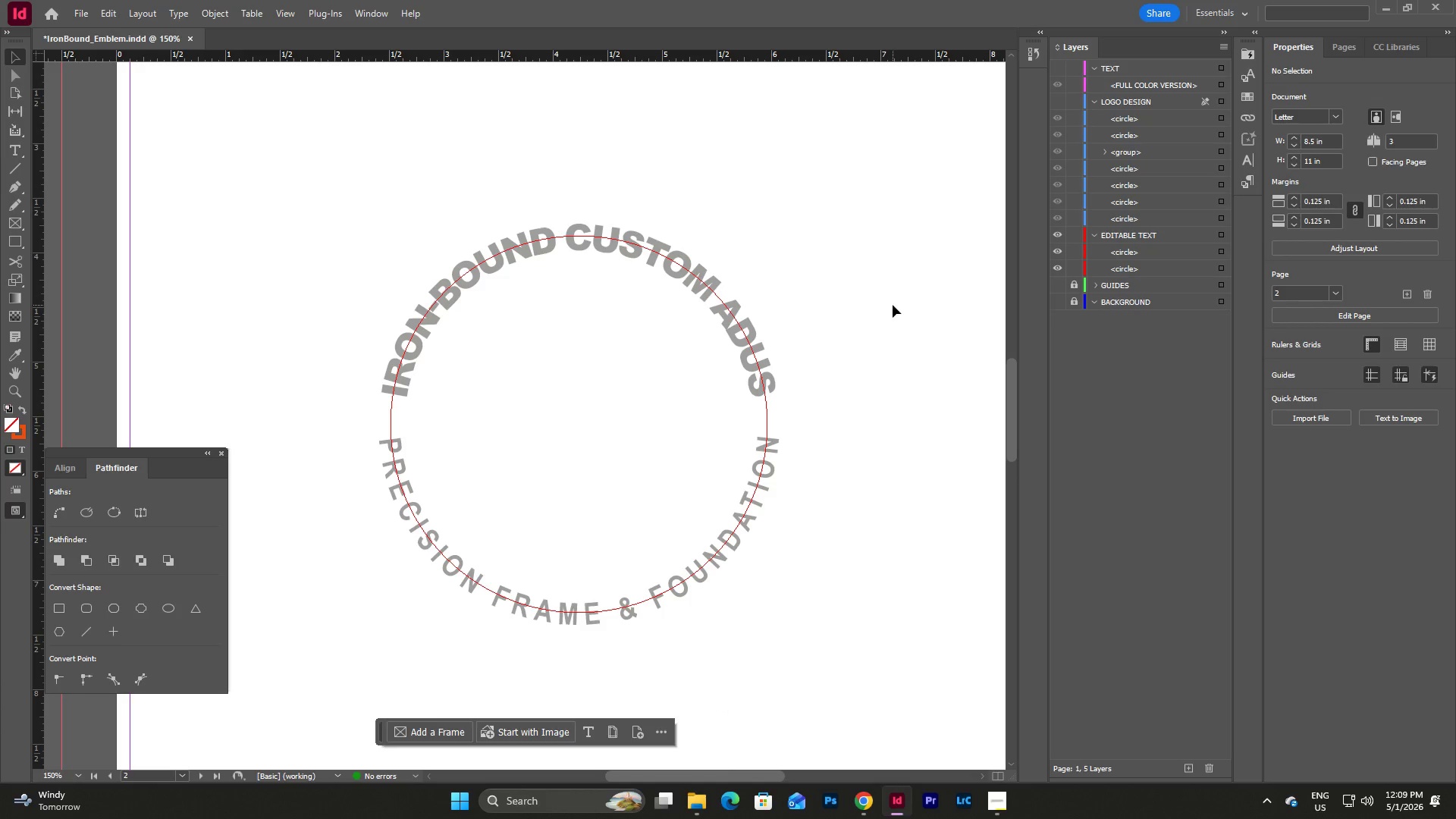 
left_click([893, 305])
 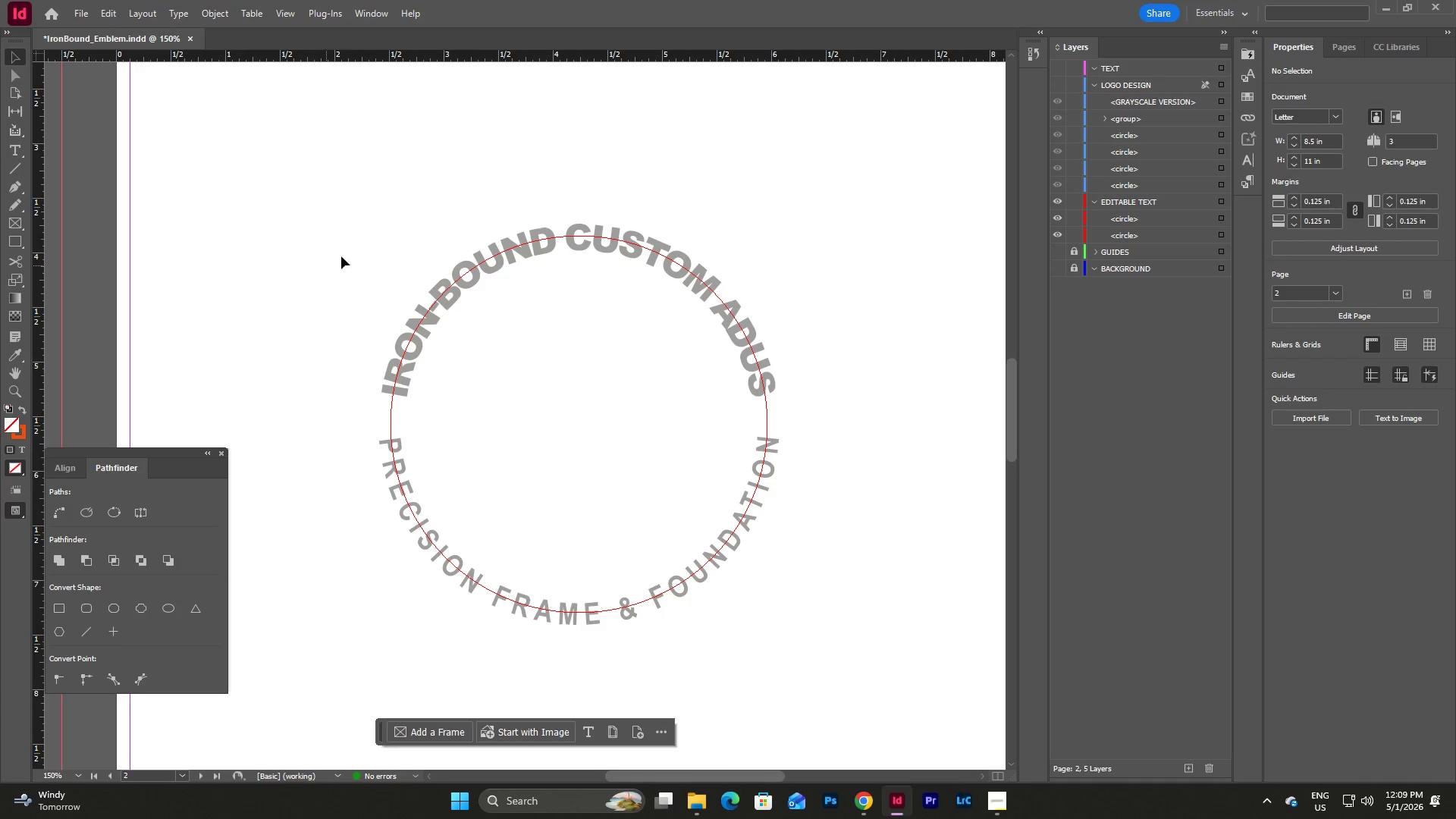 
left_click_drag(start_coordinate=[352, 248], to_coordinate=[867, 657])
 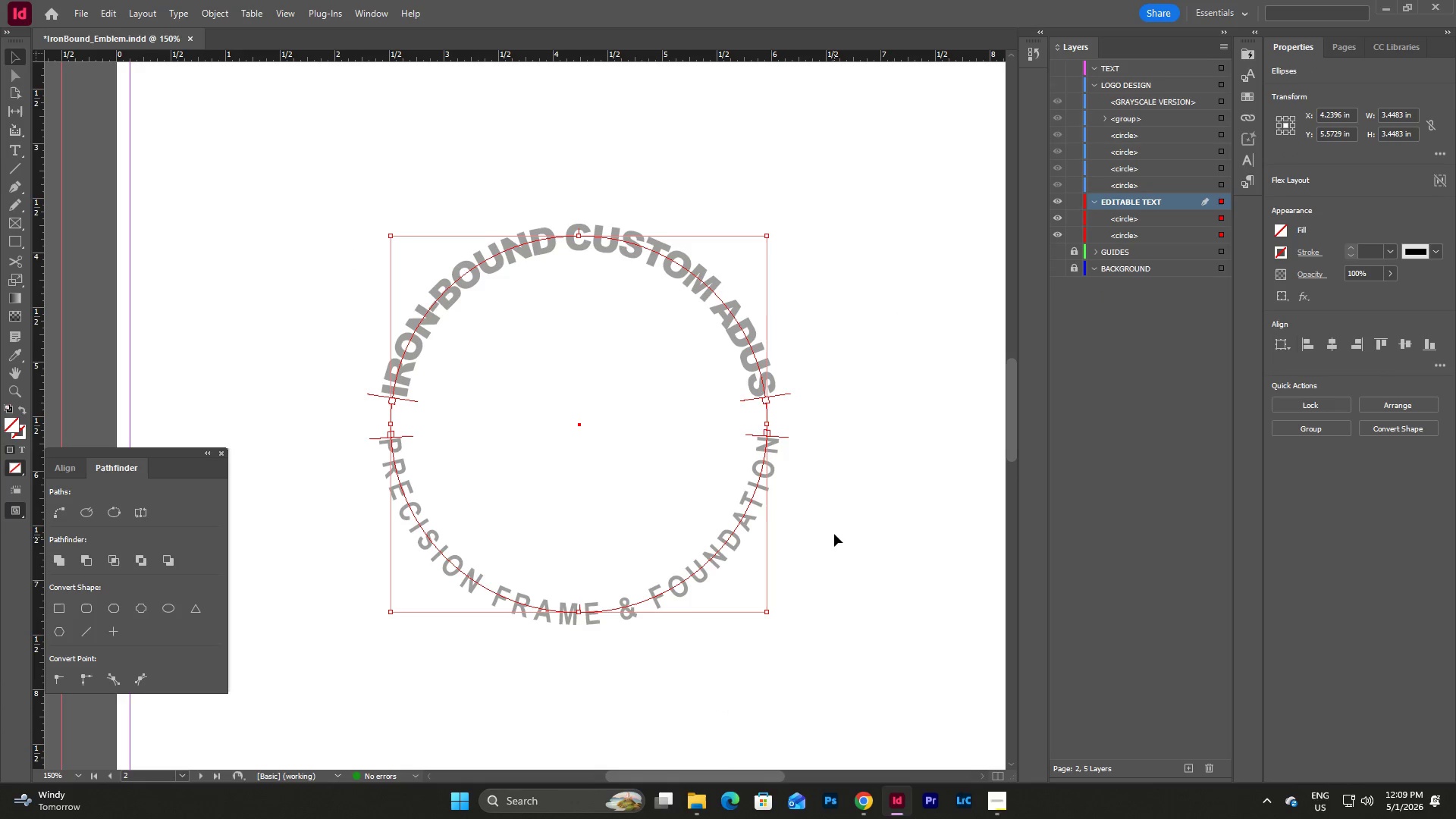 
key(Control+C)
 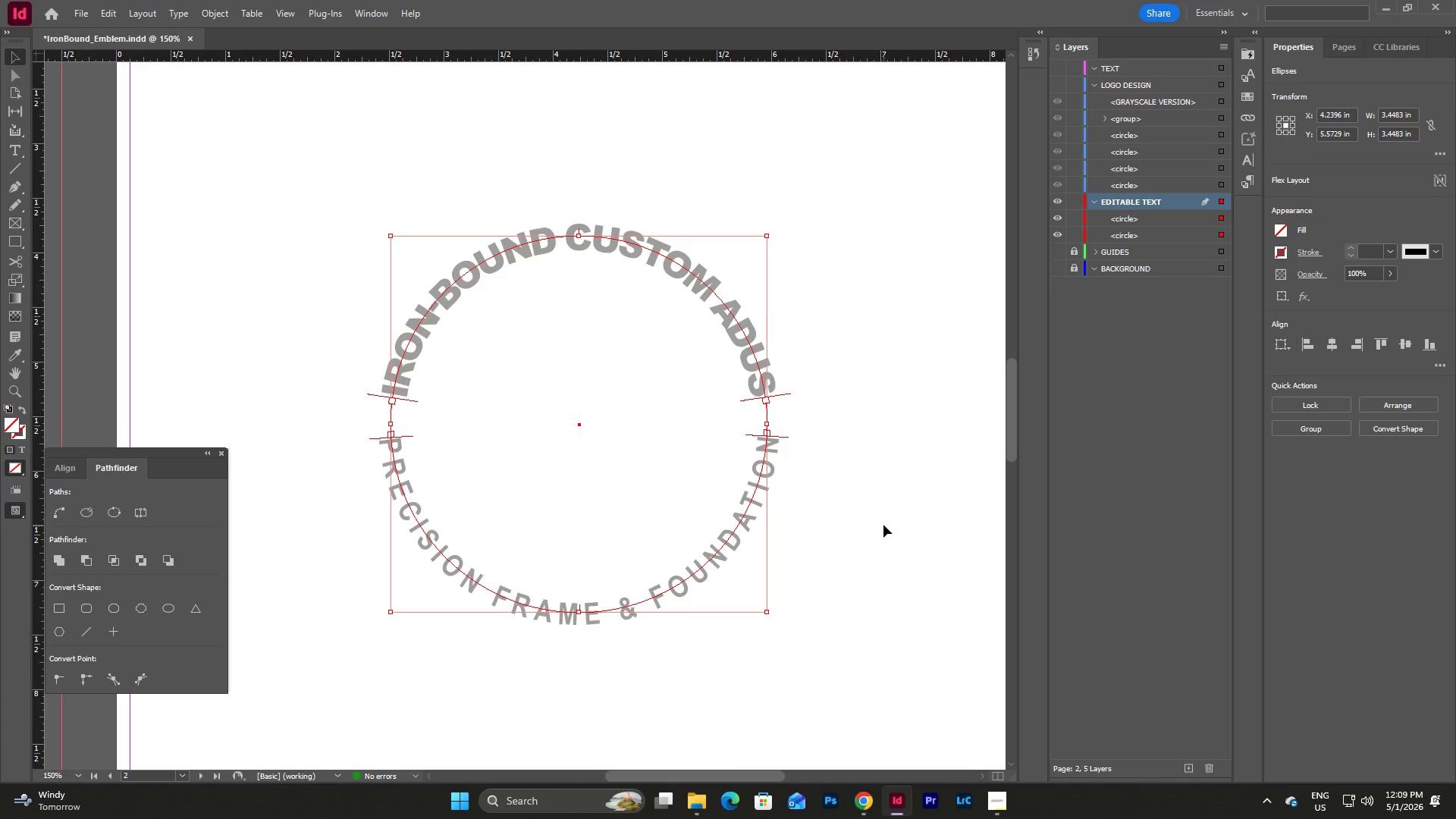 
left_click([883, 525])
 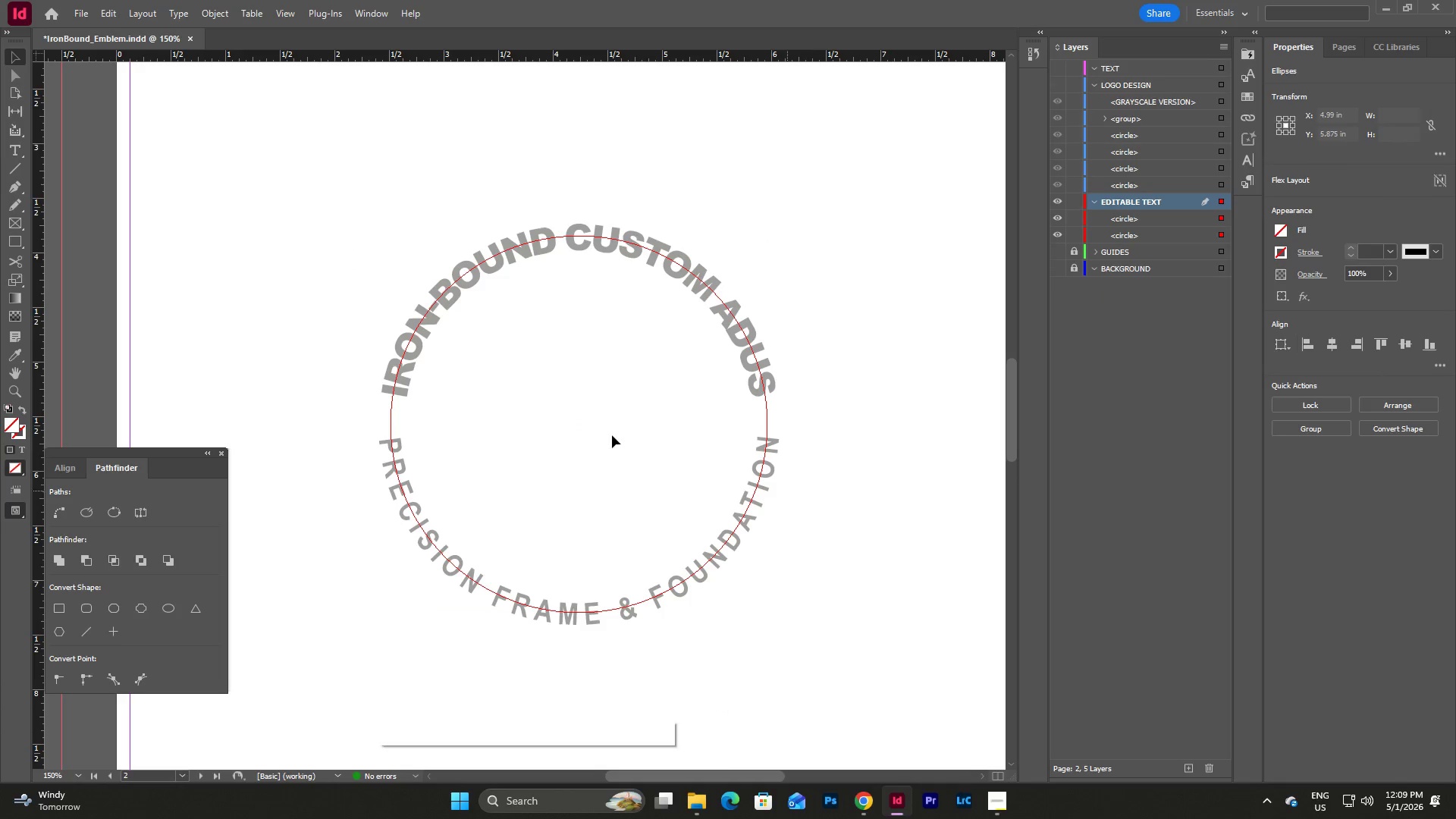 
key(Control+V)
 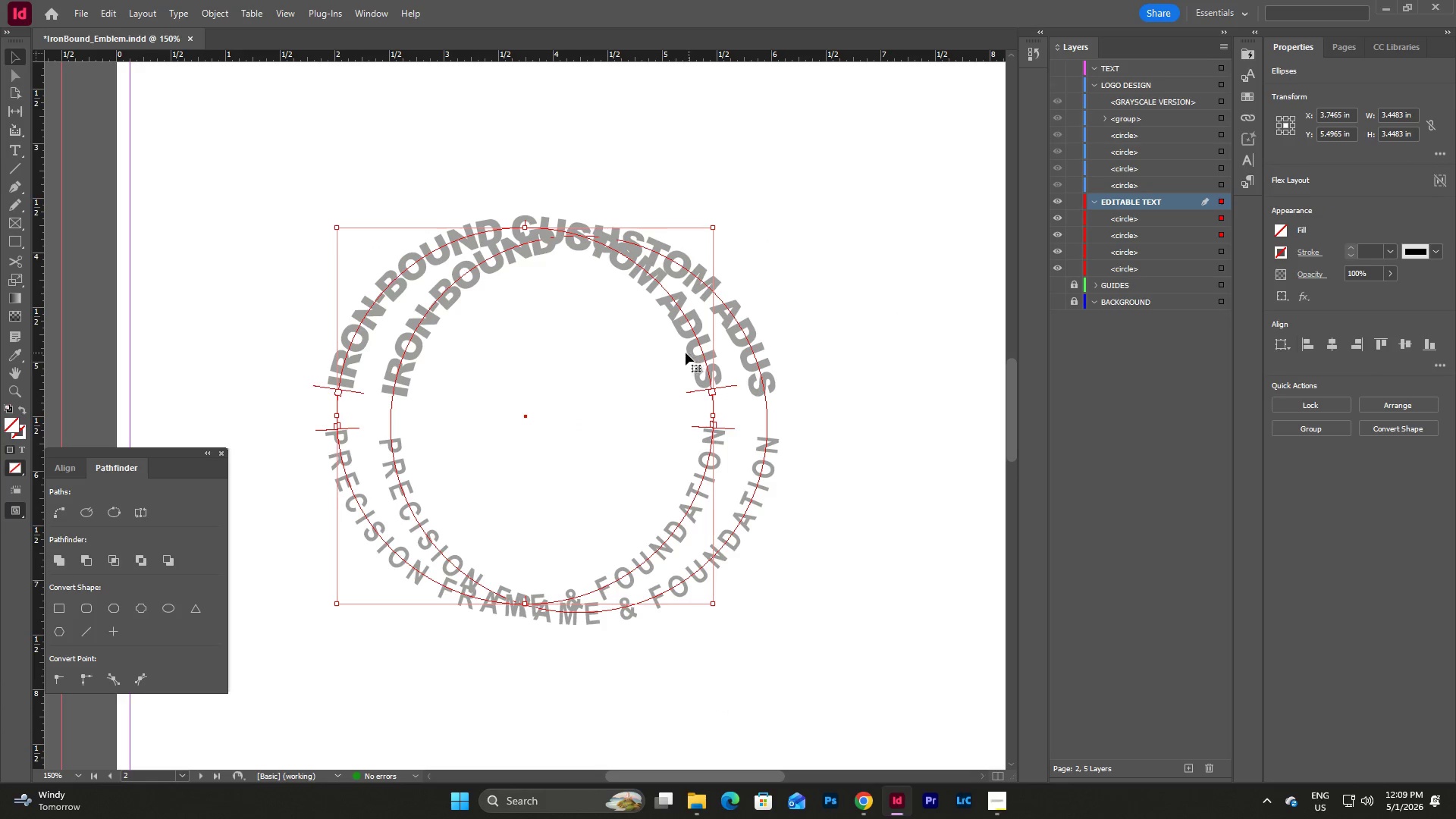 
left_click_drag(start_coordinate=[526, 419], to_coordinate=[579, 422])
 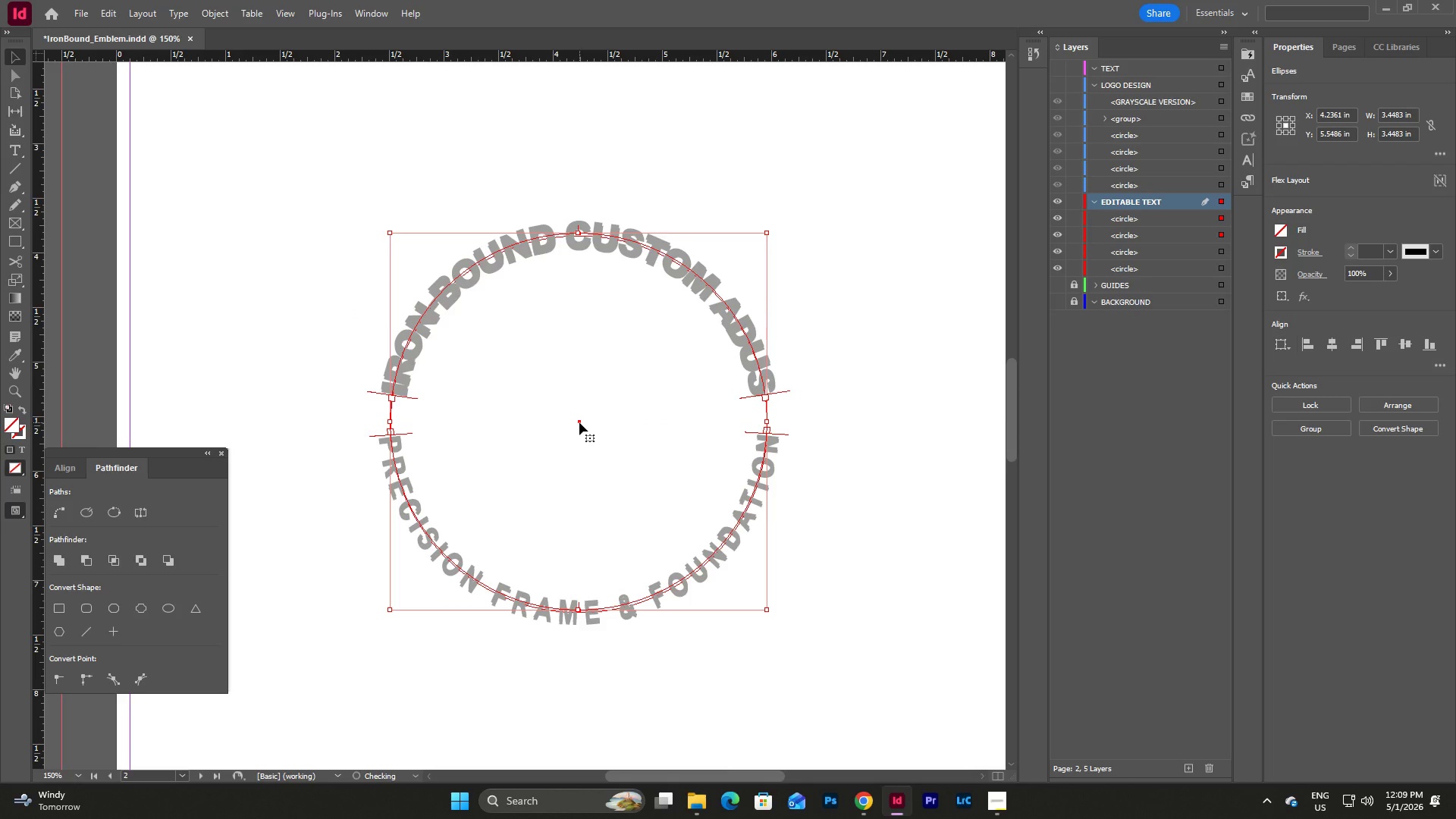 
hold_key(key=ControlLeft, duration=0.42)
 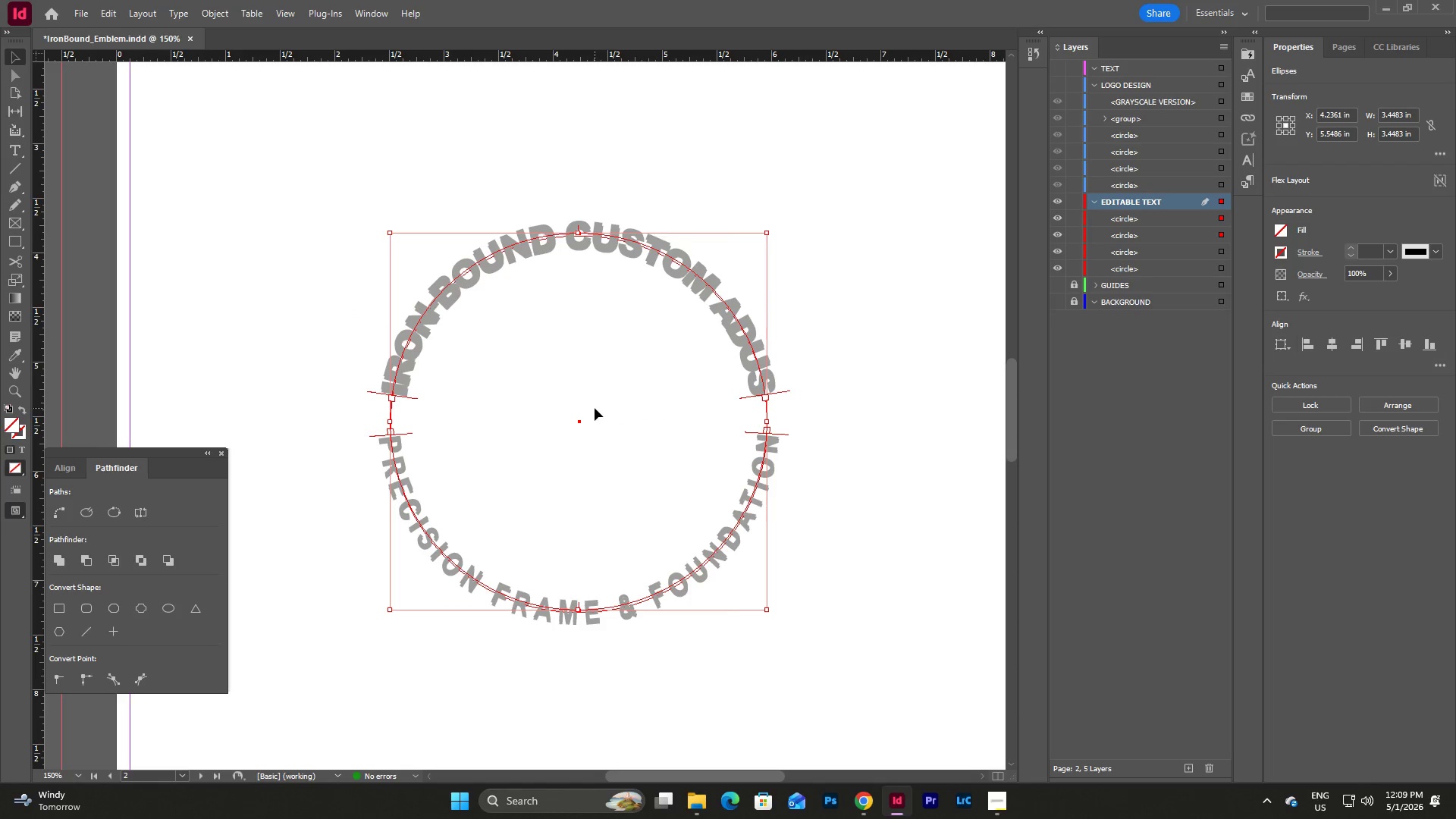 
key(Control+ControlLeft)
 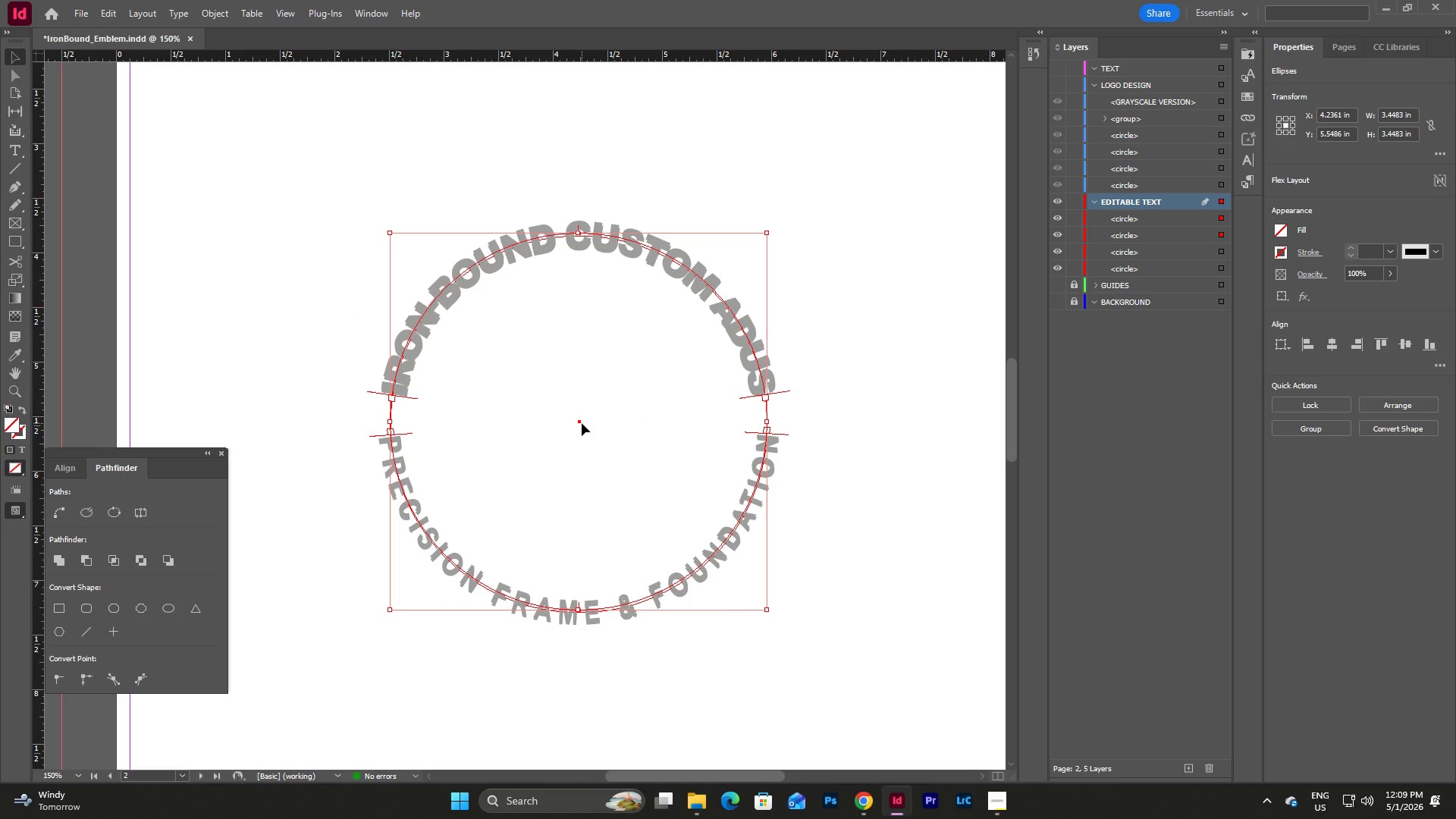 
left_click_drag(start_coordinate=[582, 423], to_coordinate=[670, 469])
 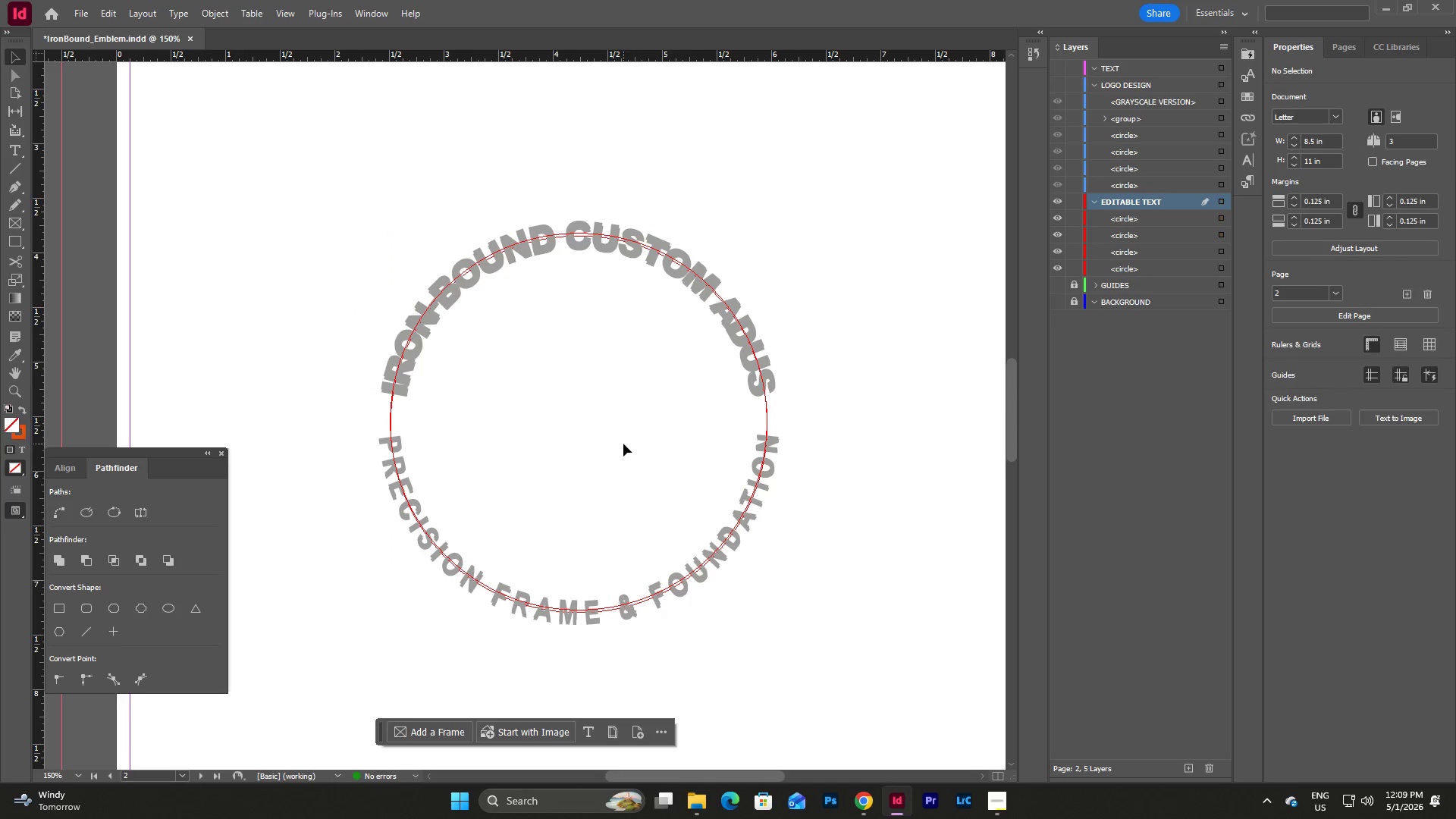 
key(Control+Z)
 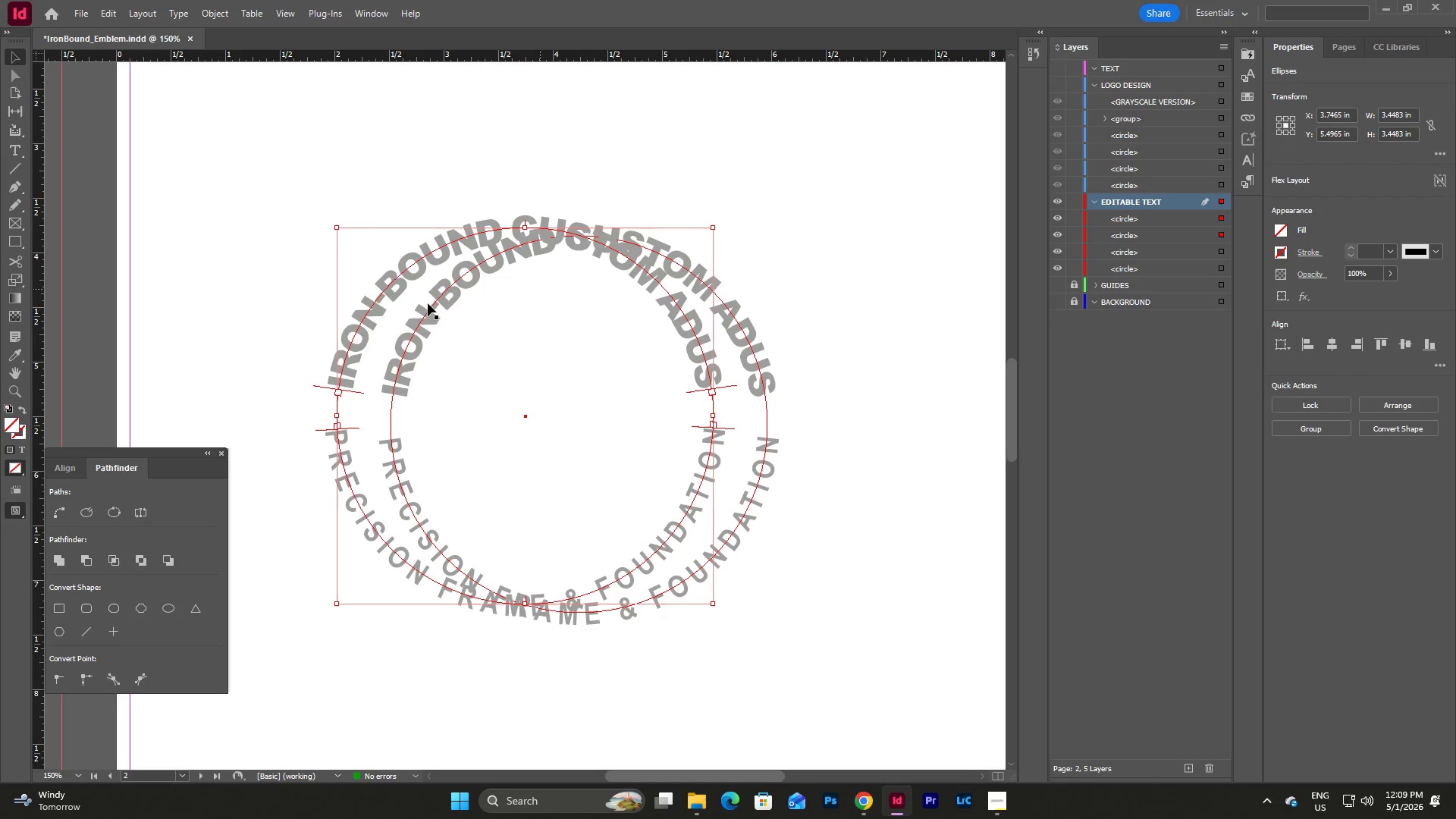 
left_click_drag(start_coordinate=[384, 290], to_coordinate=[438, 297])
 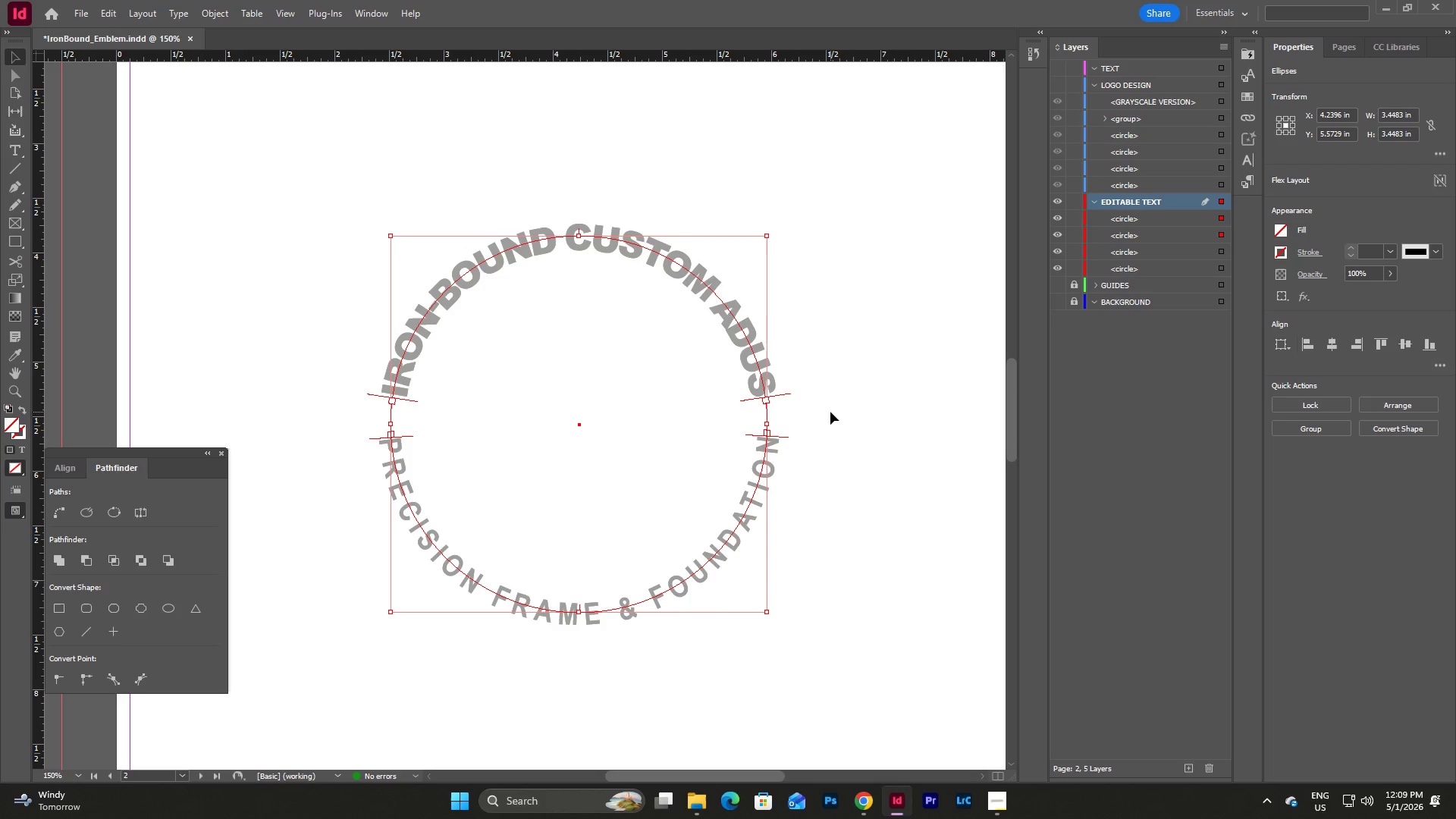 
left_click([830, 412])
 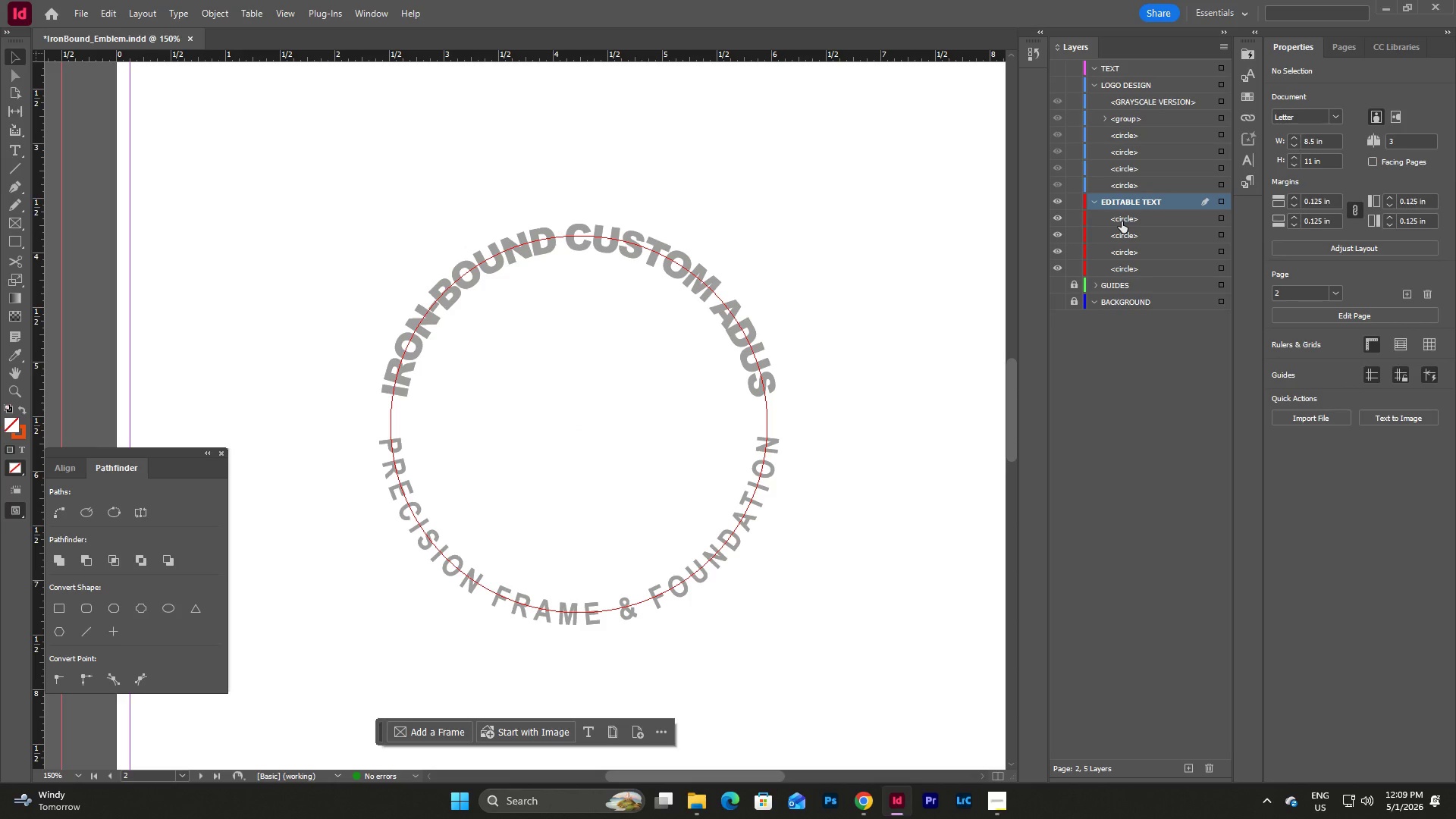 
left_click_drag(start_coordinate=[1122, 221], to_coordinate=[1124, 196])
 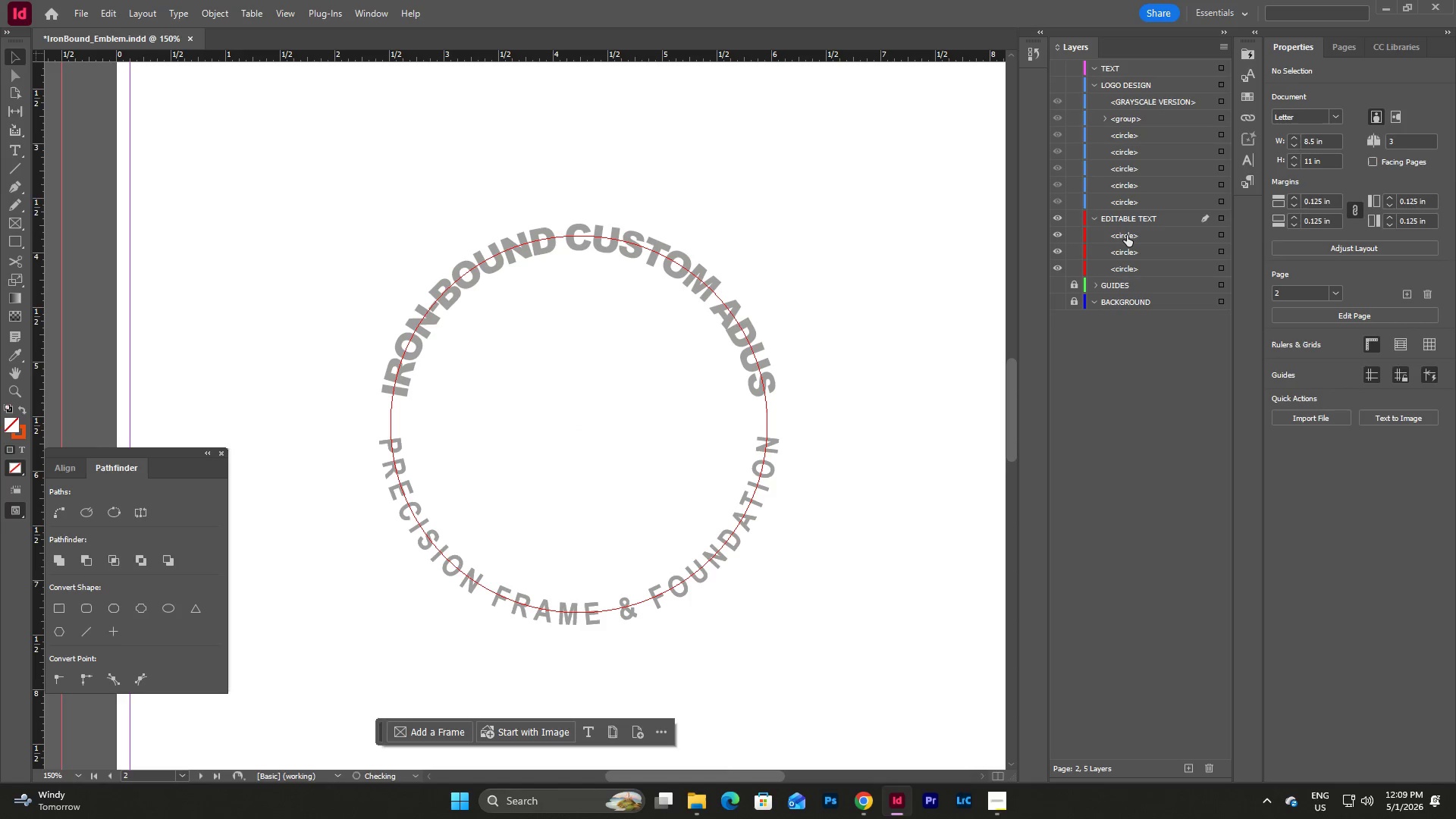 
left_click_drag(start_coordinate=[1127, 235], to_coordinate=[1127, 211])
 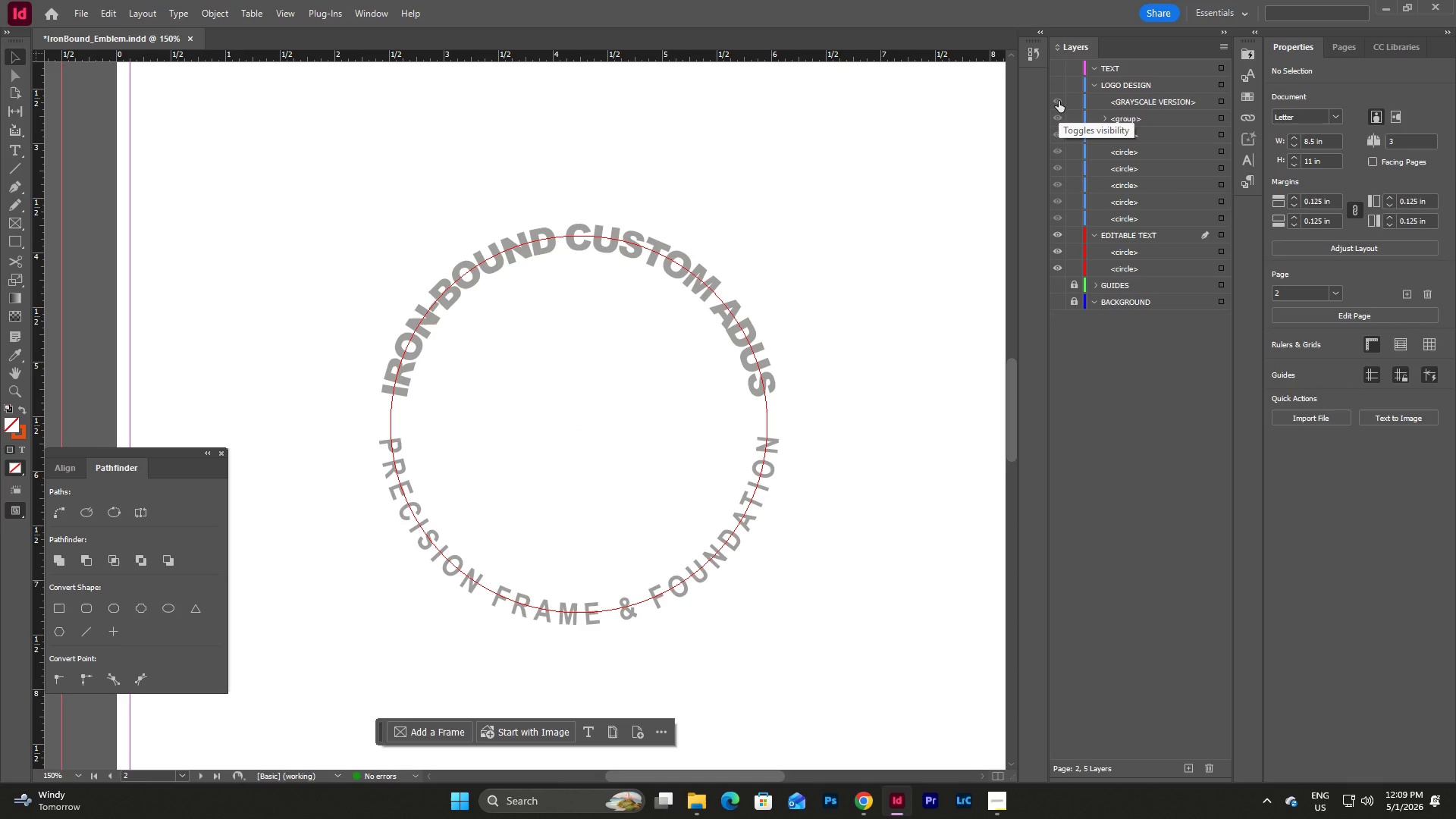 
left_click([1061, 84])
 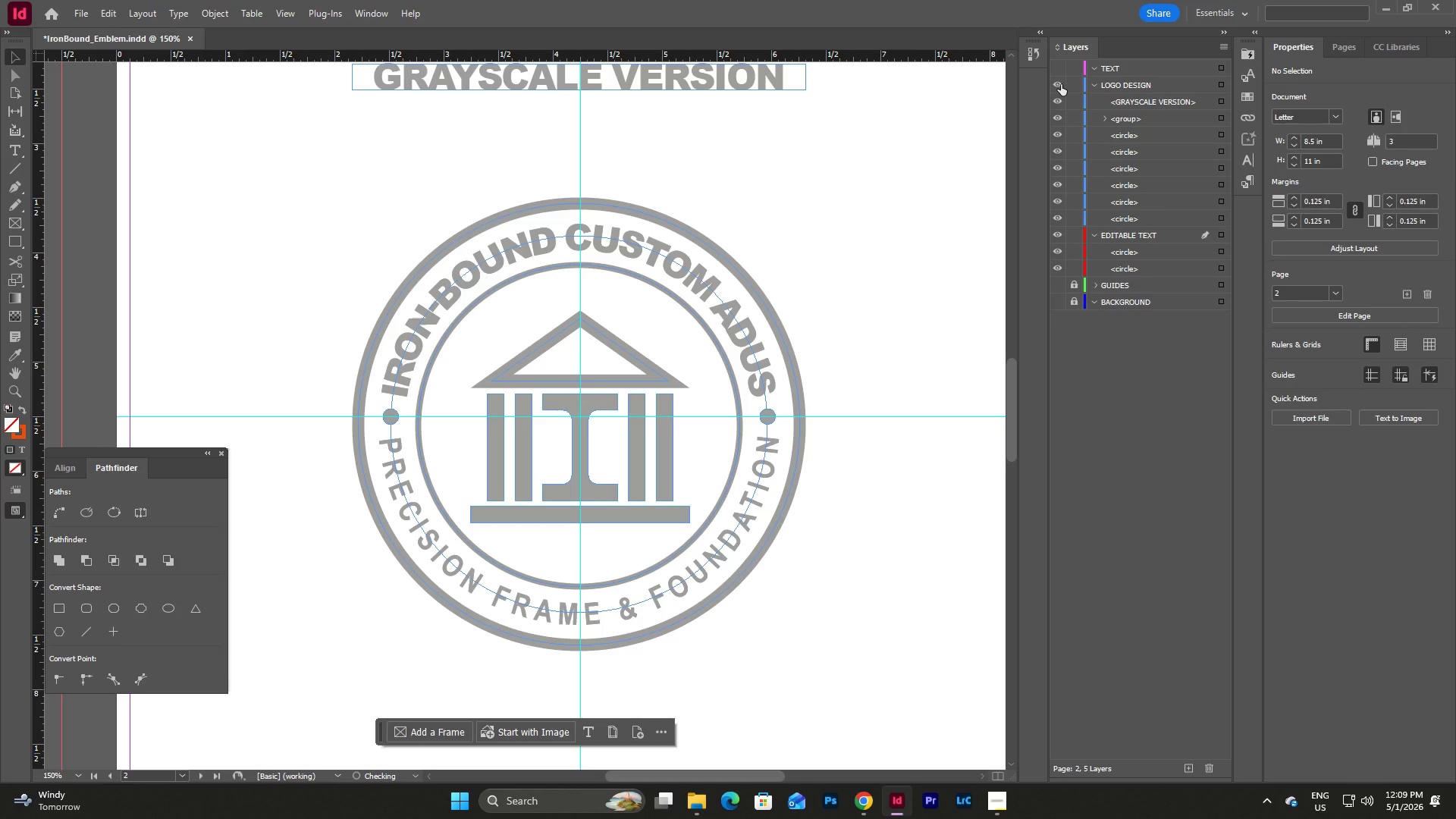 
left_click([1061, 84])
 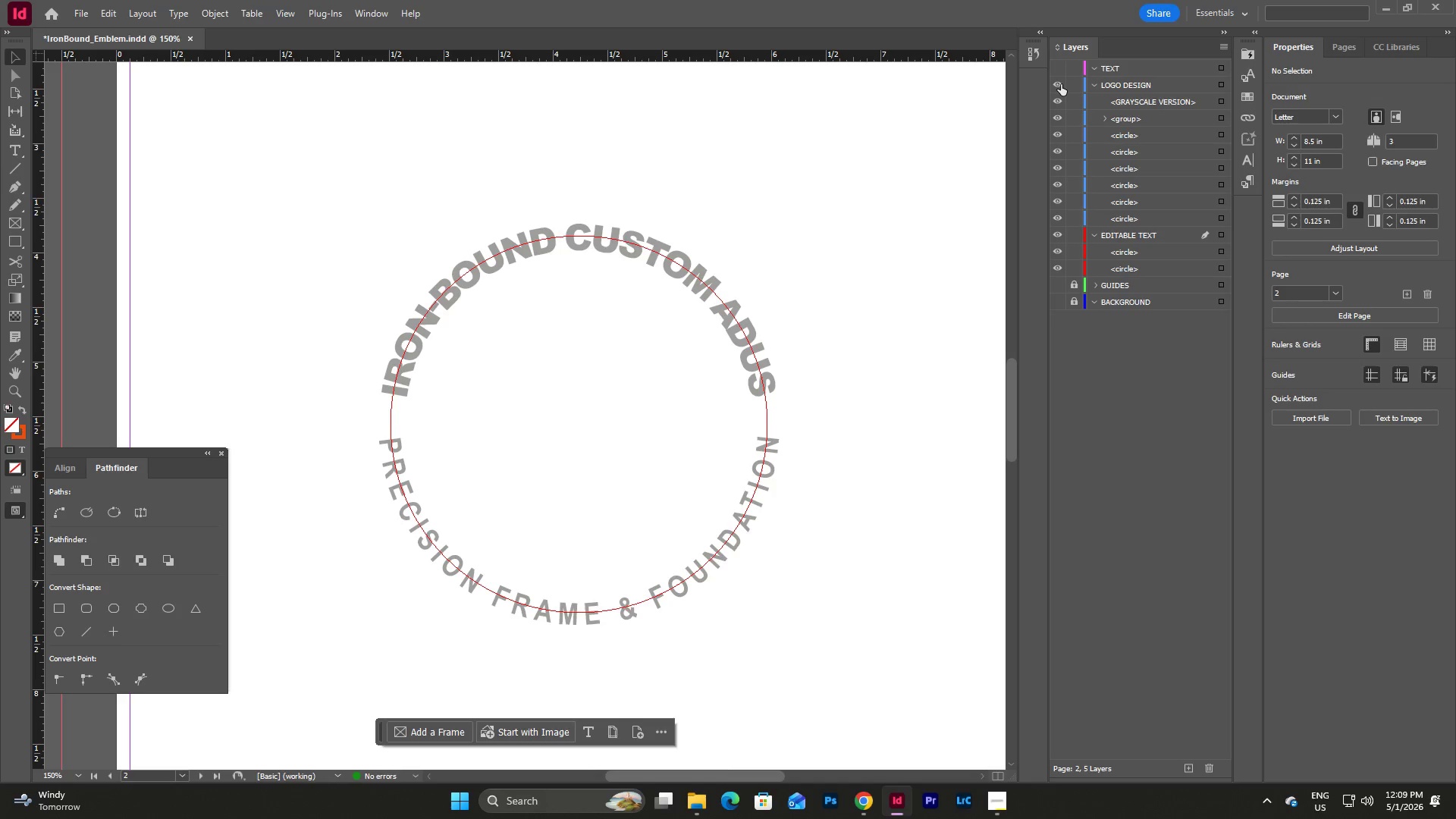 
double_click([1061, 84])
 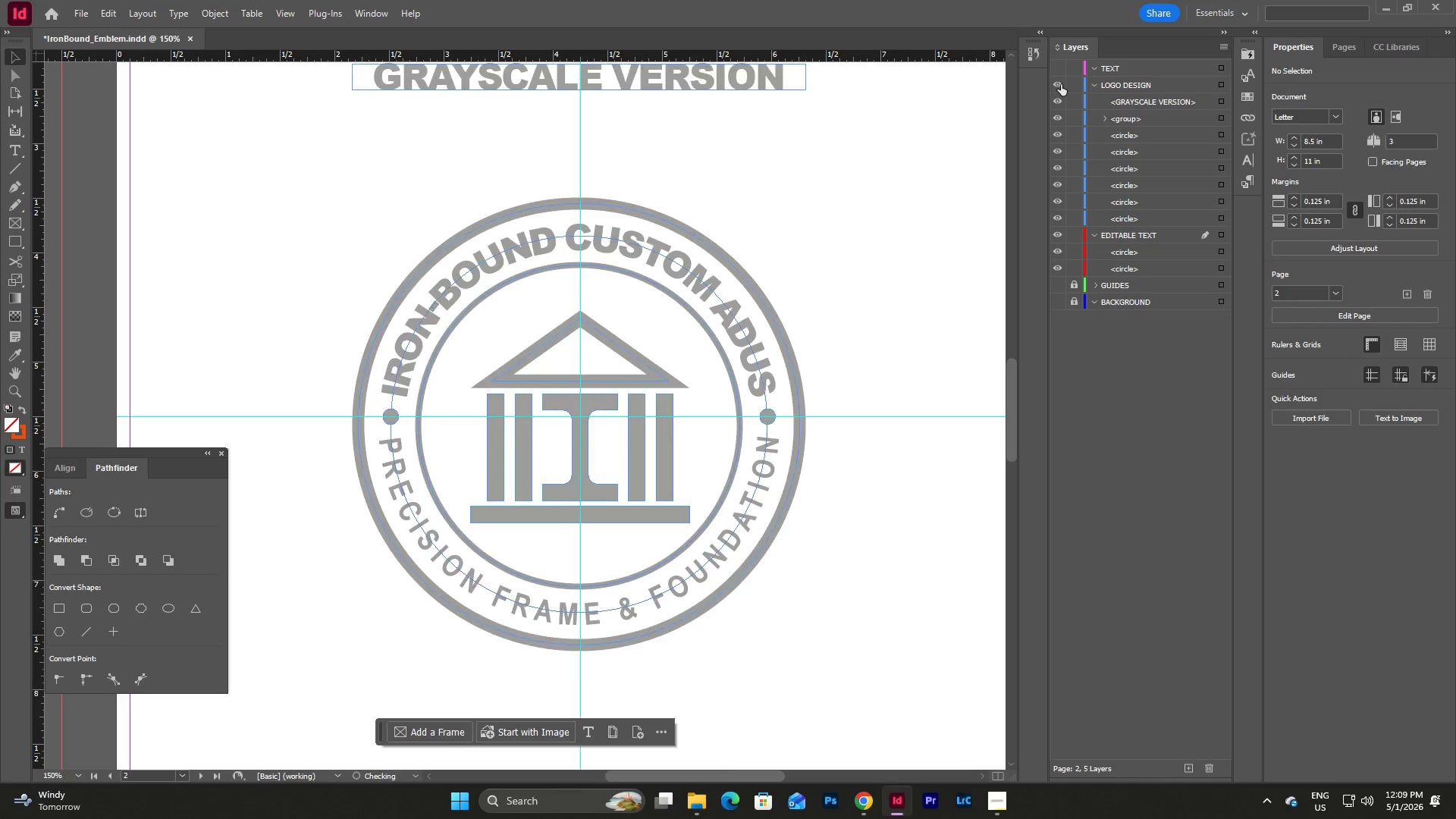 
double_click([1061, 84])
 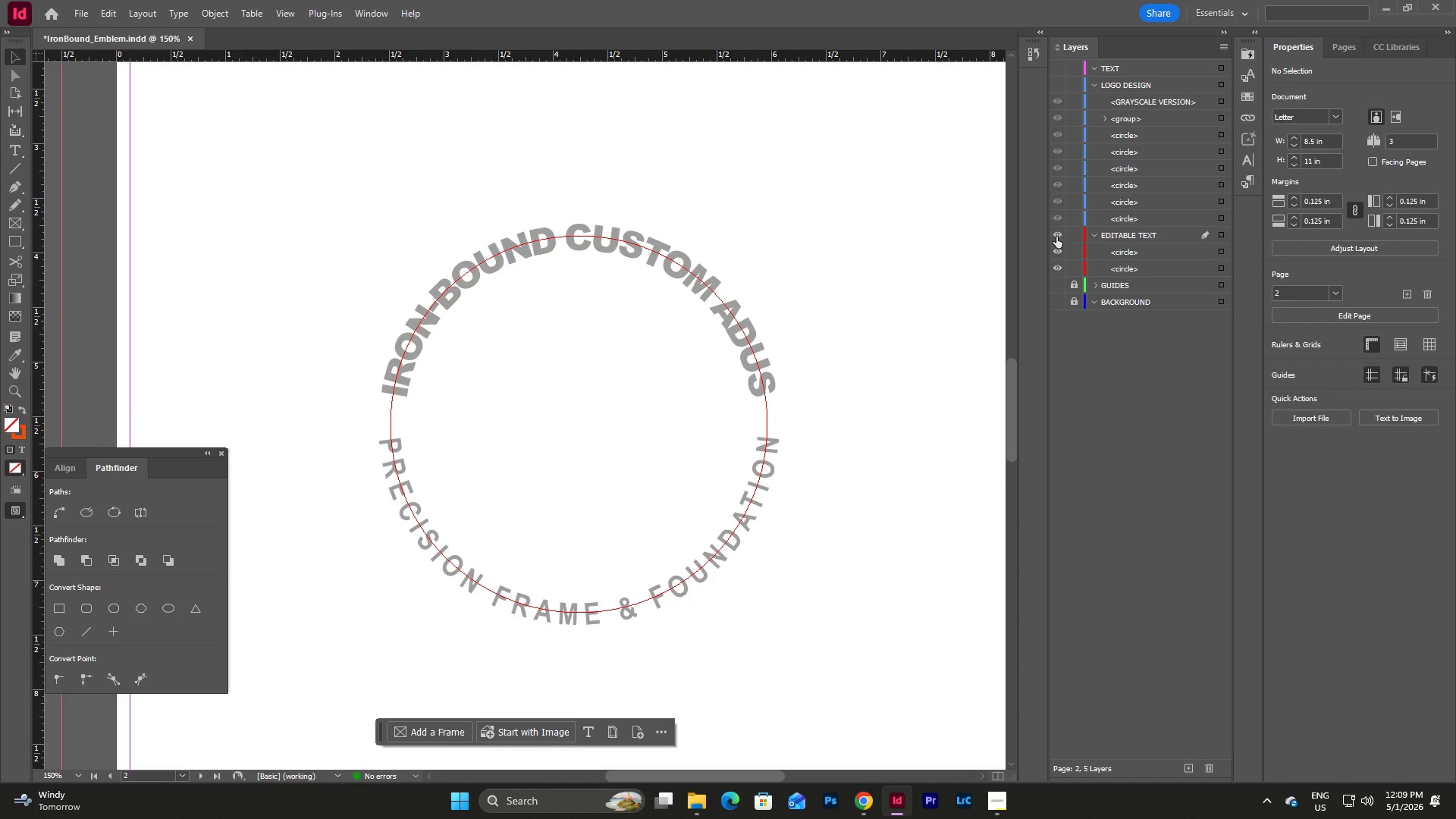 
double_click([1056, 237])
 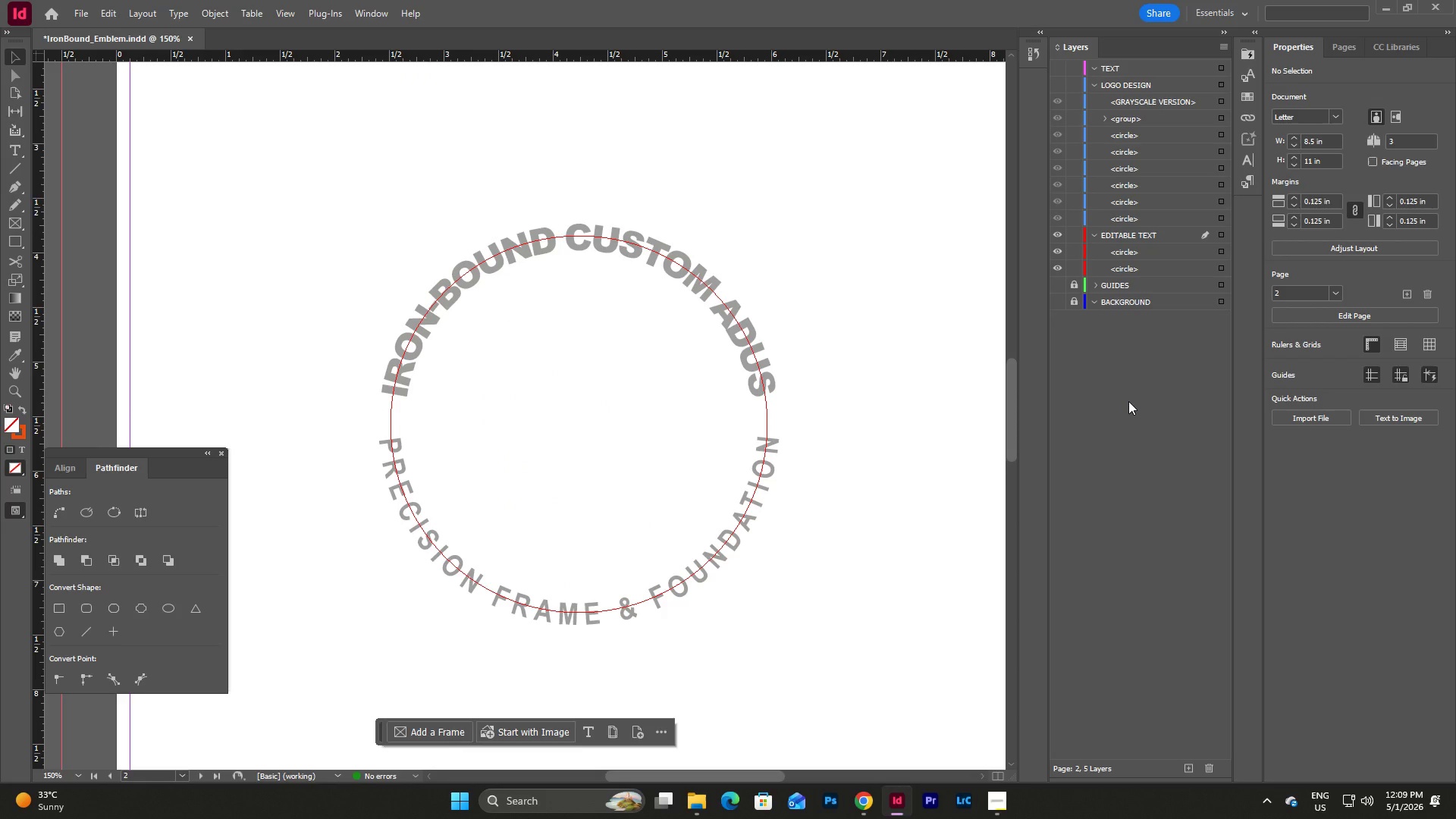 
left_click([1128, 401])
 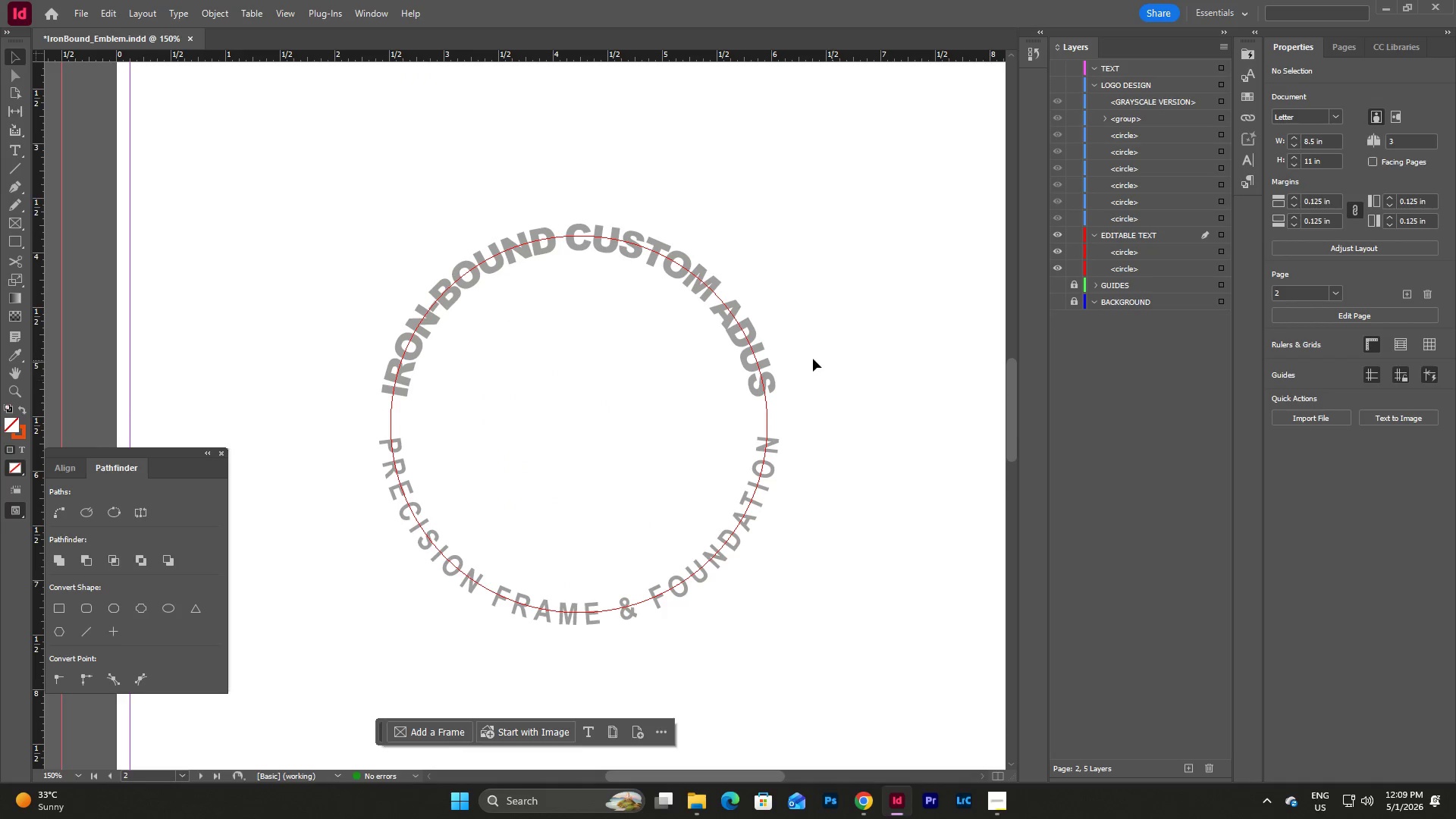 
scroll: coordinate [819, 352], scroll_direction: down, amount: 31.0
 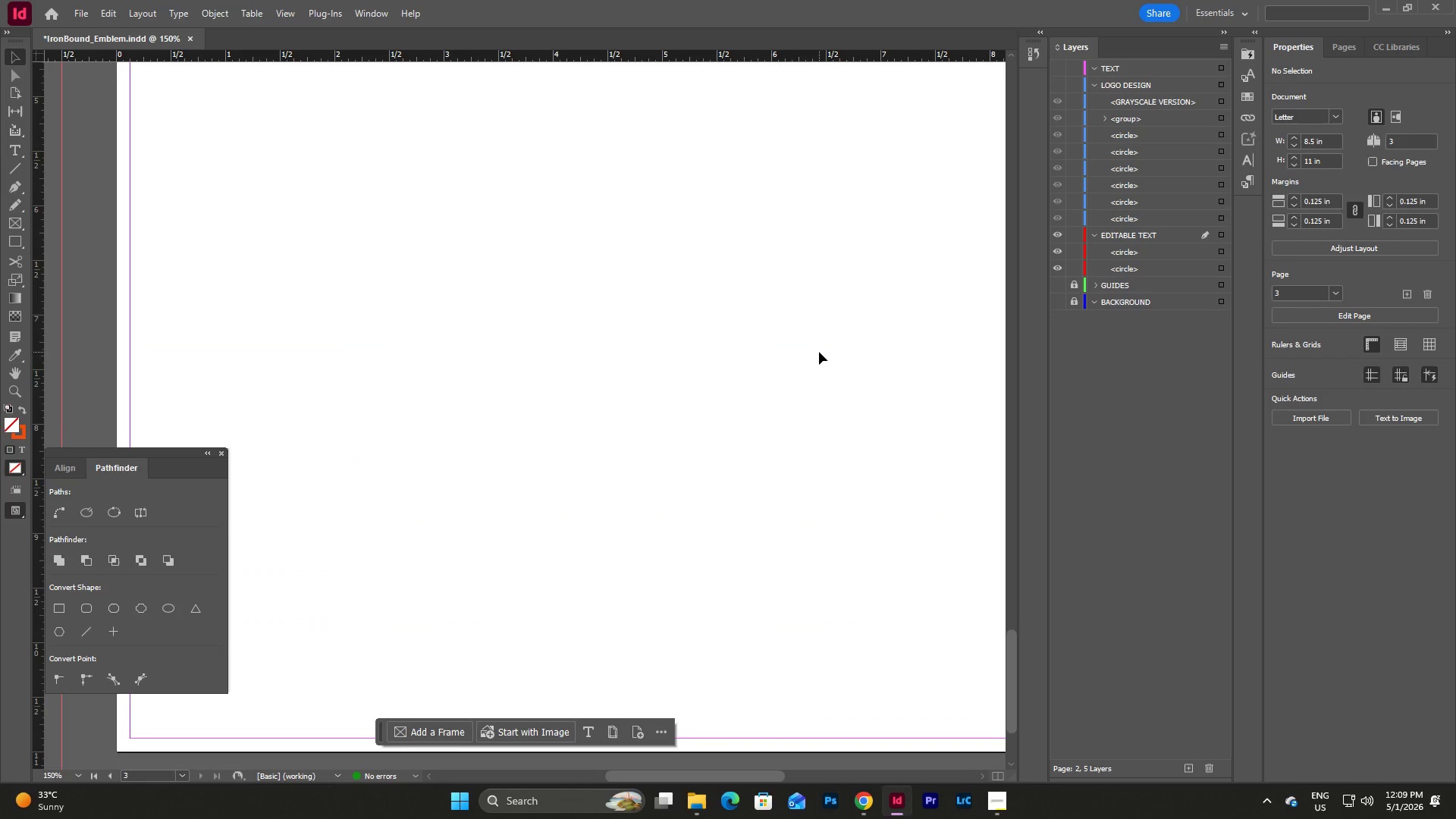 
left_click([953, 353])
 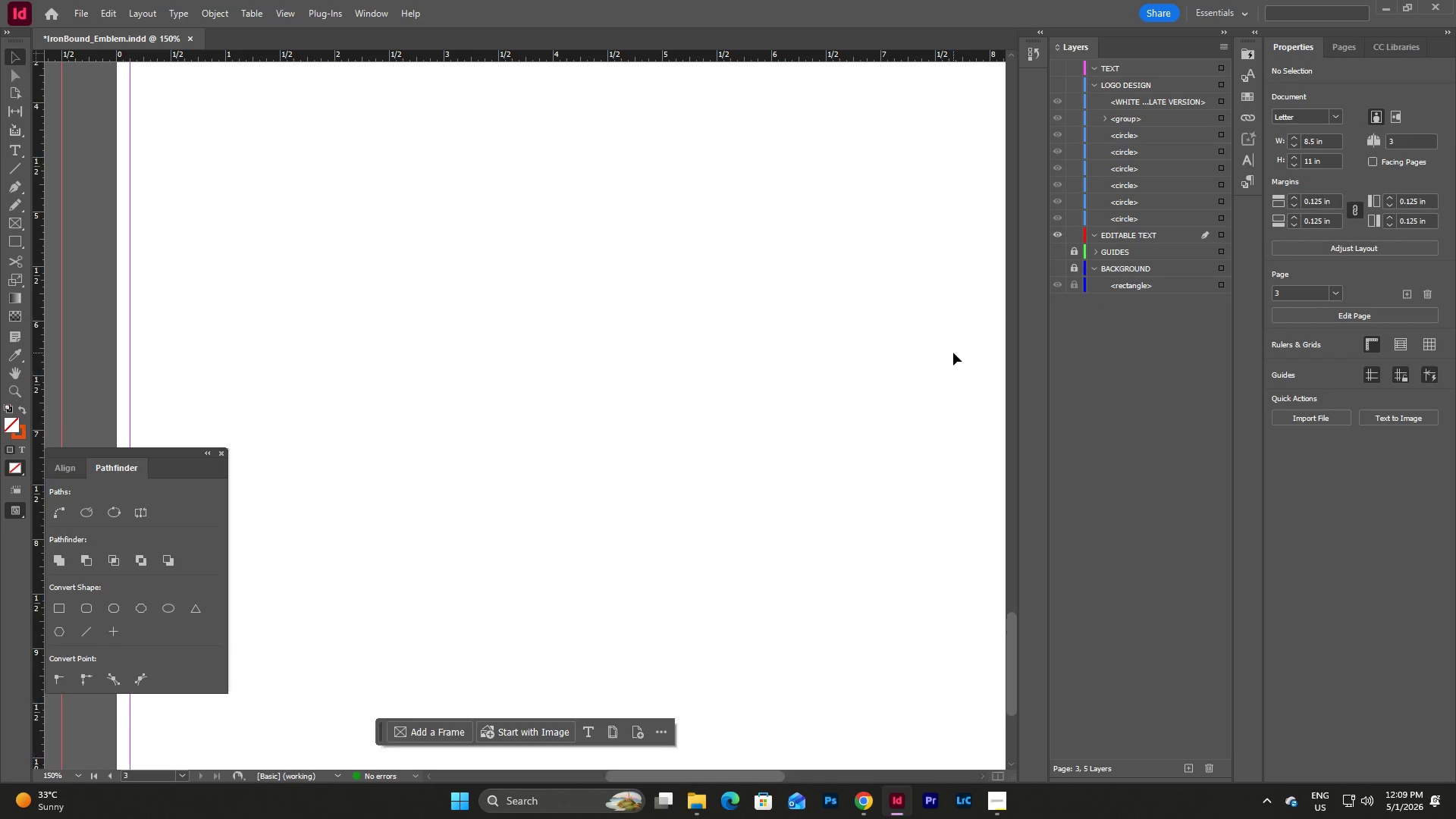 
scroll: coordinate [953, 353], scroll_direction: up, amount: 4.0
 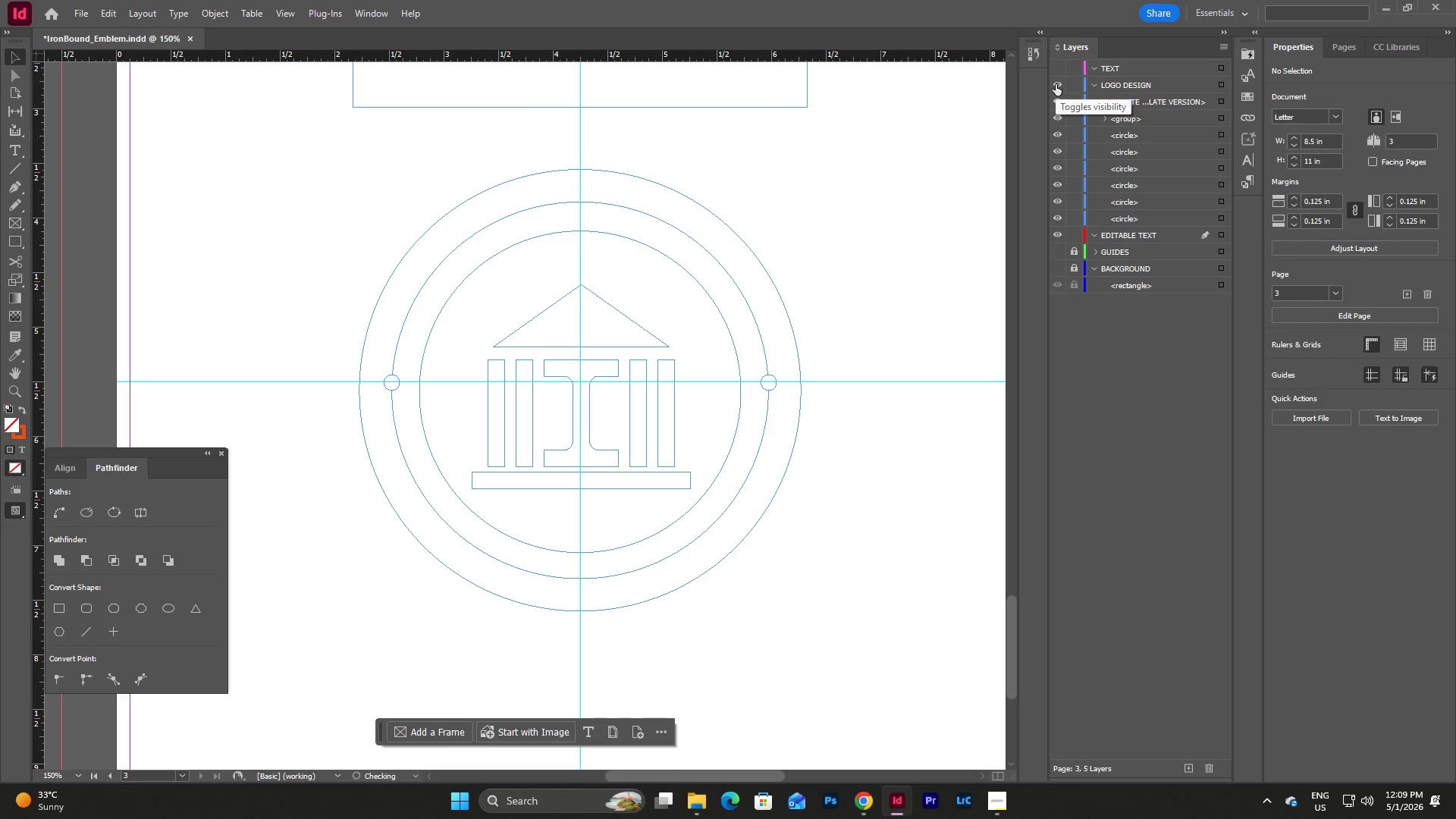 
left_click([927, 337])
 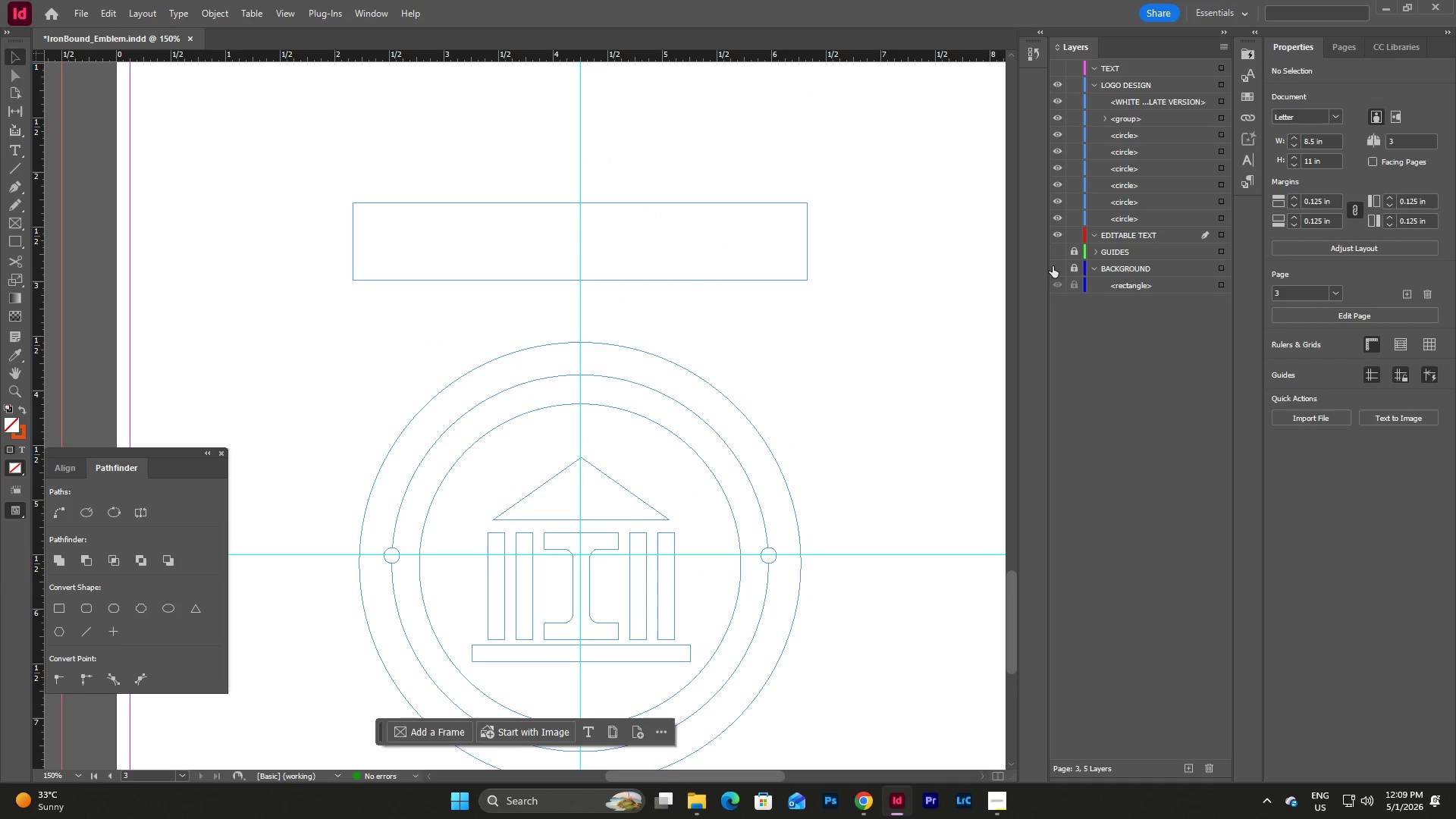 
scroll: coordinate [921, 329], scroll_direction: up, amount: 3.0
 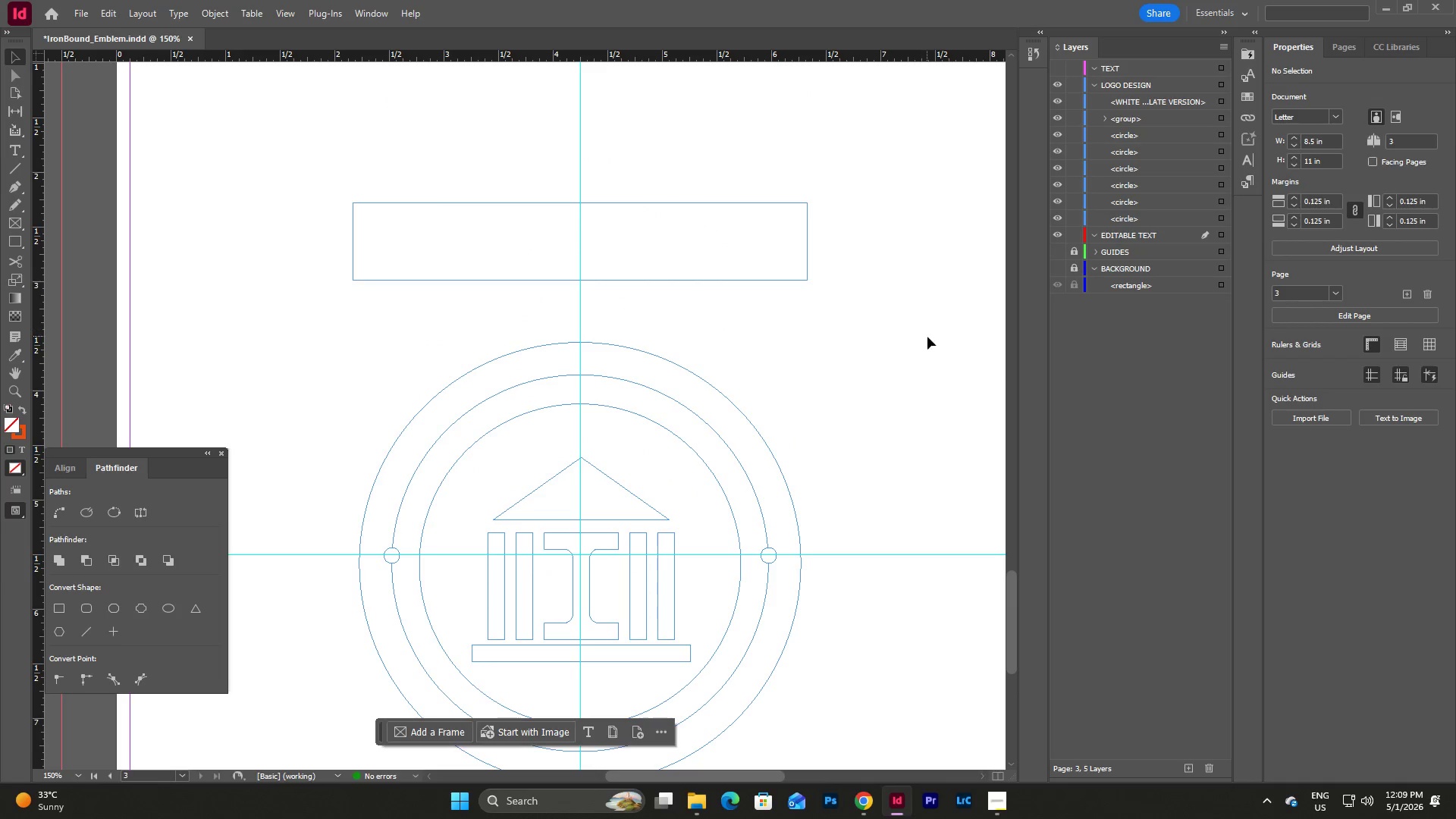 
left_click([1055, 268])
 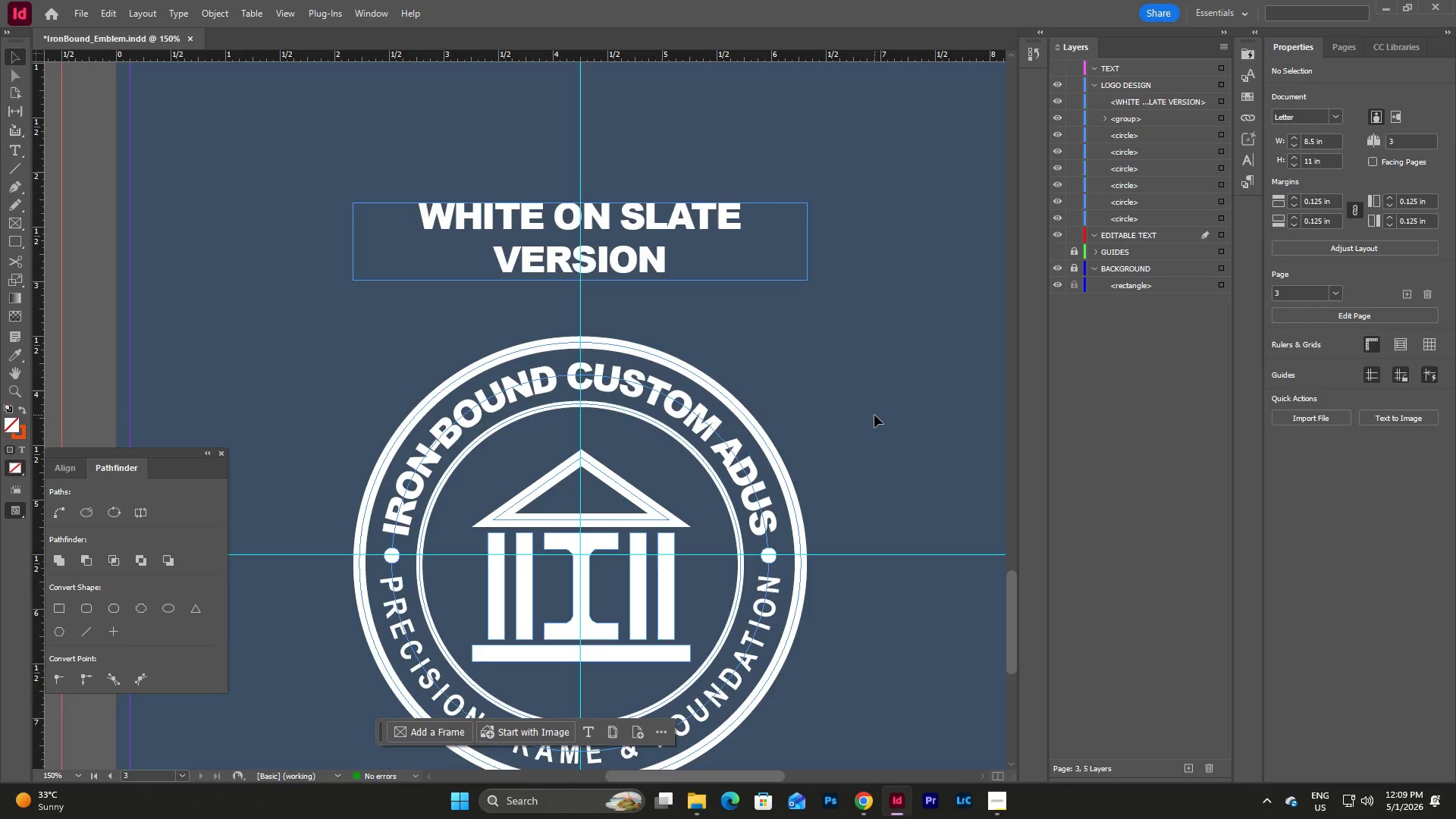 
scroll: coordinate [874, 415], scroll_direction: down, amount: 1.0
 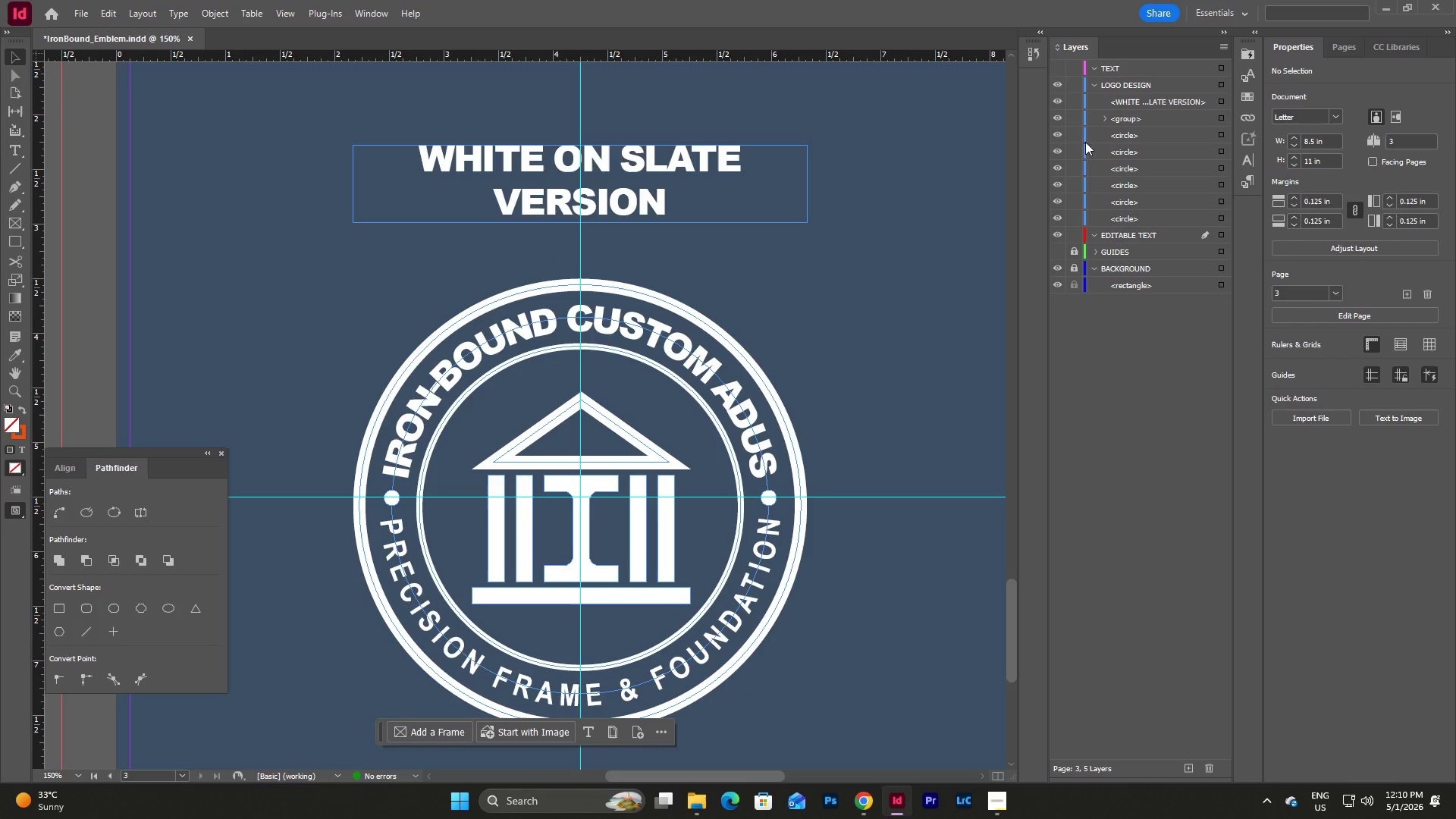 
left_click([1056, 83])
 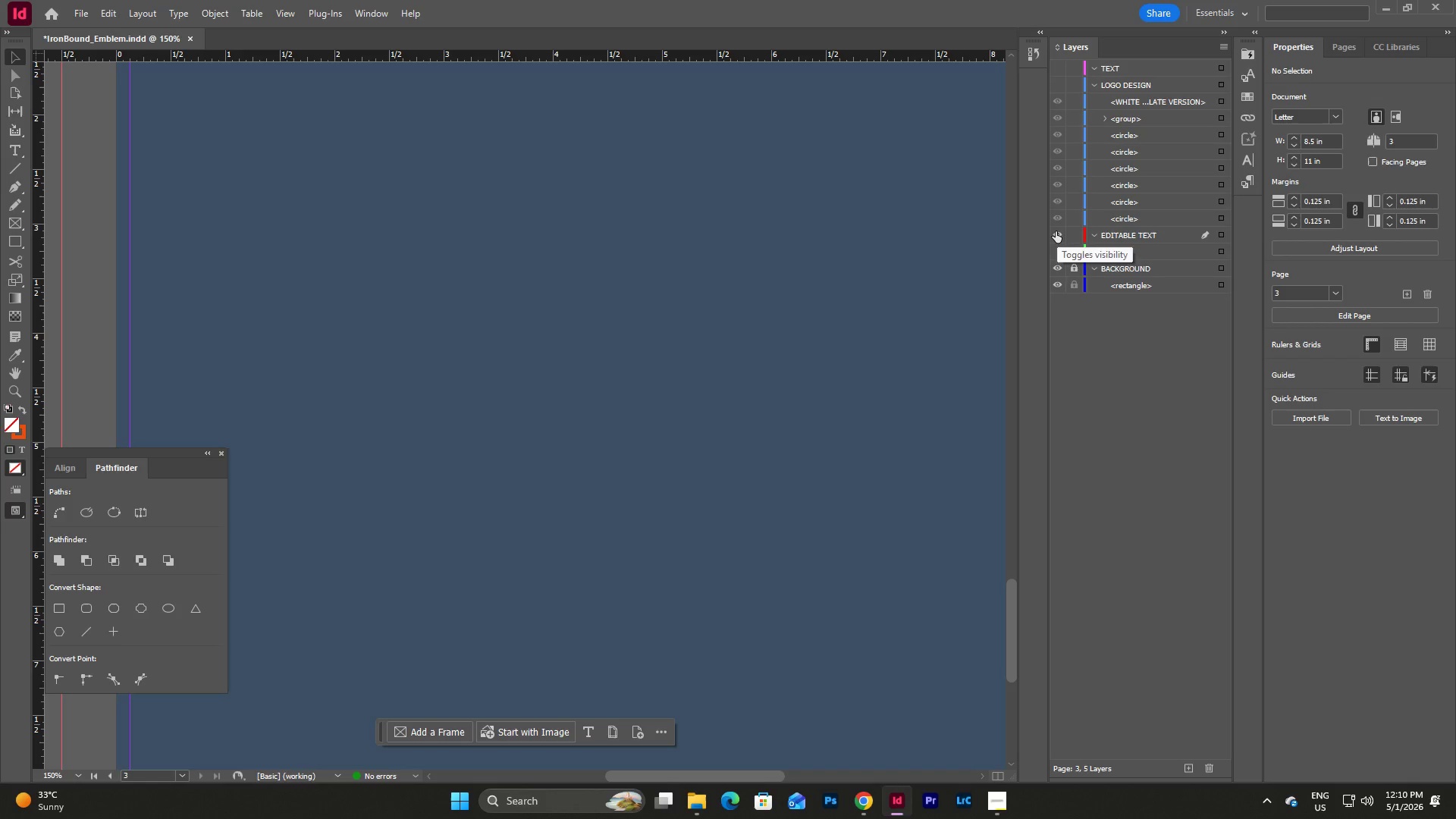 
left_click([1056, 231])
 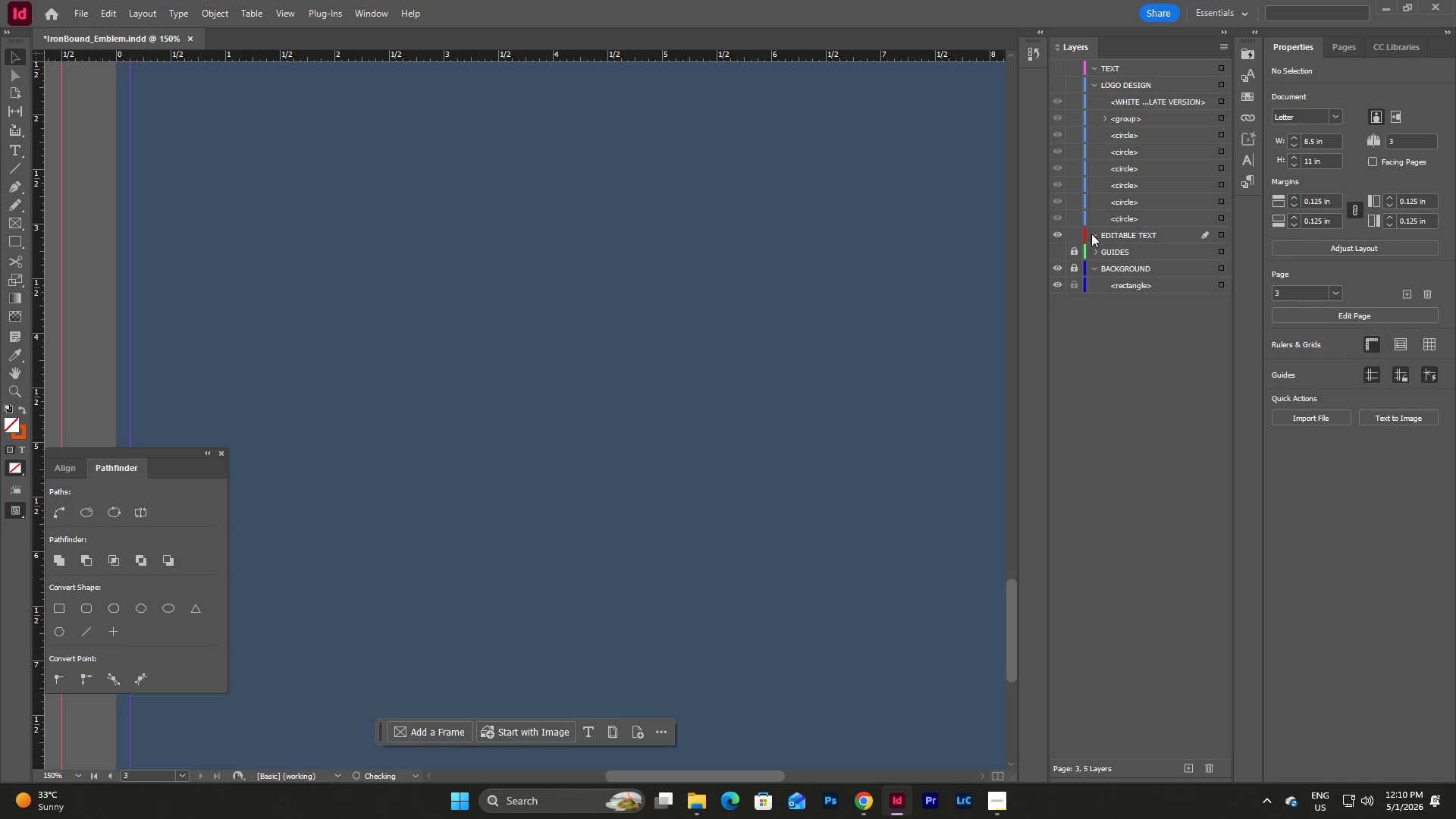 
left_click([1093, 234])
 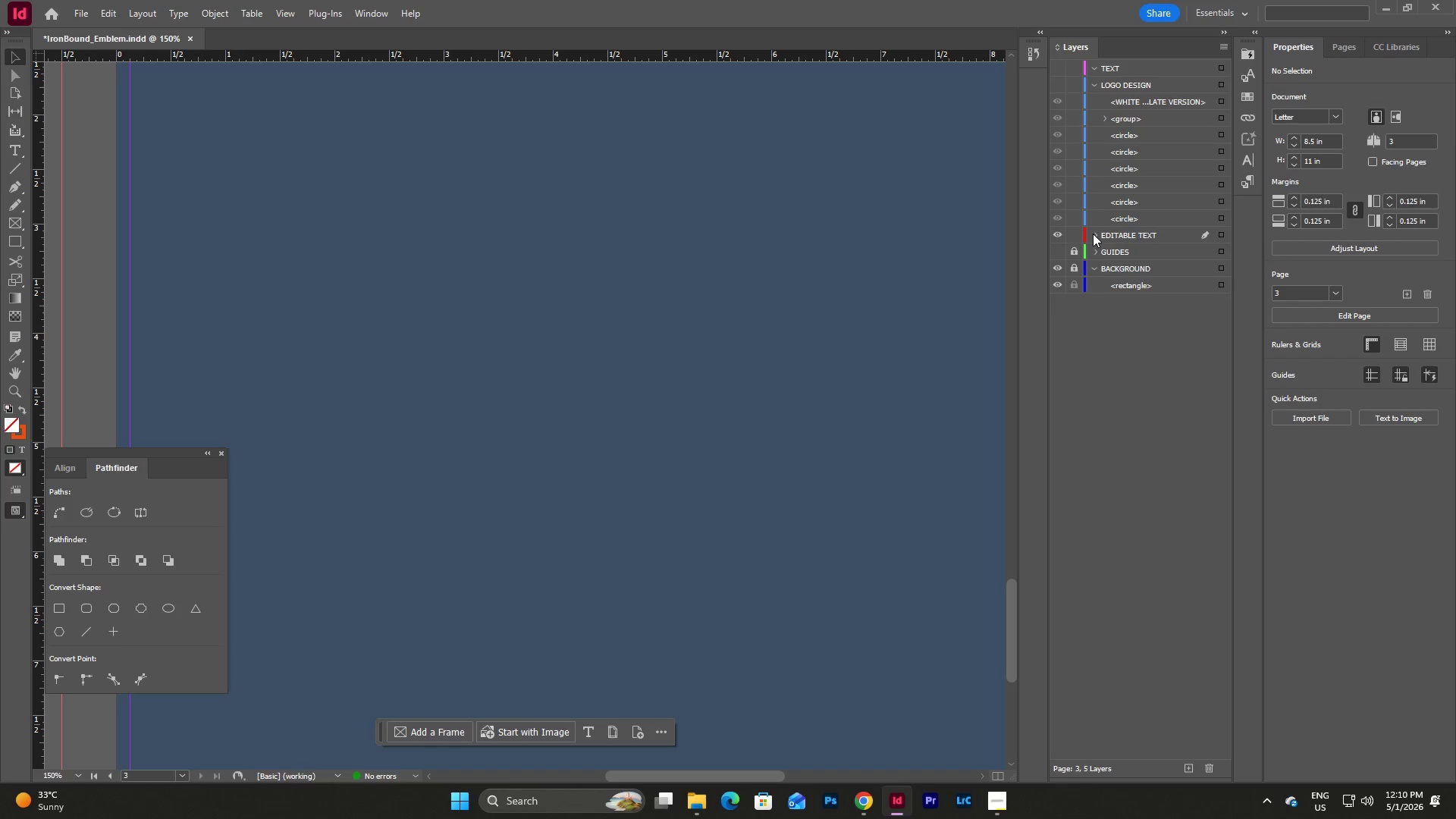 
left_click([1093, 234])
 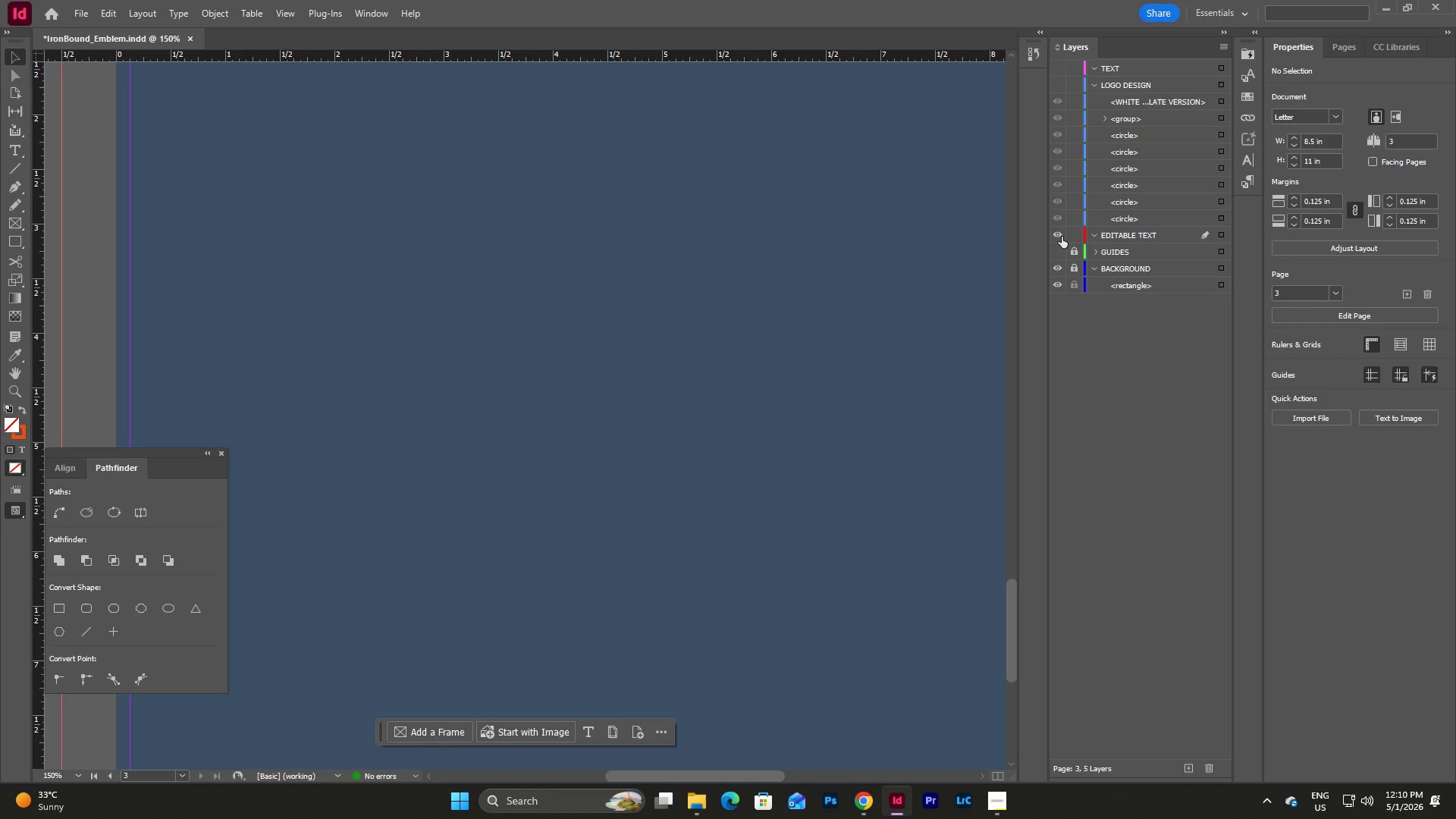 
left_click([1061, 237])
 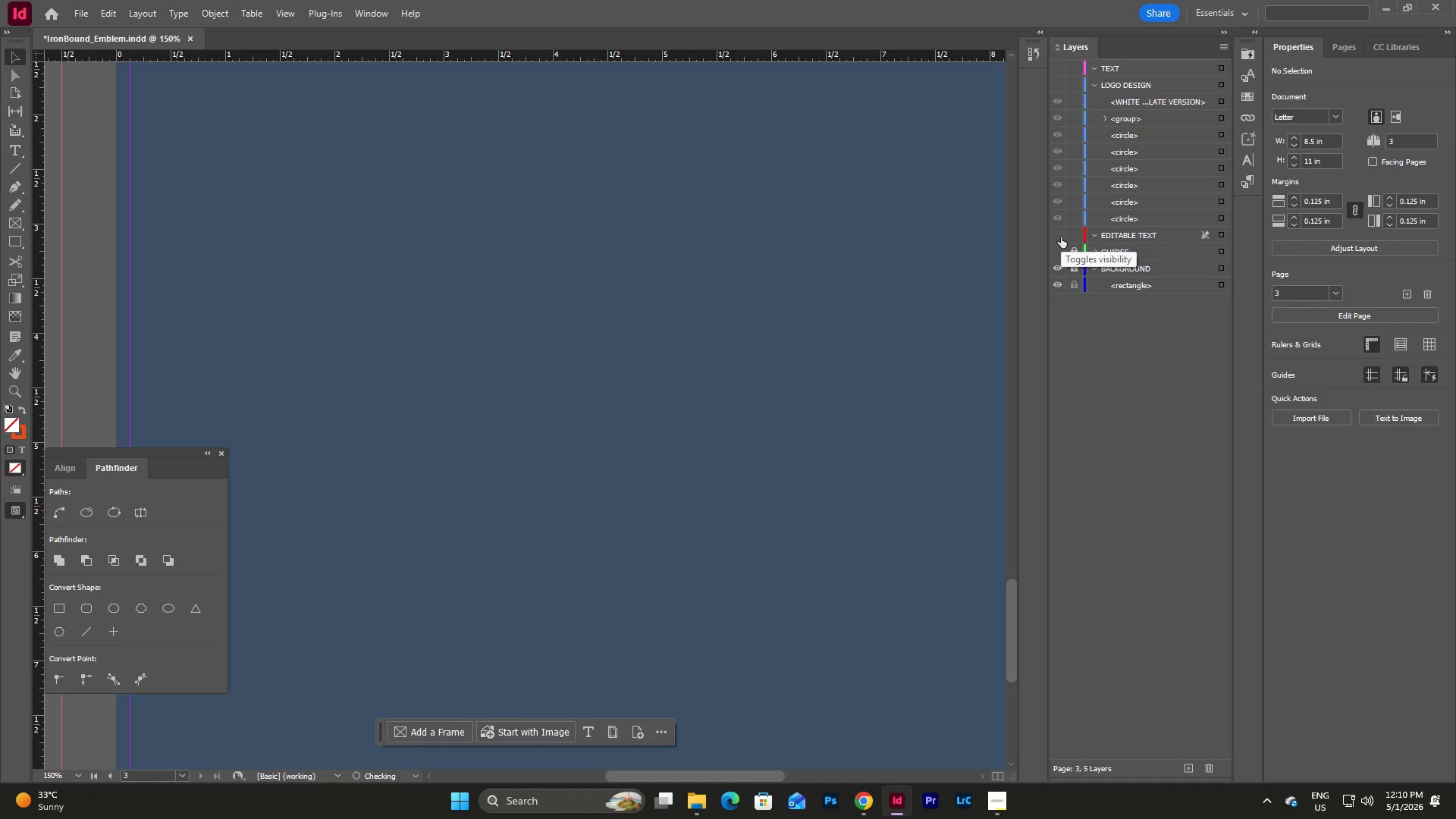 
left_click([1061, 237])
 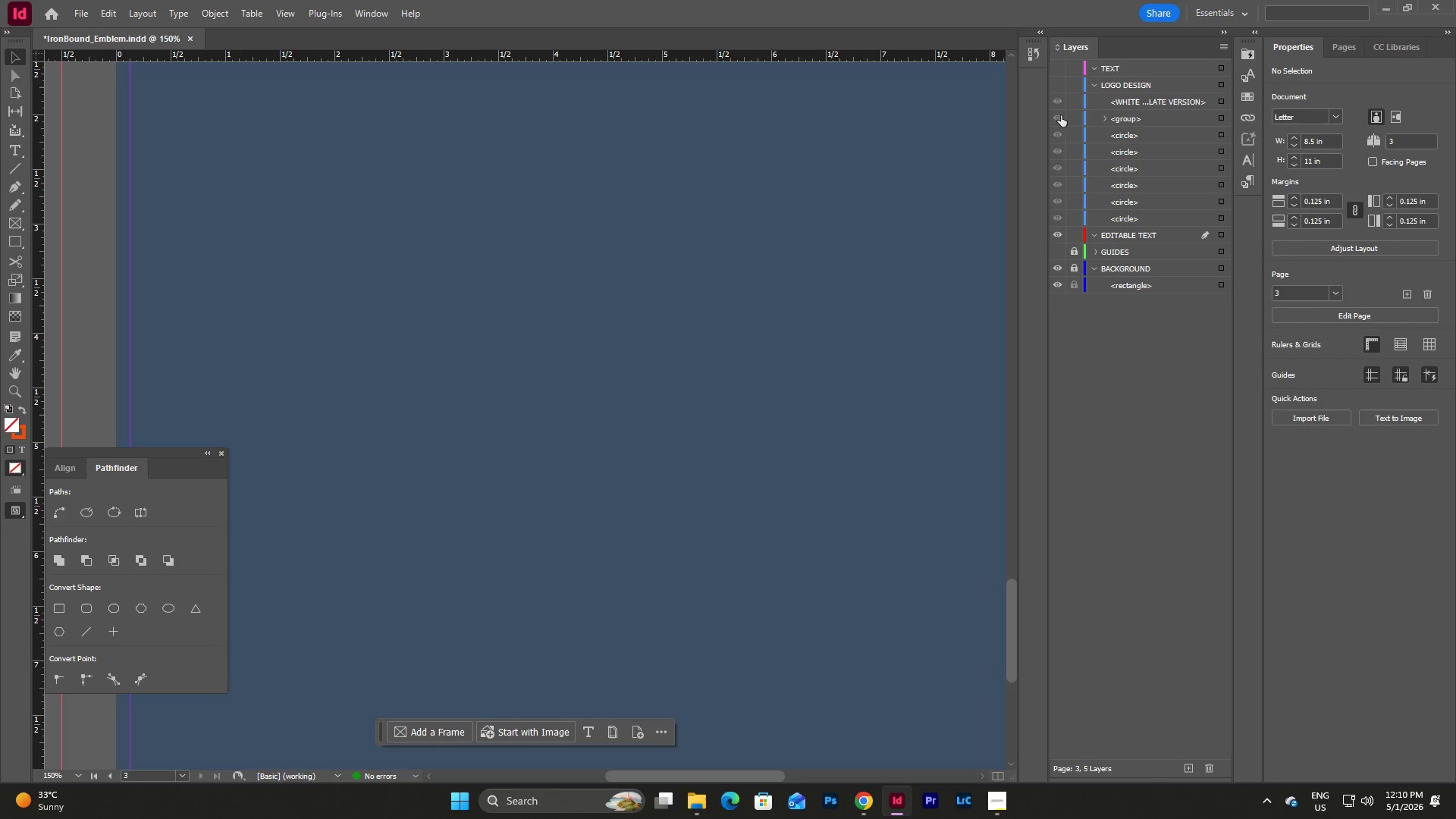 
left_click([1062, 81])
 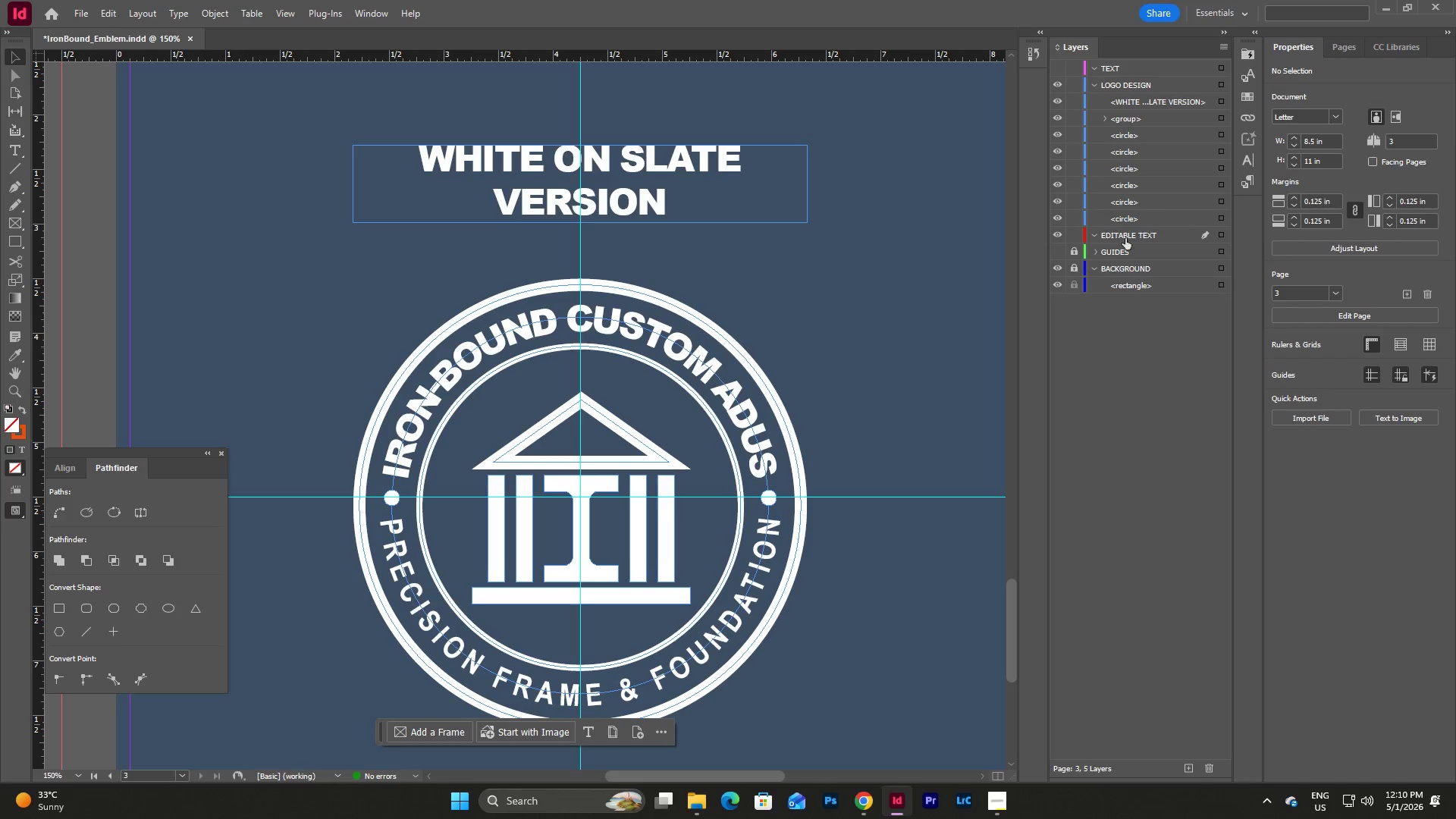 
left_click([701, 362])
 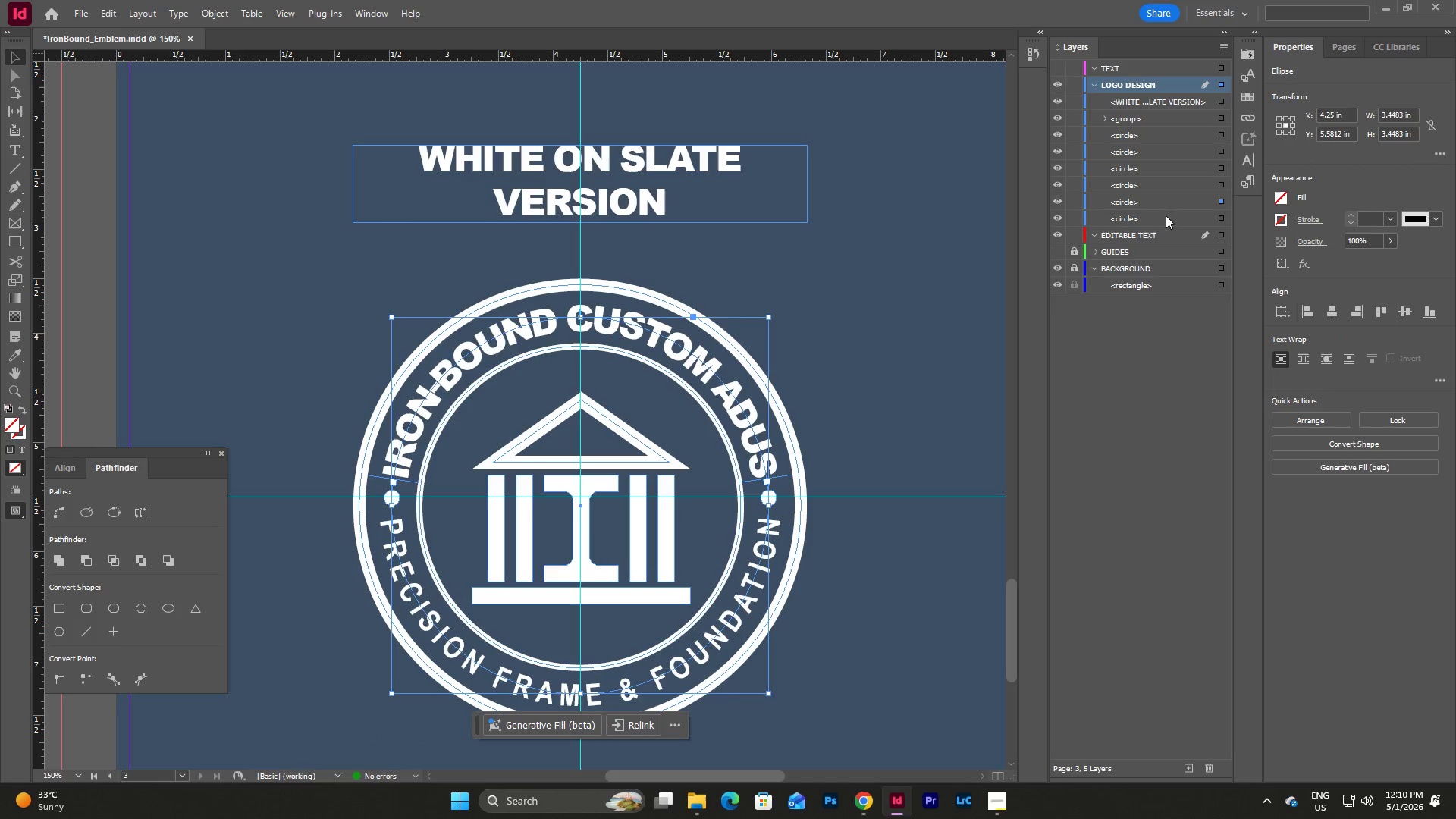 
left_click_drag(start_coordinate=[1125, 199], to_coordinate=[1126, 242])
 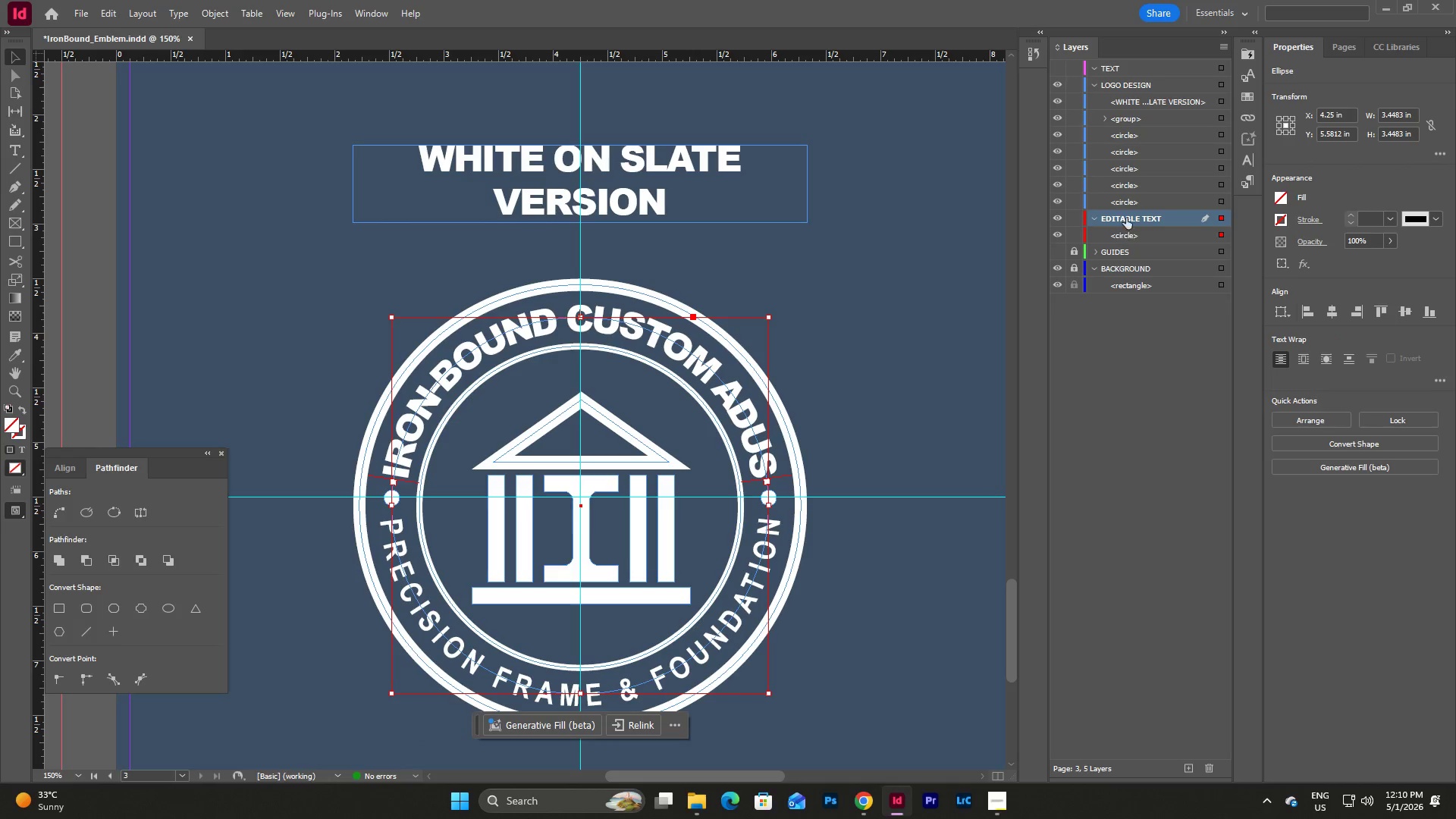 
left_click([1222, 197])
 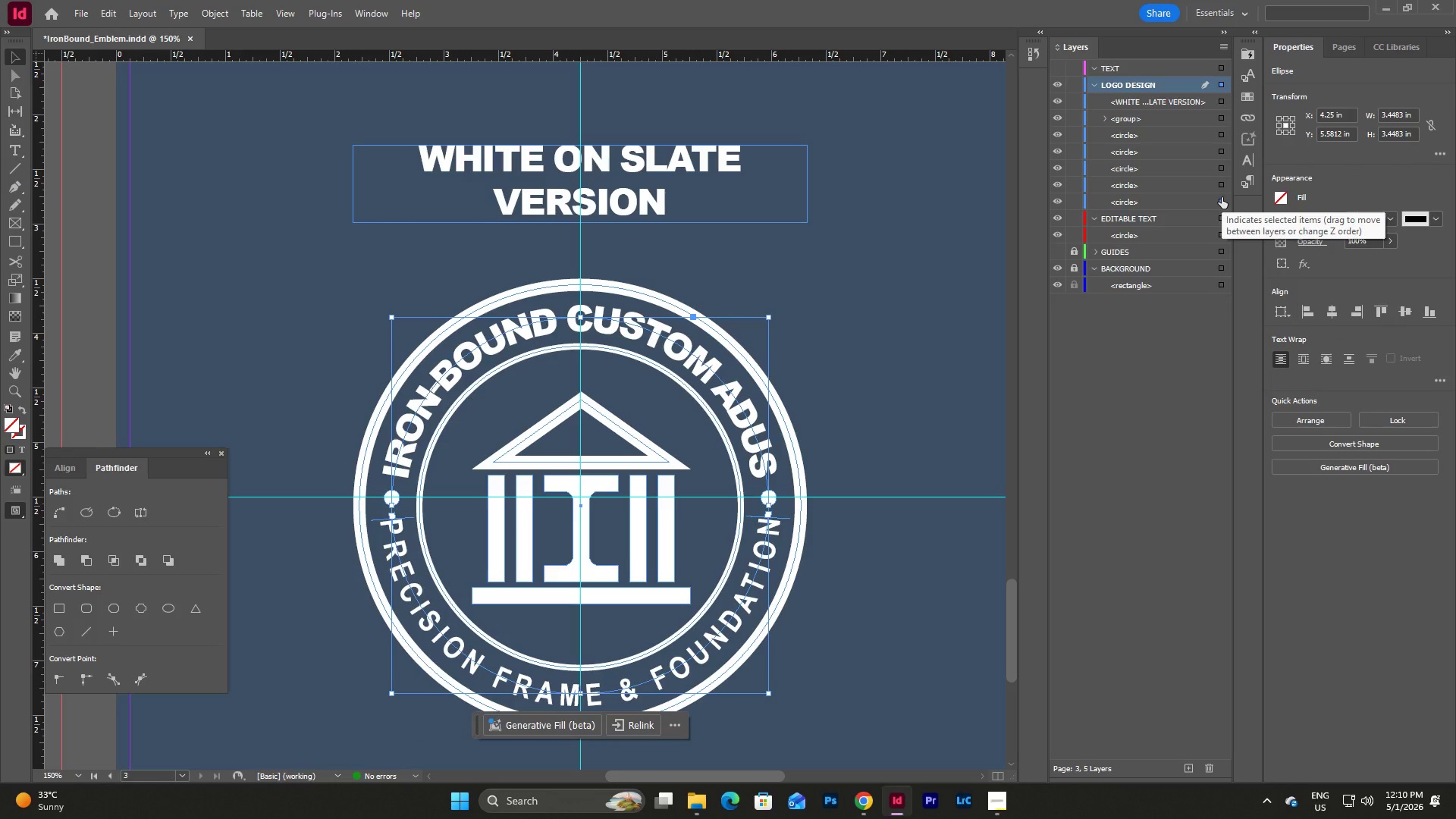 
left_click_drag(start_coordinate=[1134, 199], to_coordinate=[1134, 242])
 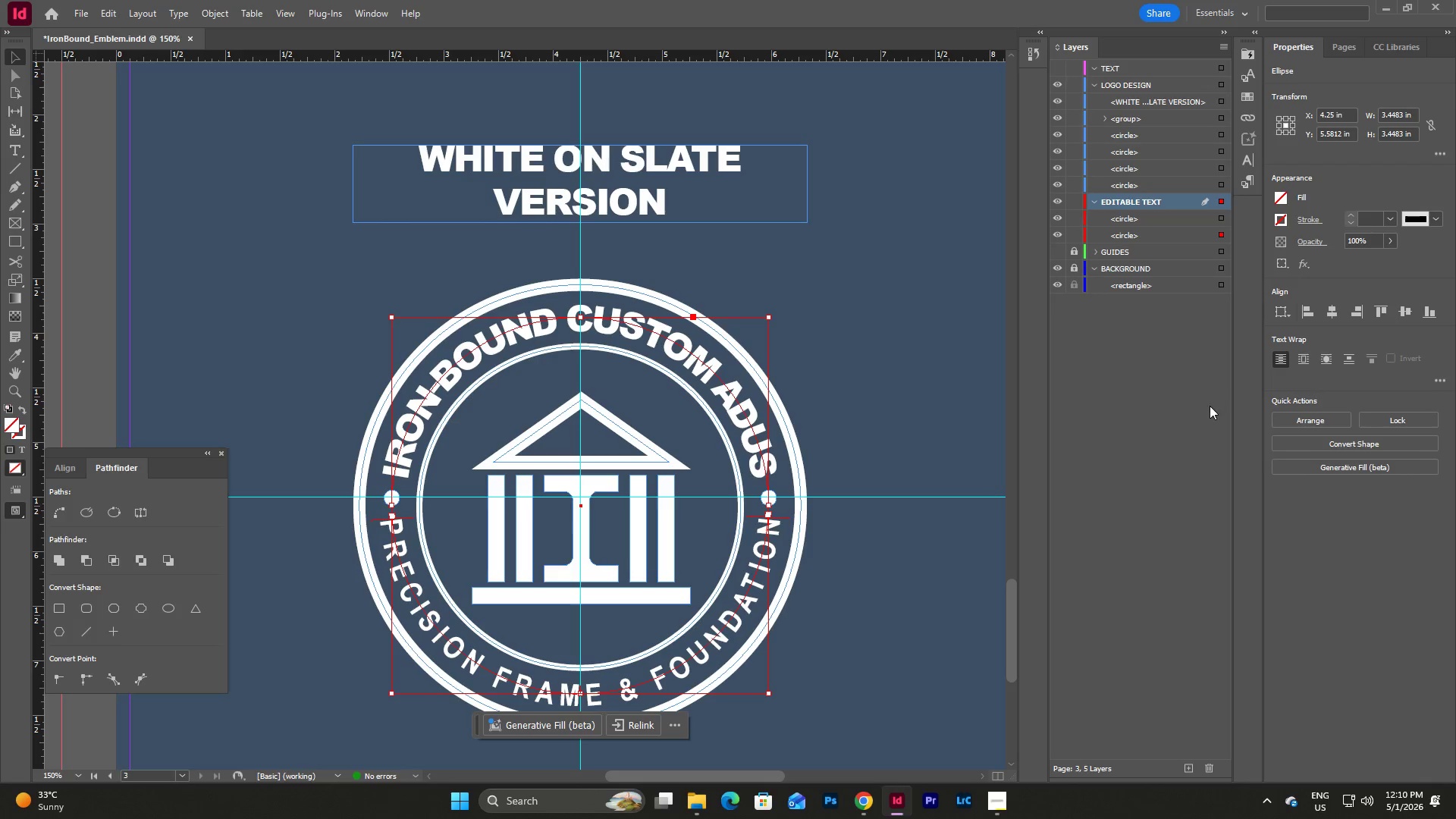 
left_click([1207, 409])
 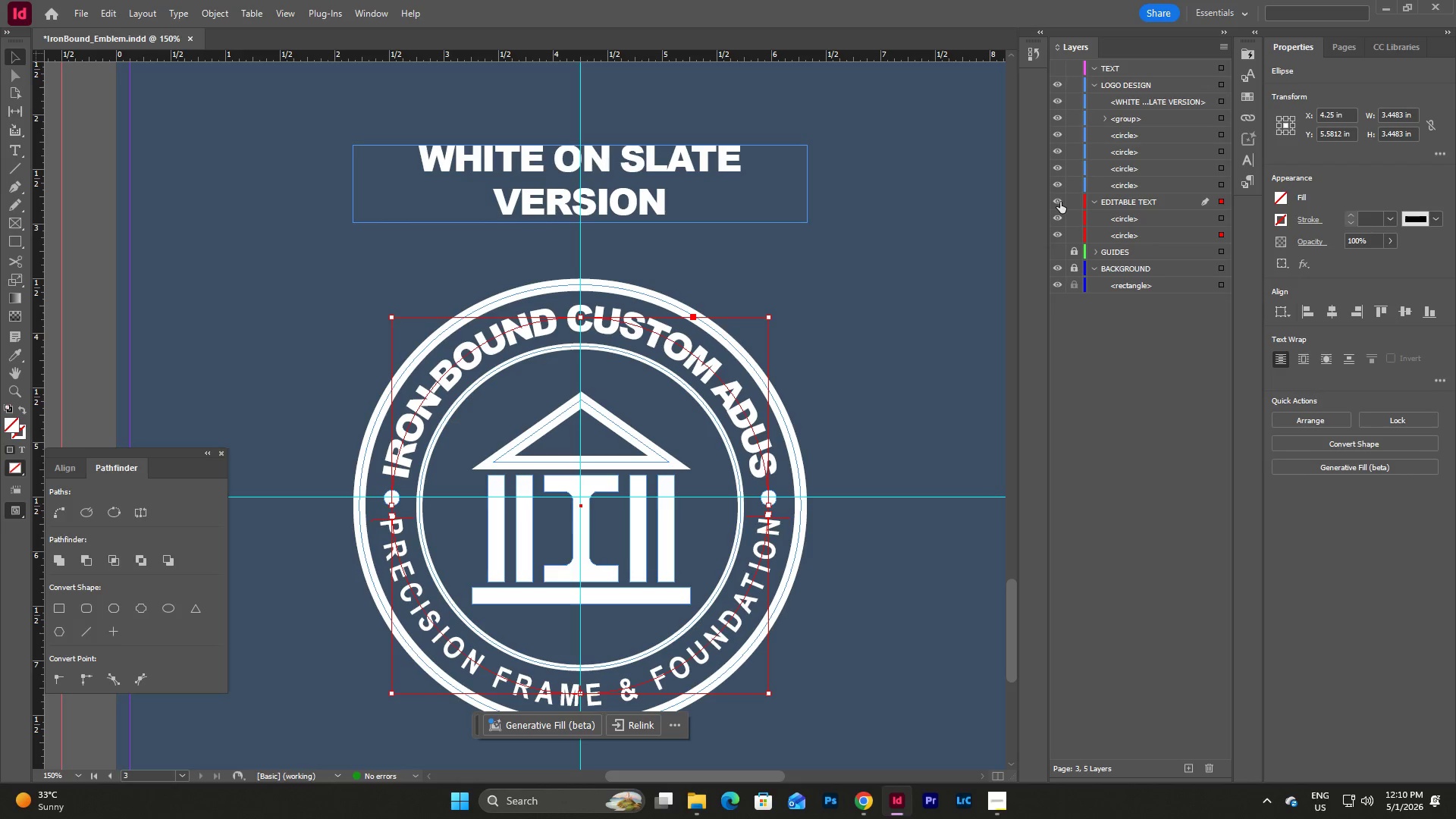 
left_click([1060, 202])
 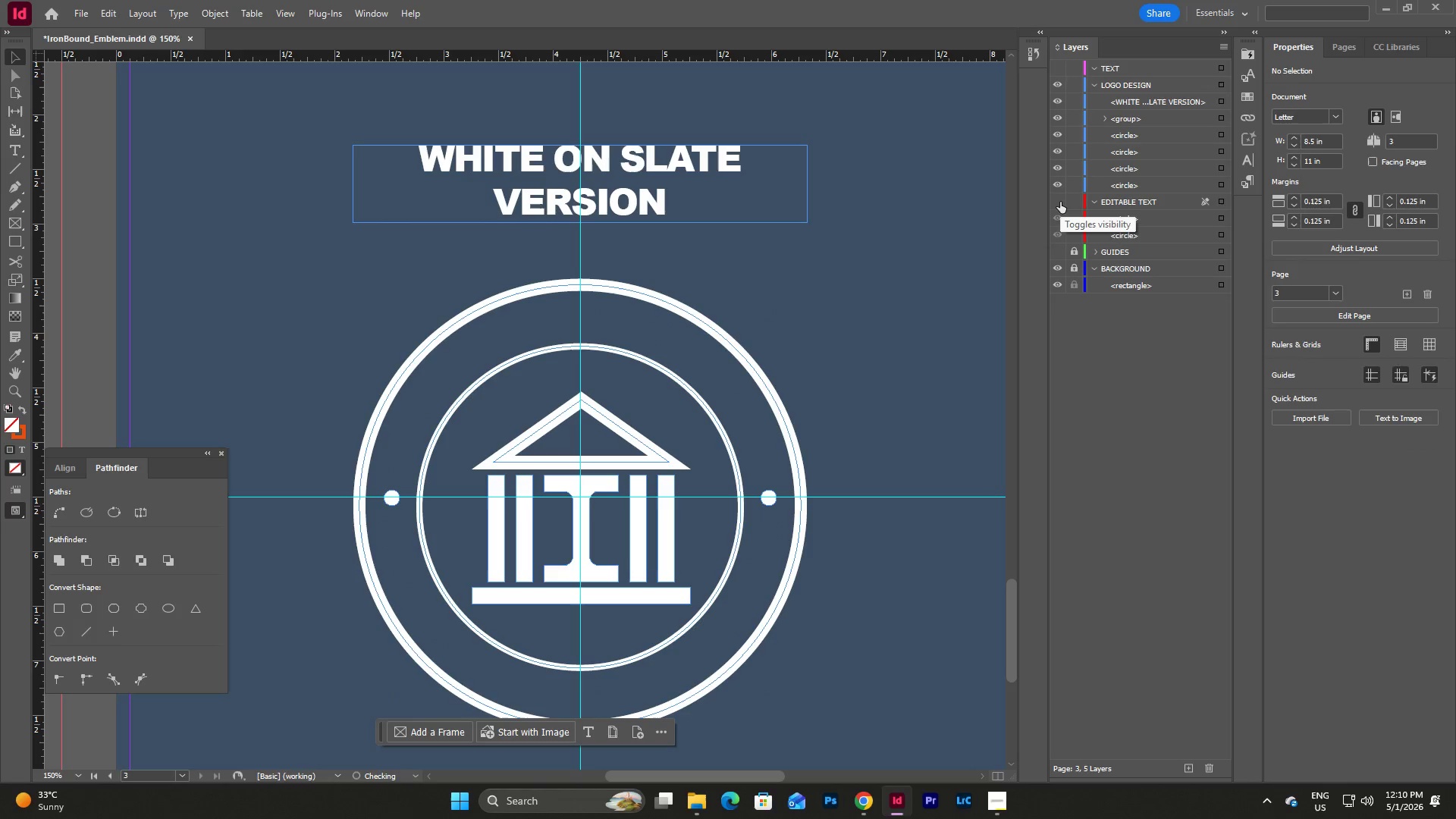 
left_click([1060, 202])
 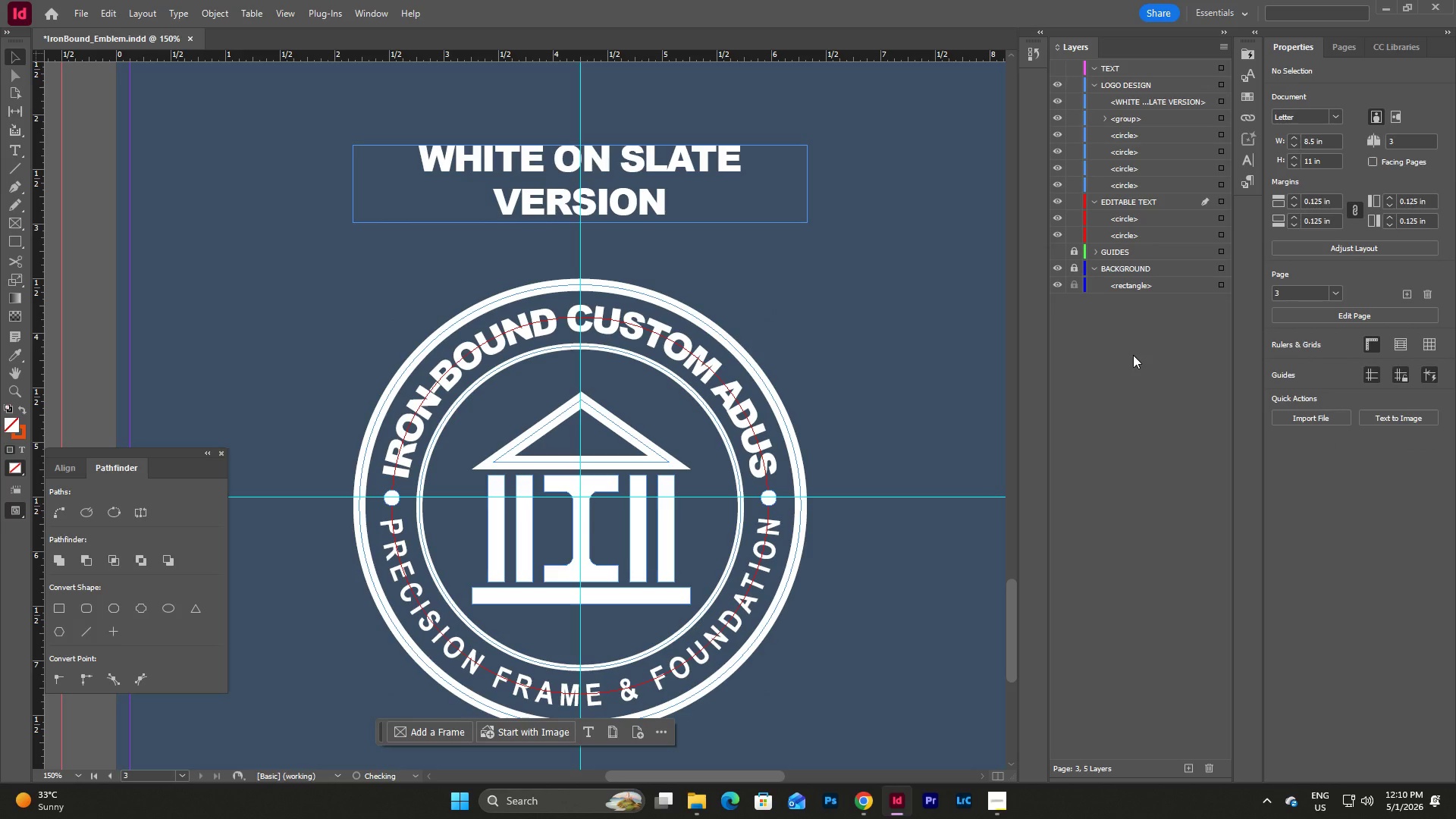 
left_click([1133, 355])
 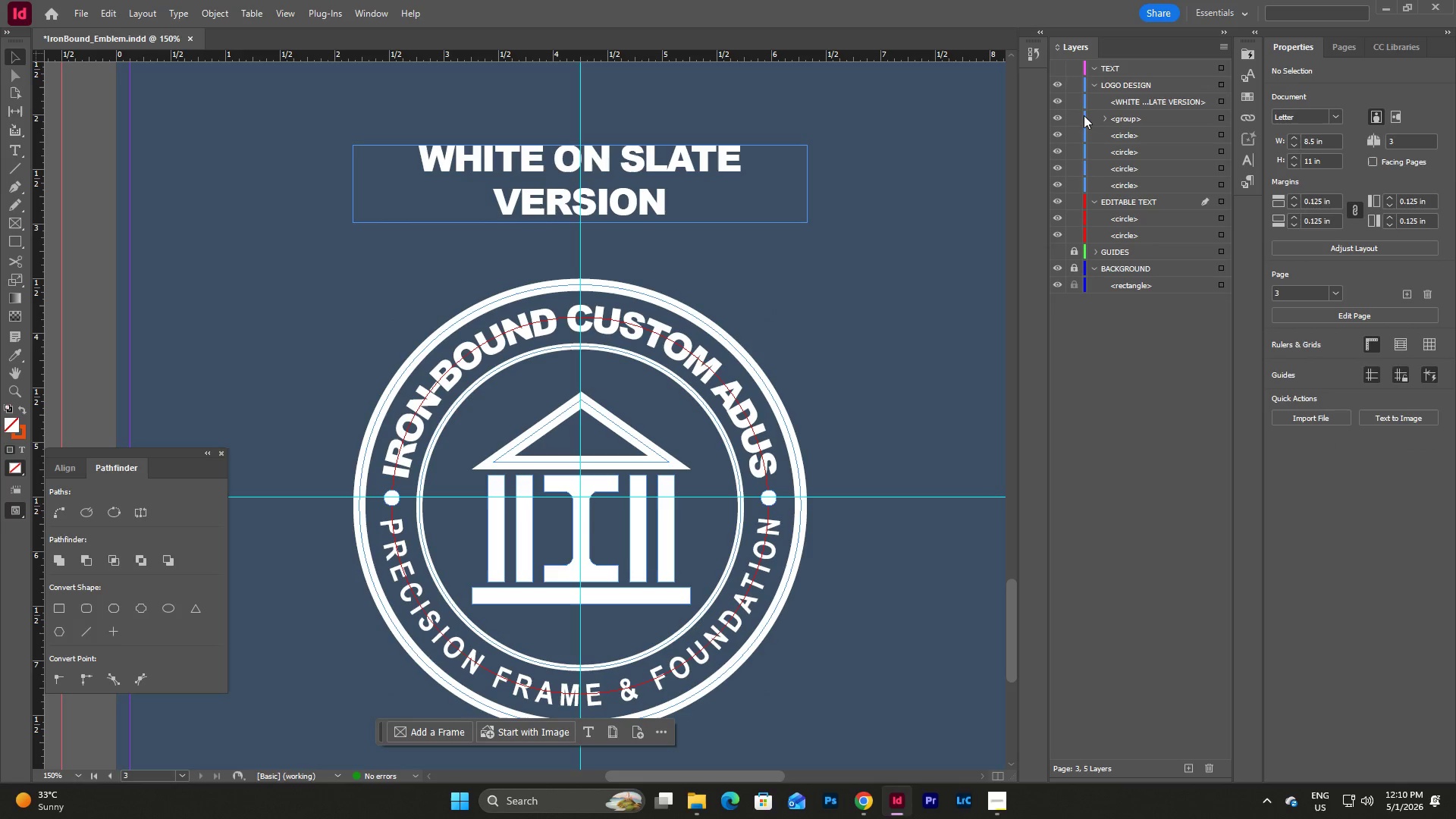 
left_click([1057, 80])
 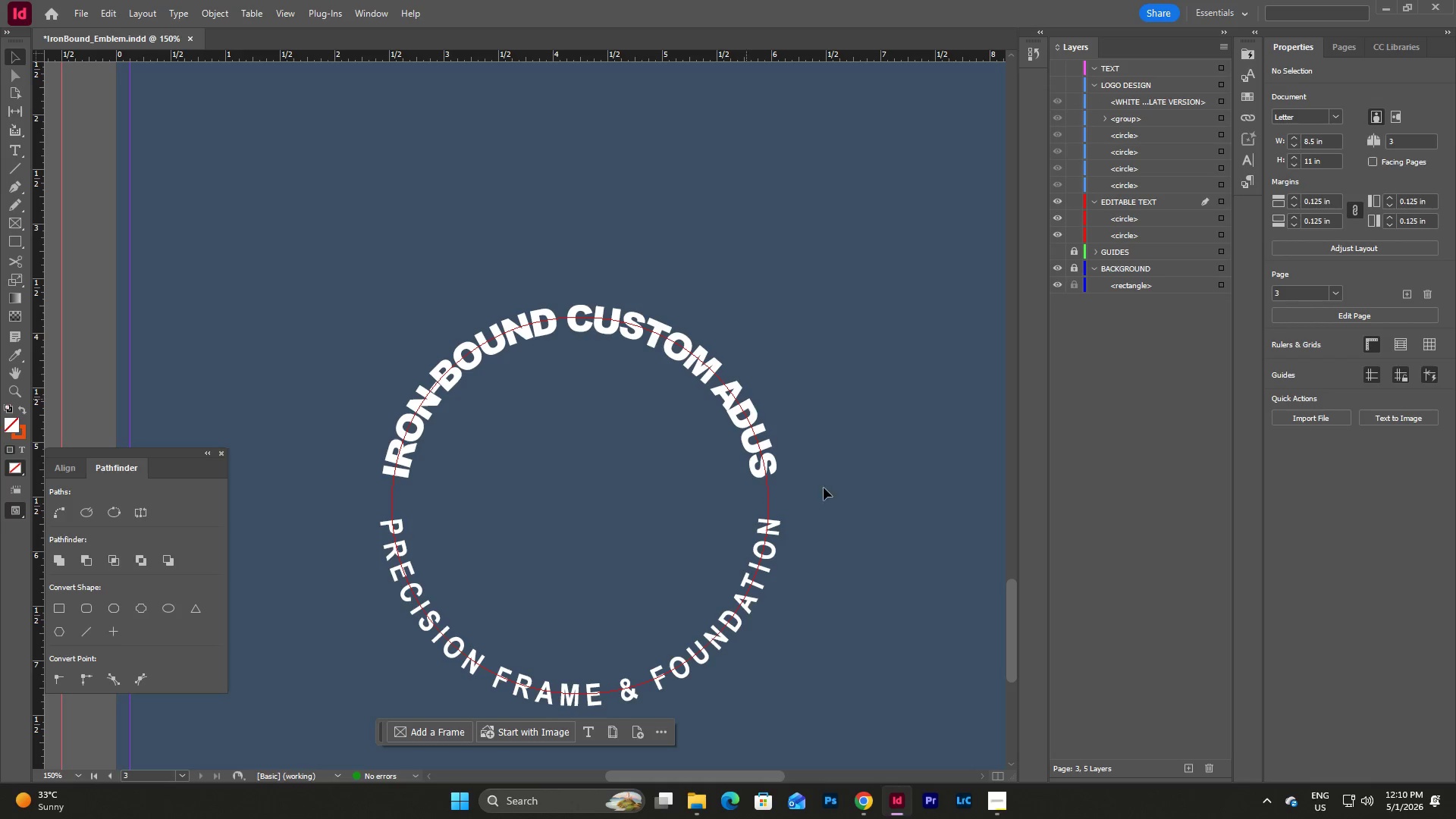 
left_click_drag(start_coordinate=[852, 671], to_coordinate=[353, 276])
 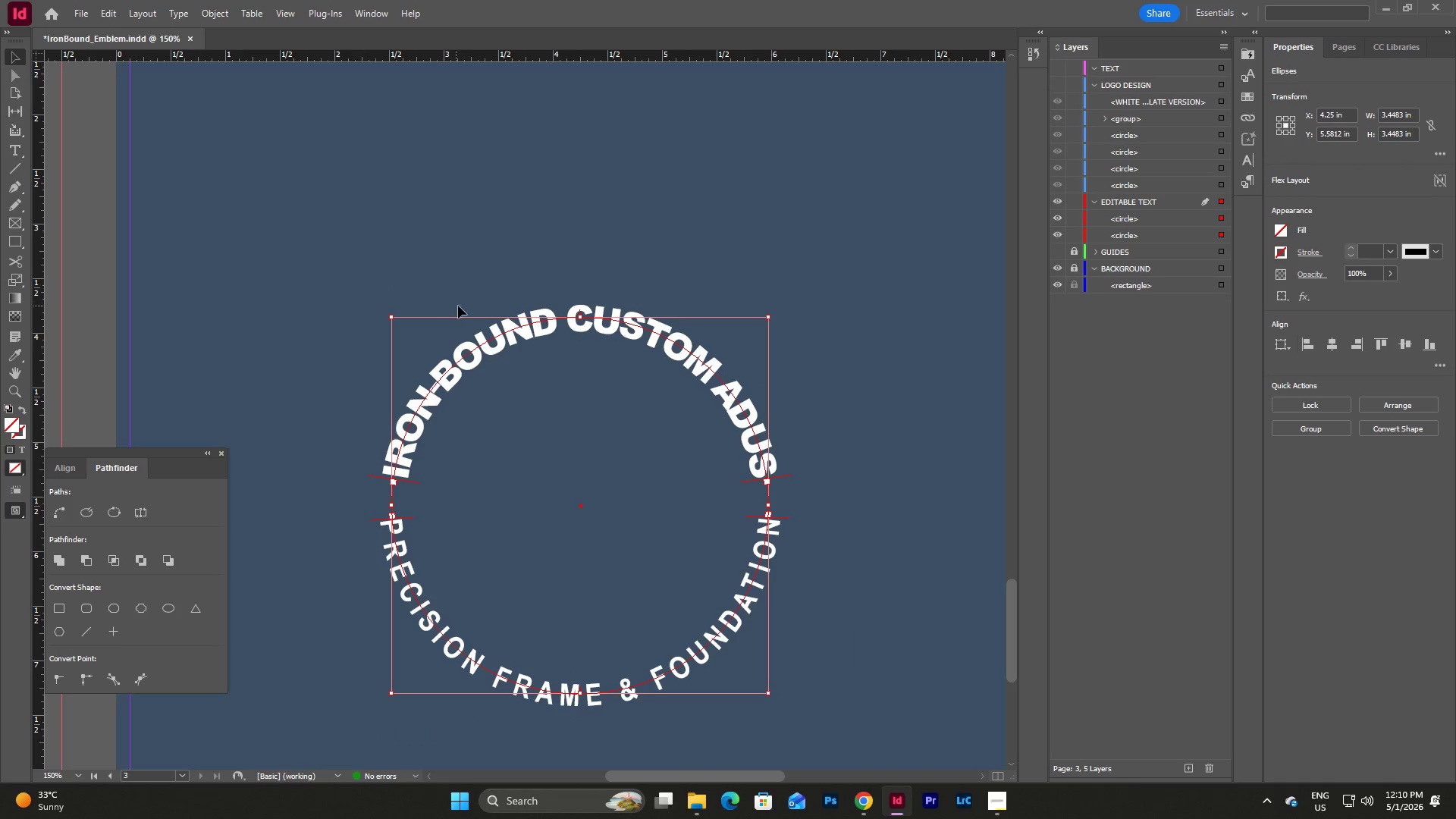 
key(Control+C)
 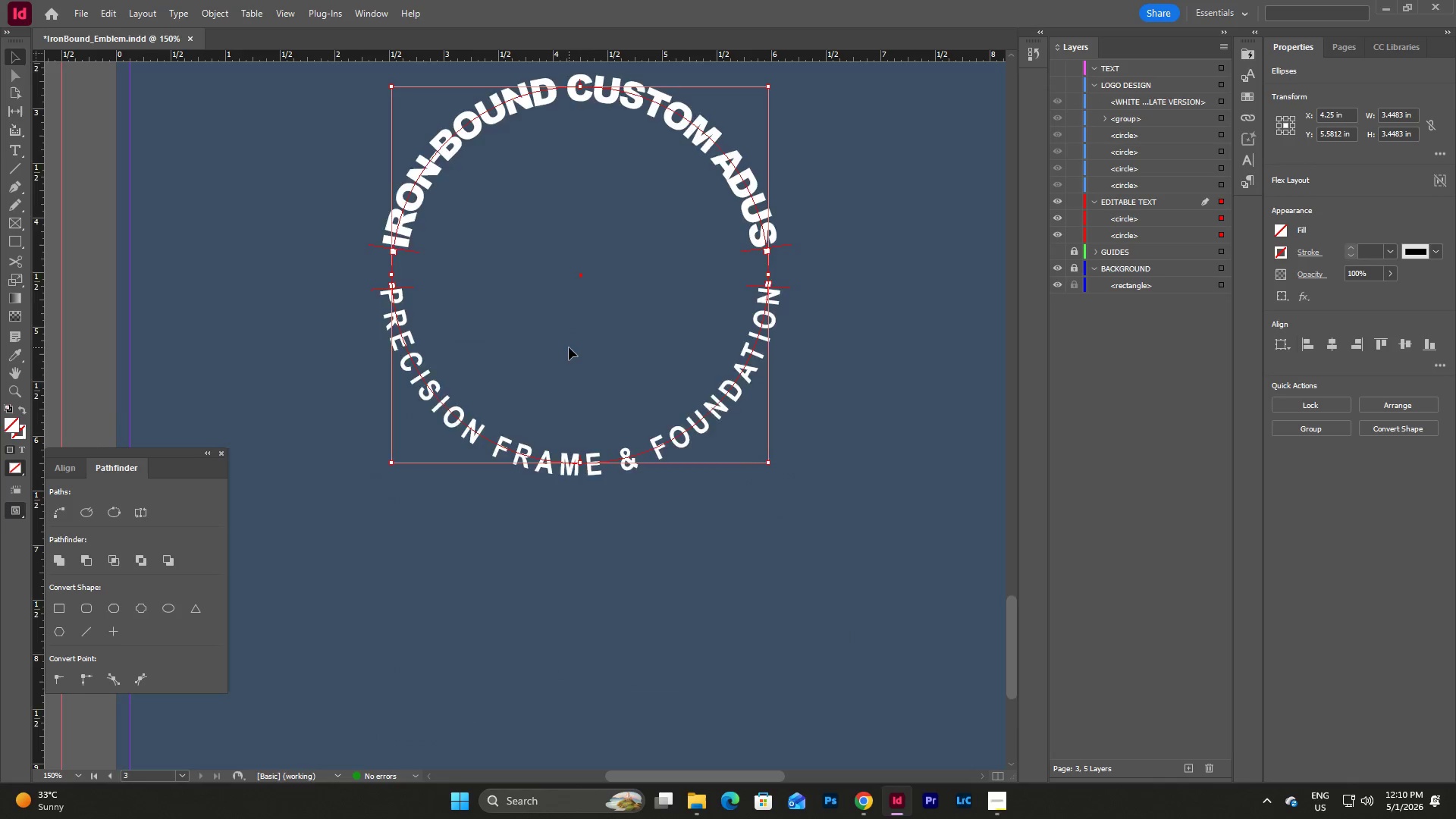 
scroll: coordinate [569, 347], scroll_direction: down, amount: 5.0
 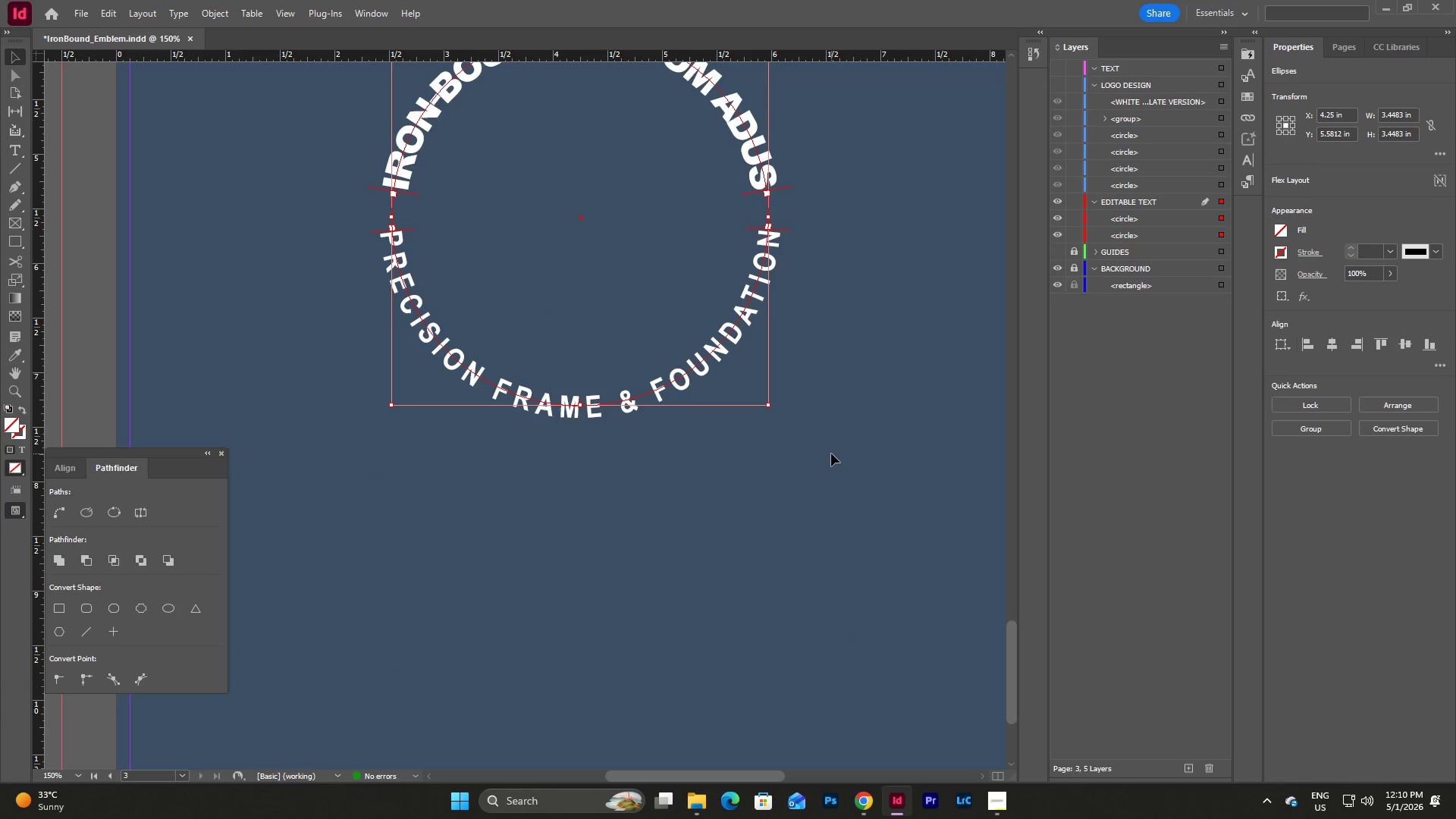 
key(Control+V)
 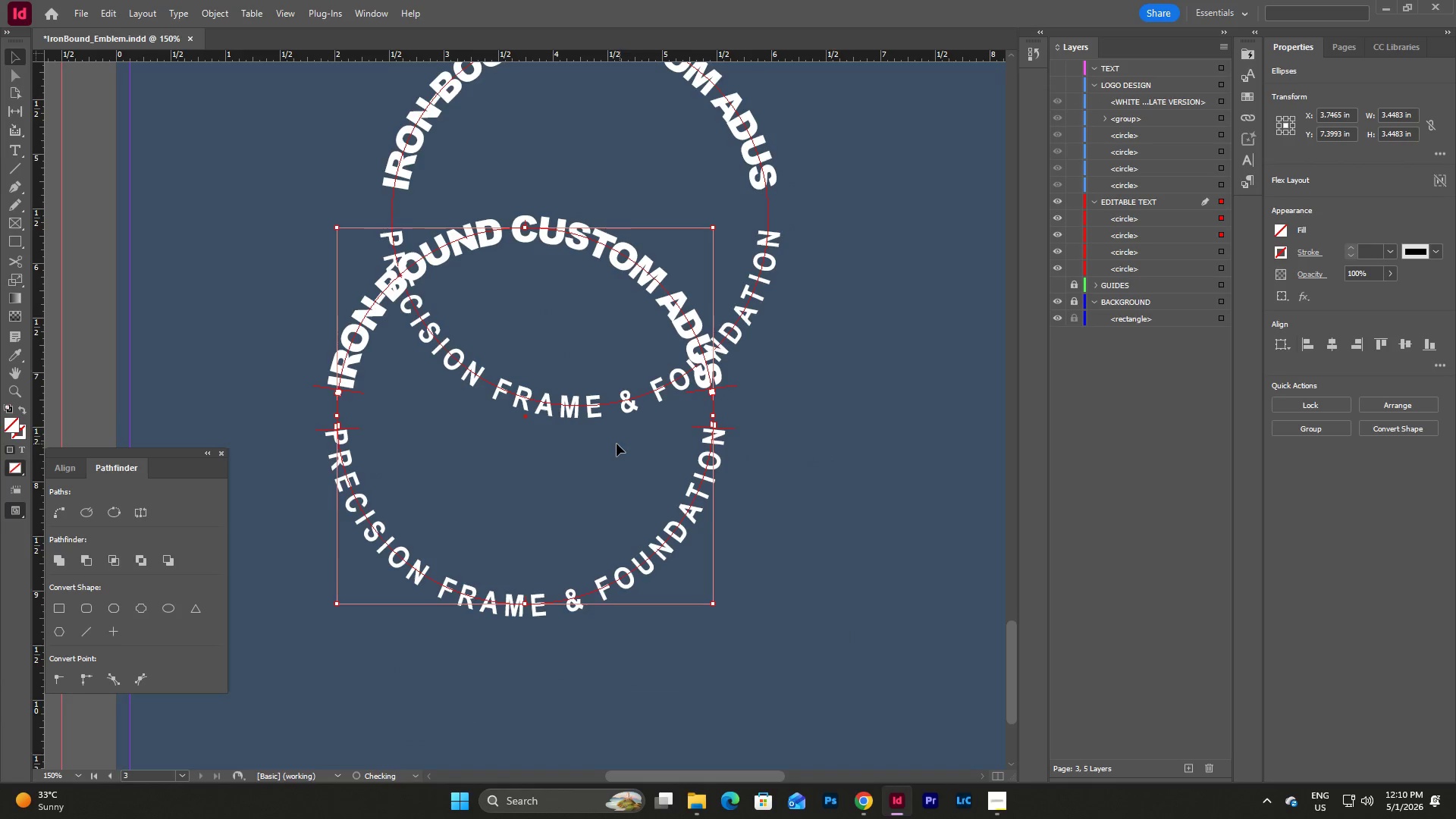 
scroll: coordinate [617, 444], scroll_direction: up, amount: 2.0
 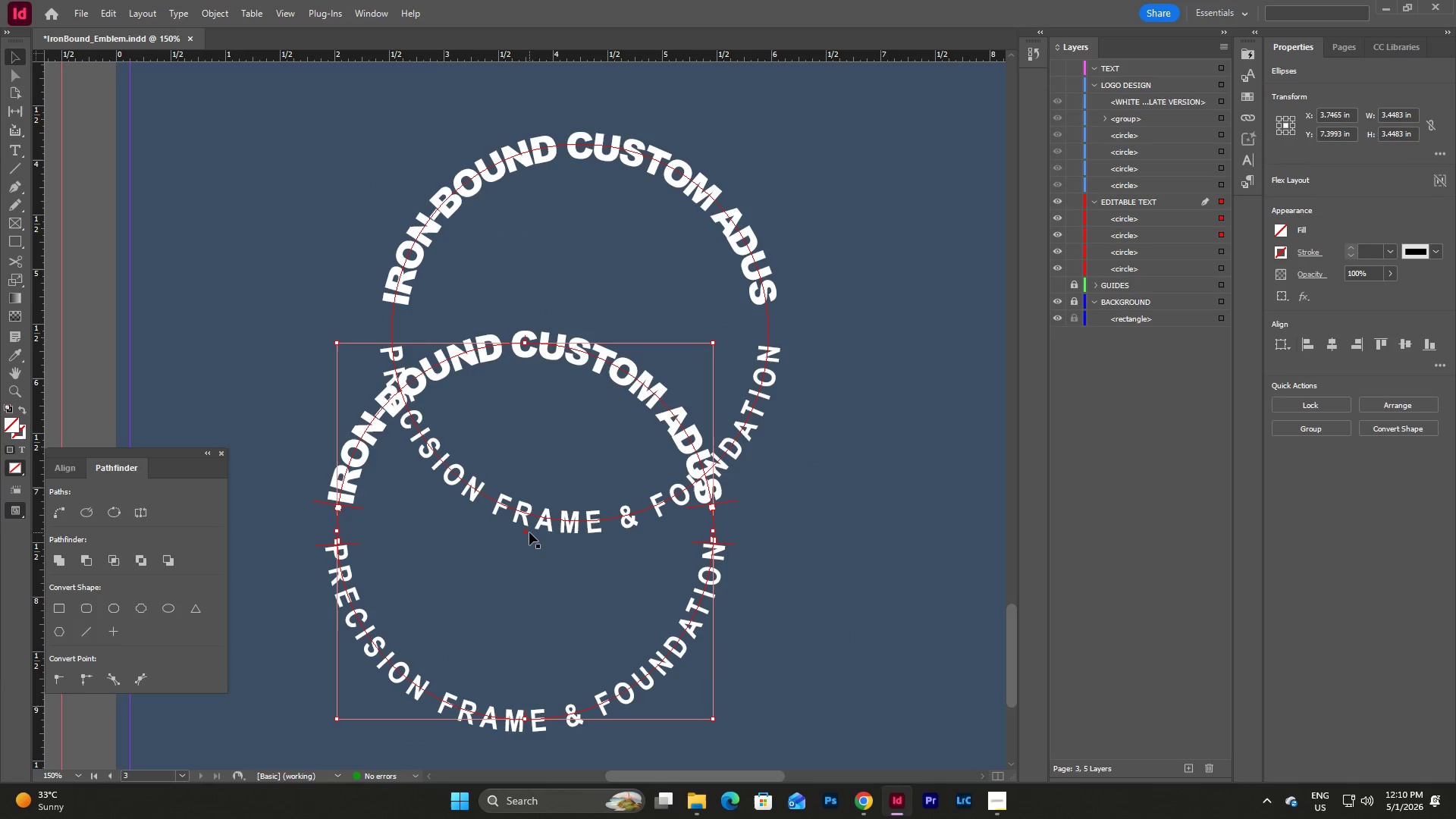 
left_click_drag(start_coordinate=[526, 532], to_coordinate=[821, 606])
 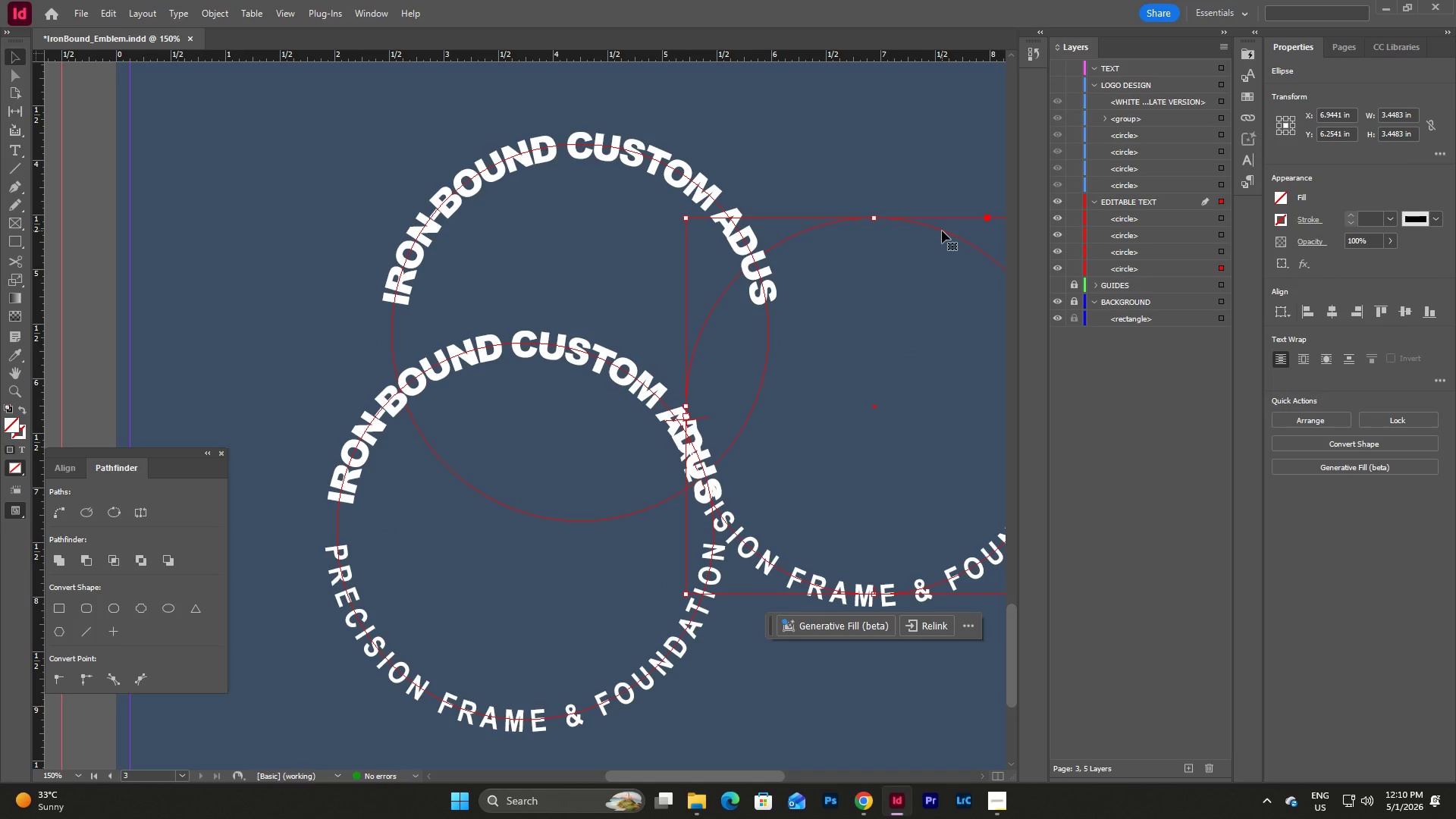 
left_click_drag(start_coordinate=[942, 231], to_coordinate=[735, 215])
 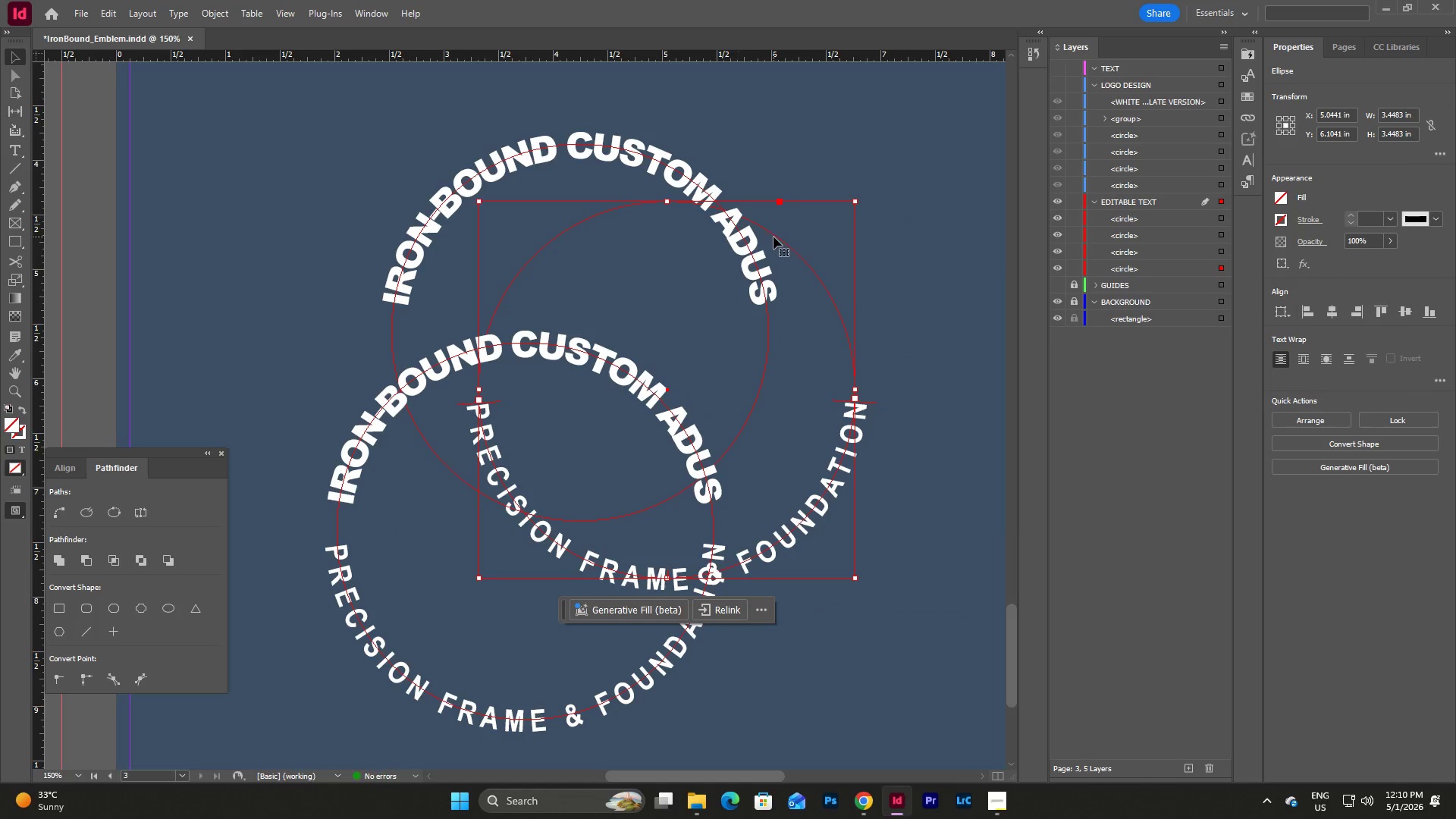 
key(Control+Z)
 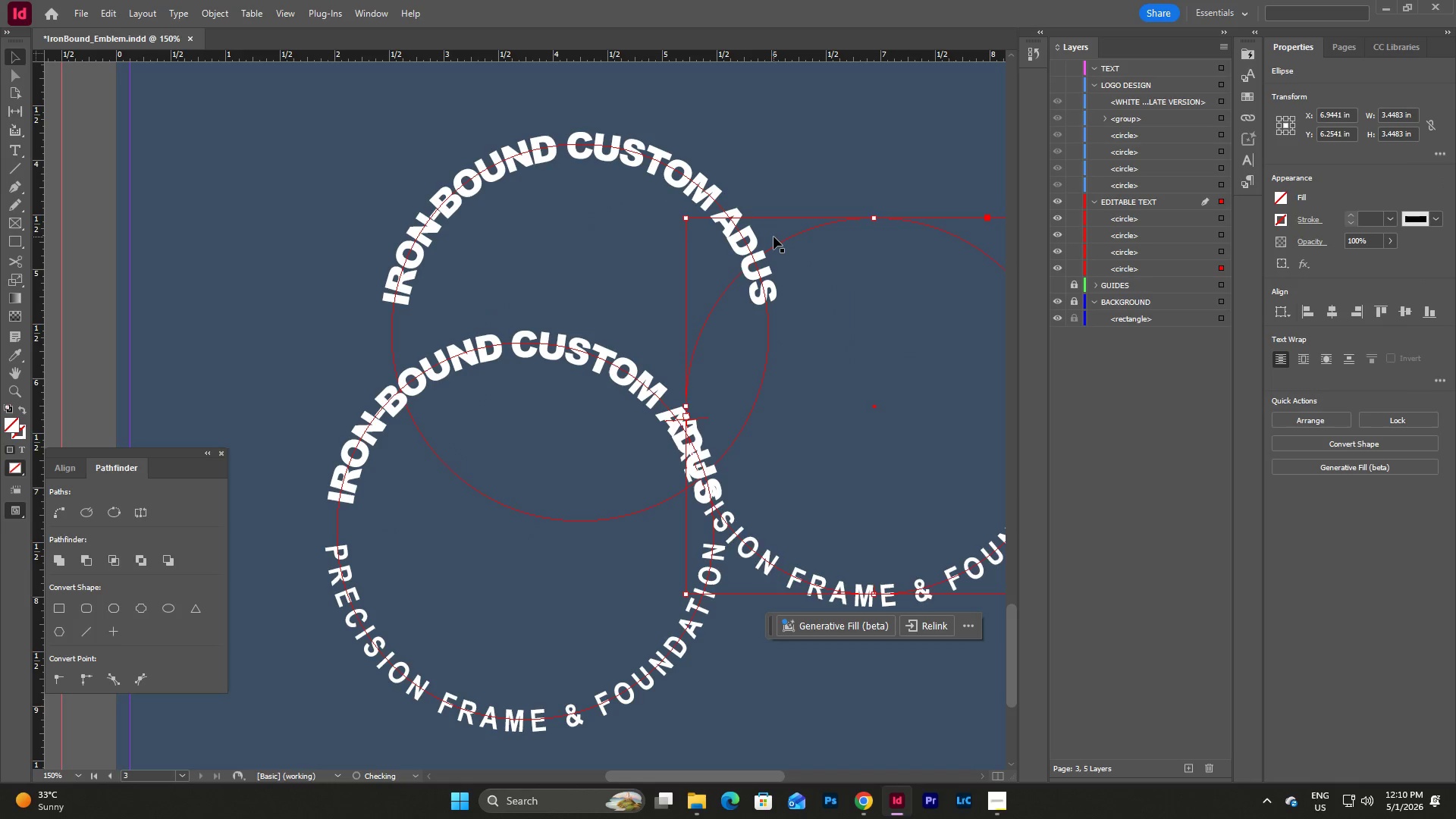 
key(Control+Z)
 